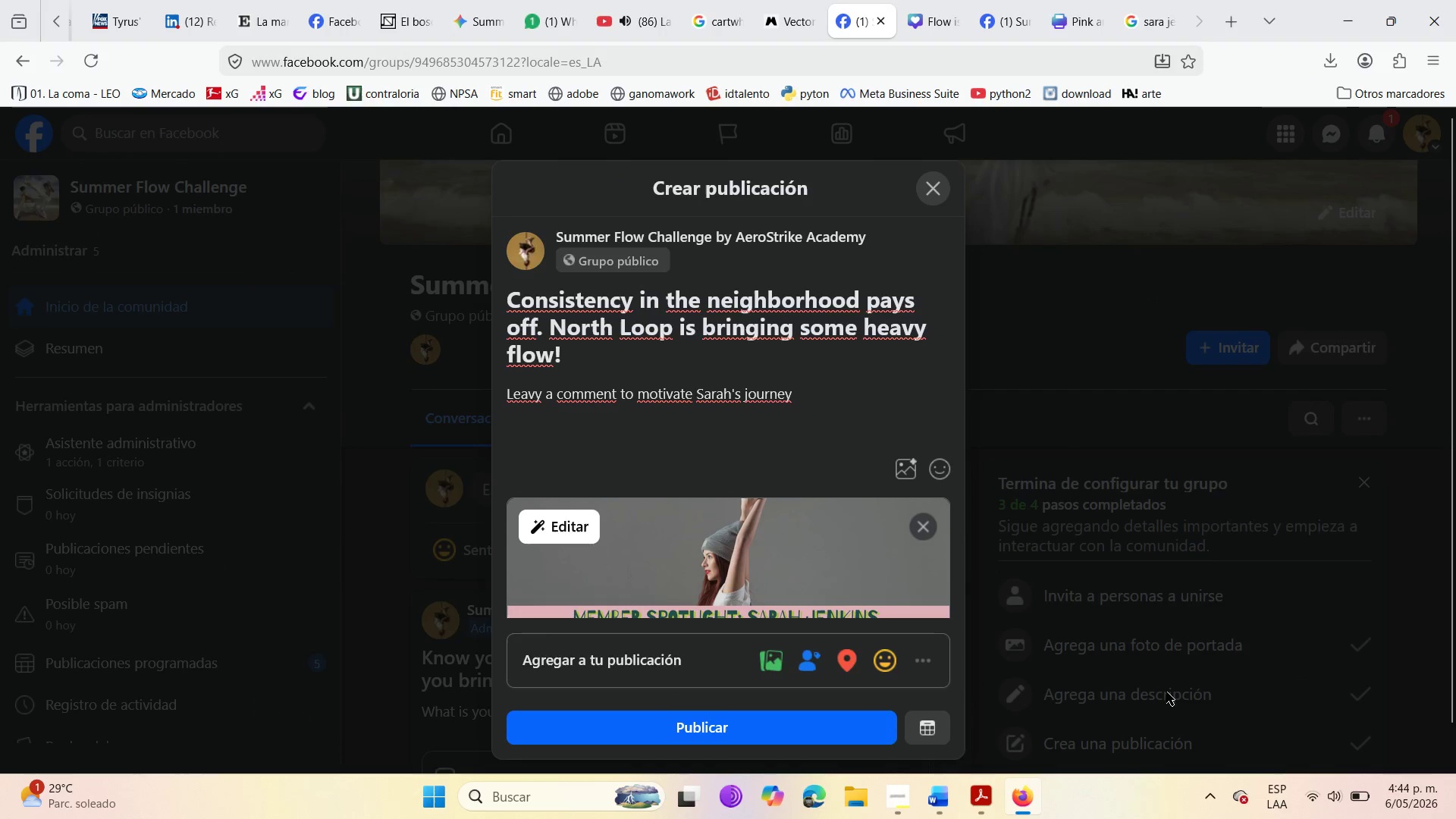 
scroll: coordinate [579, 498], scroll_direction: down, amount: 4.0
 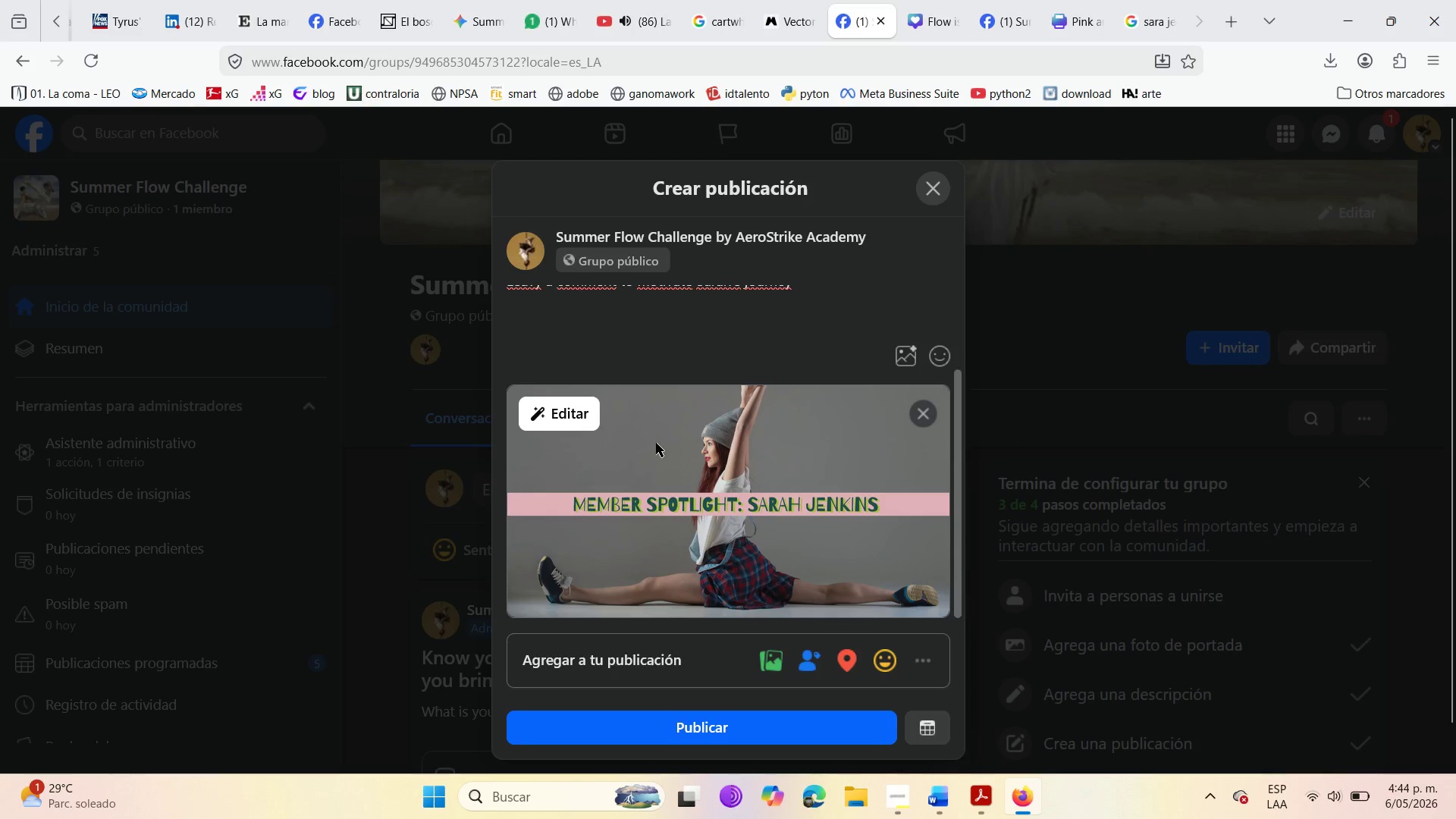 
scroll: coordinate [655, 439], scroll_direction: up, amount: 1.0
 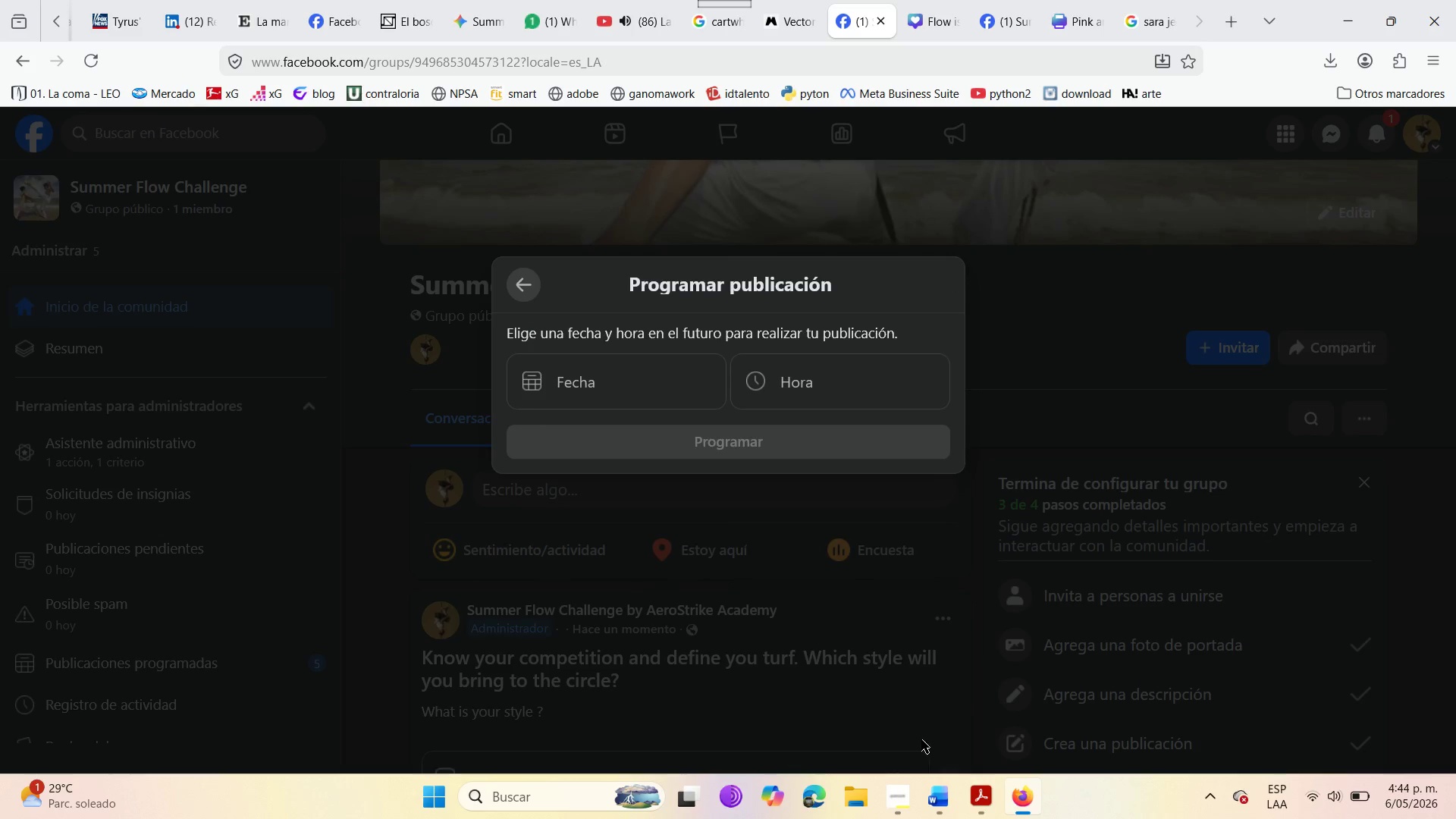 
left_click([605, 380])
 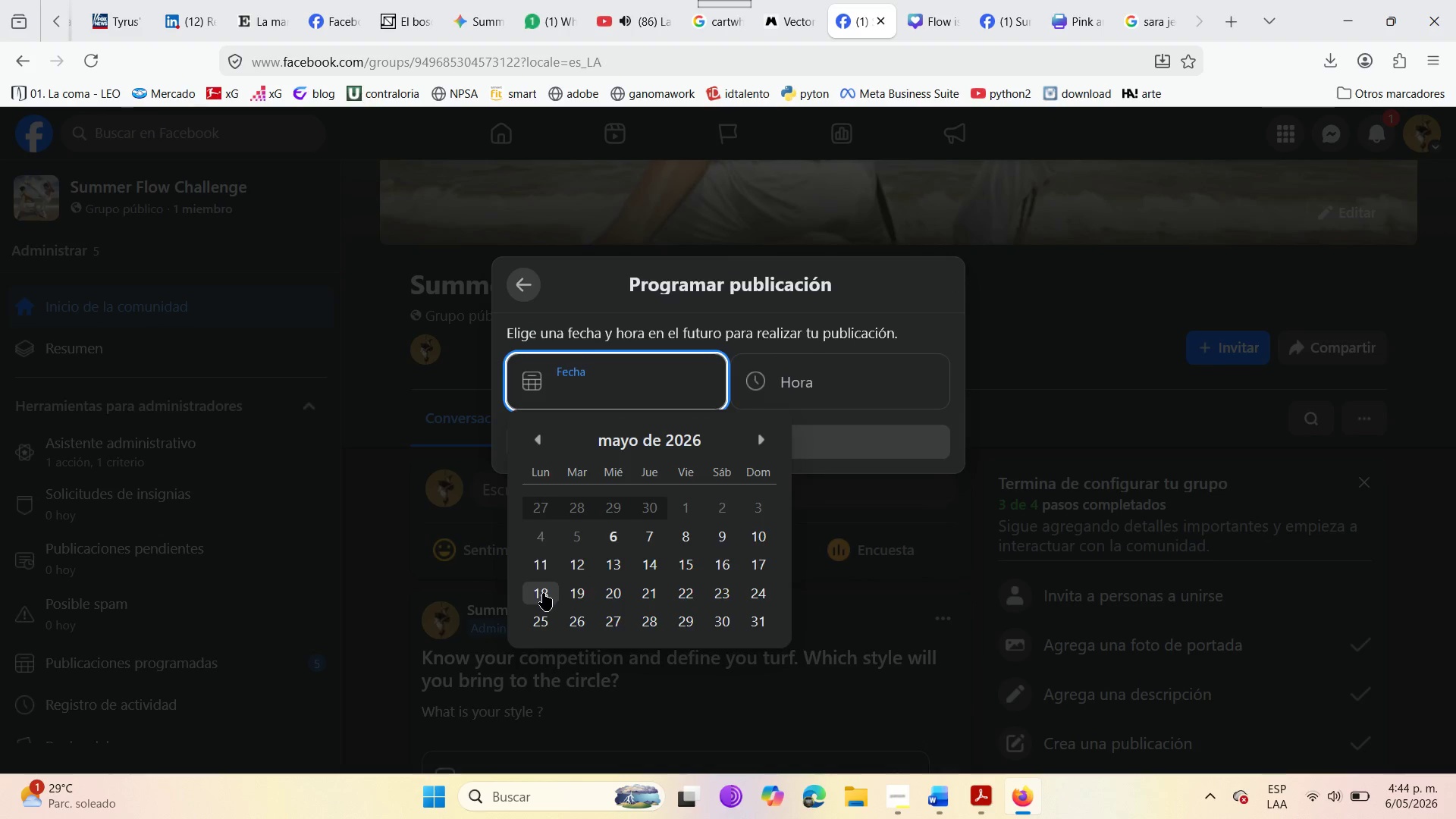 
left_click([813, 385])
 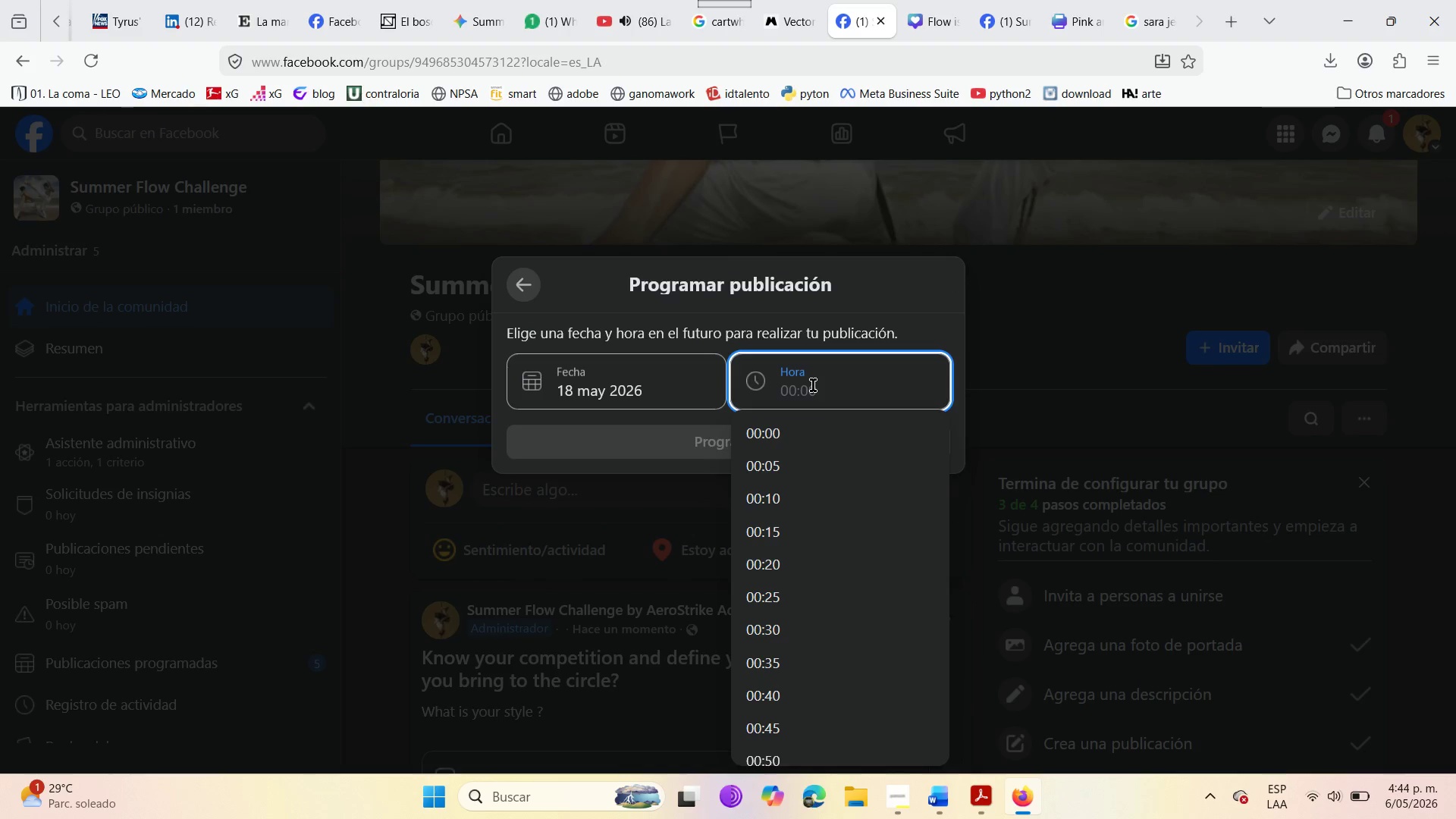 
type(10>00)
 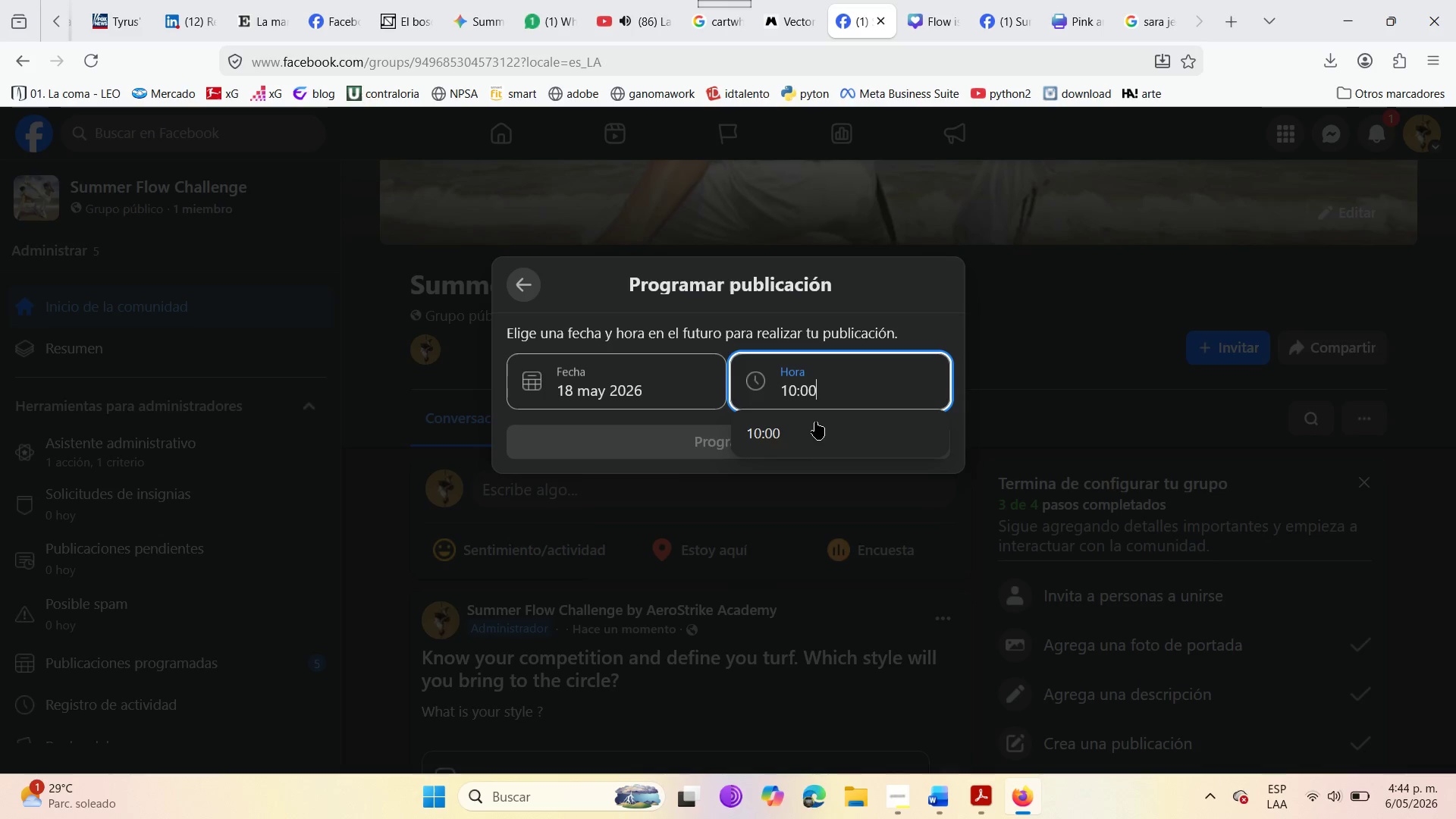 
left_click([808, 441])
 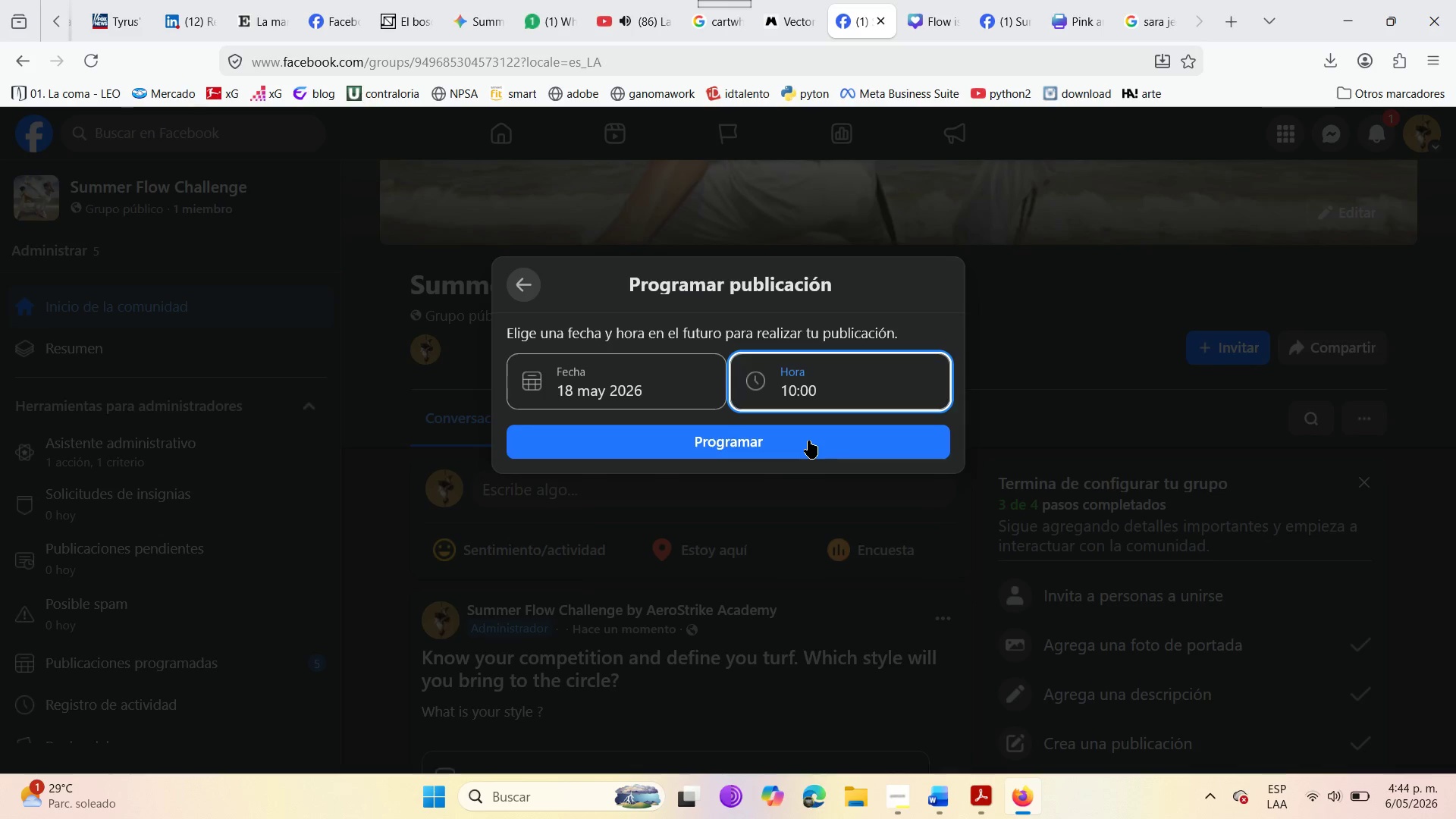 
left_click([808, 441])
 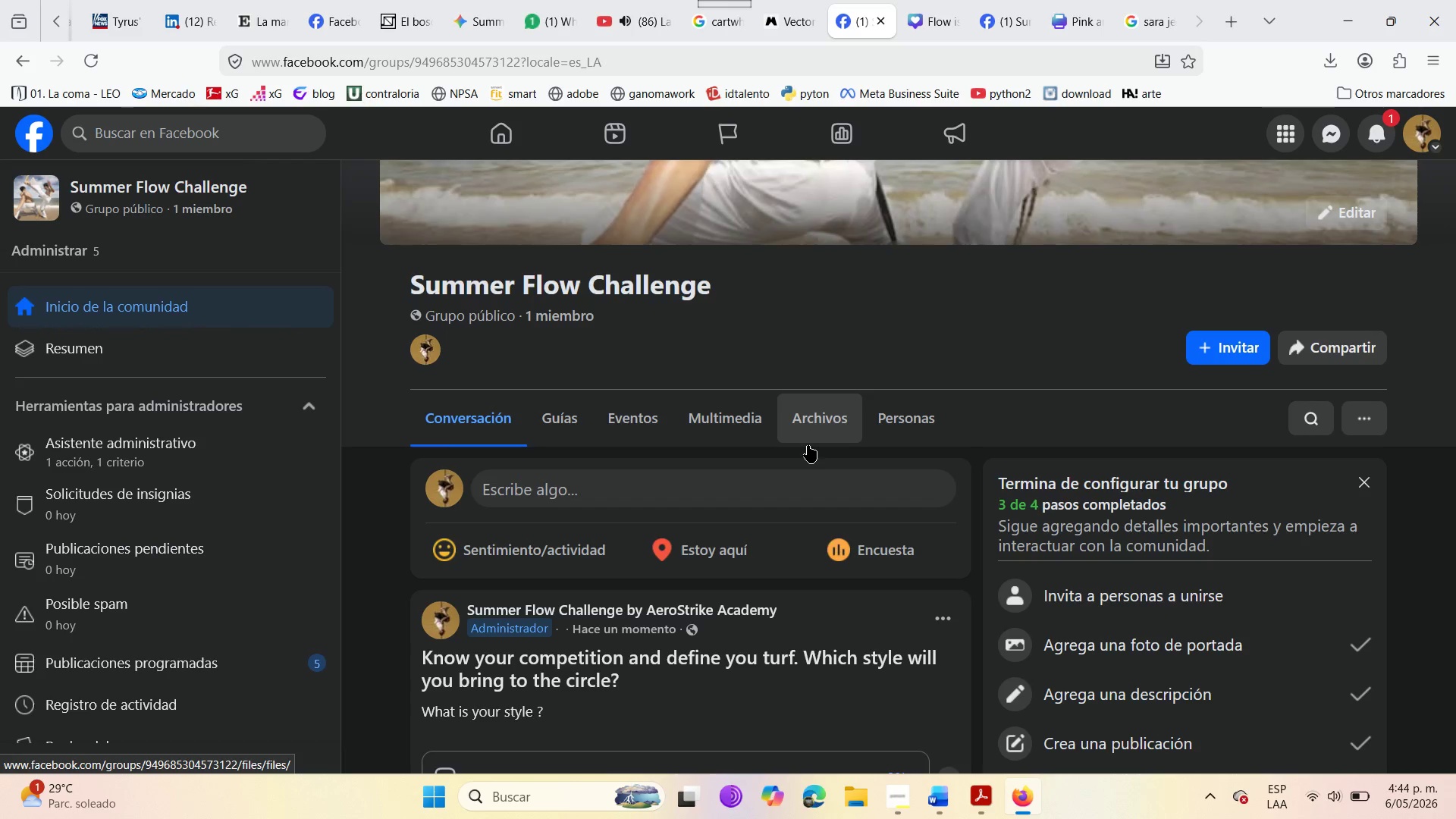 
wait(38.16)
 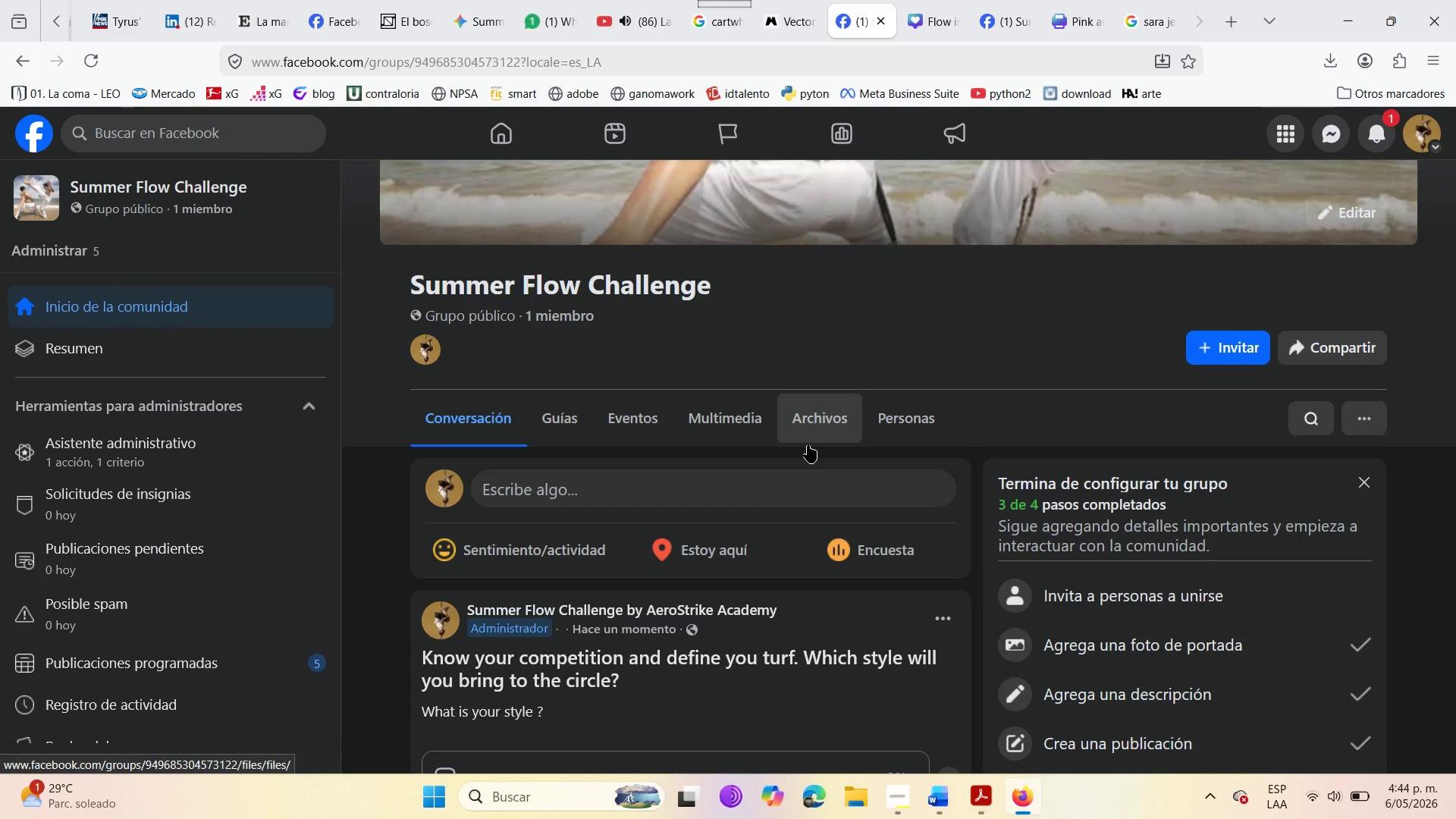 
left_click([552, 491])
 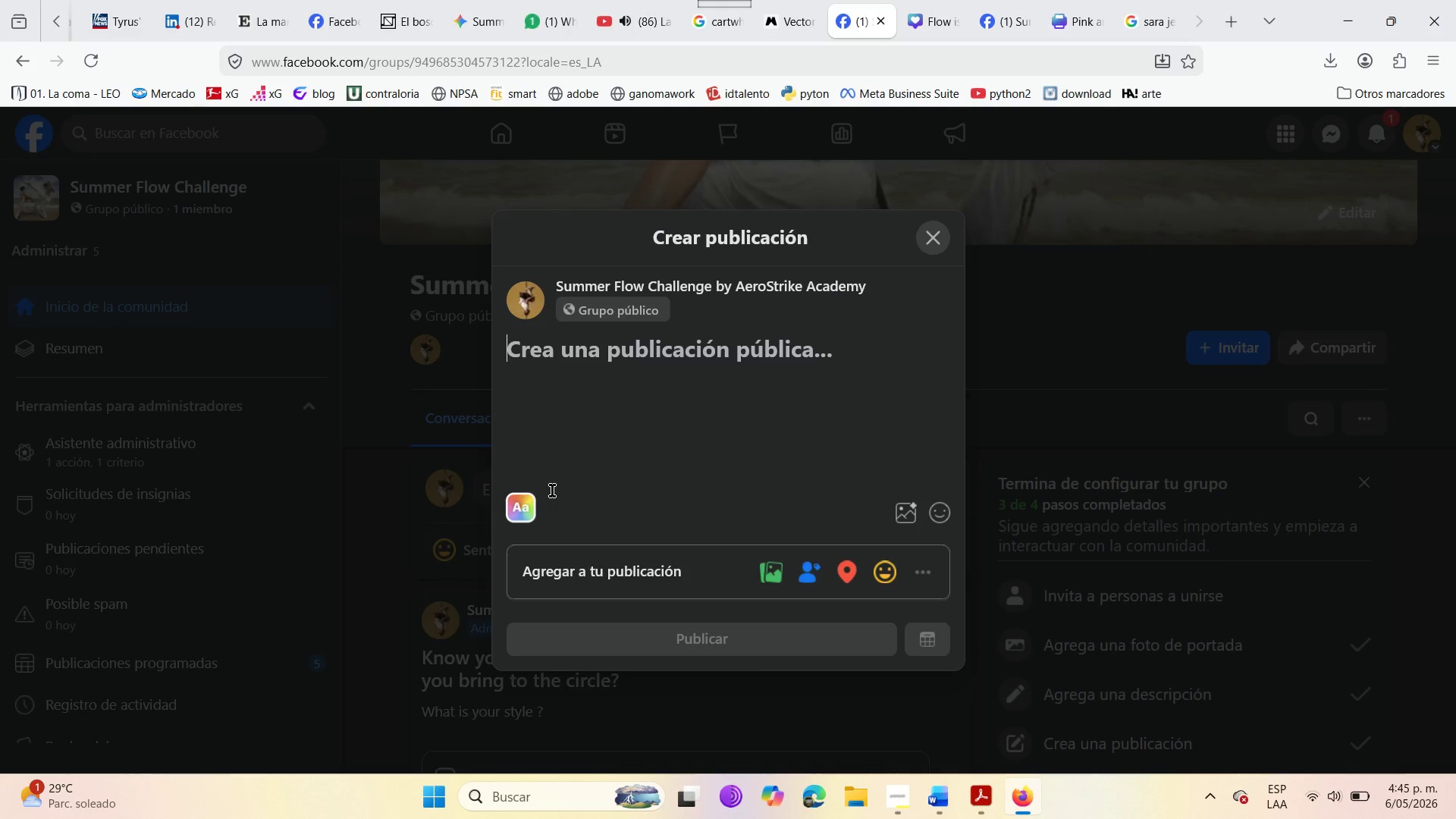 
type(Tricking is the wild card )
 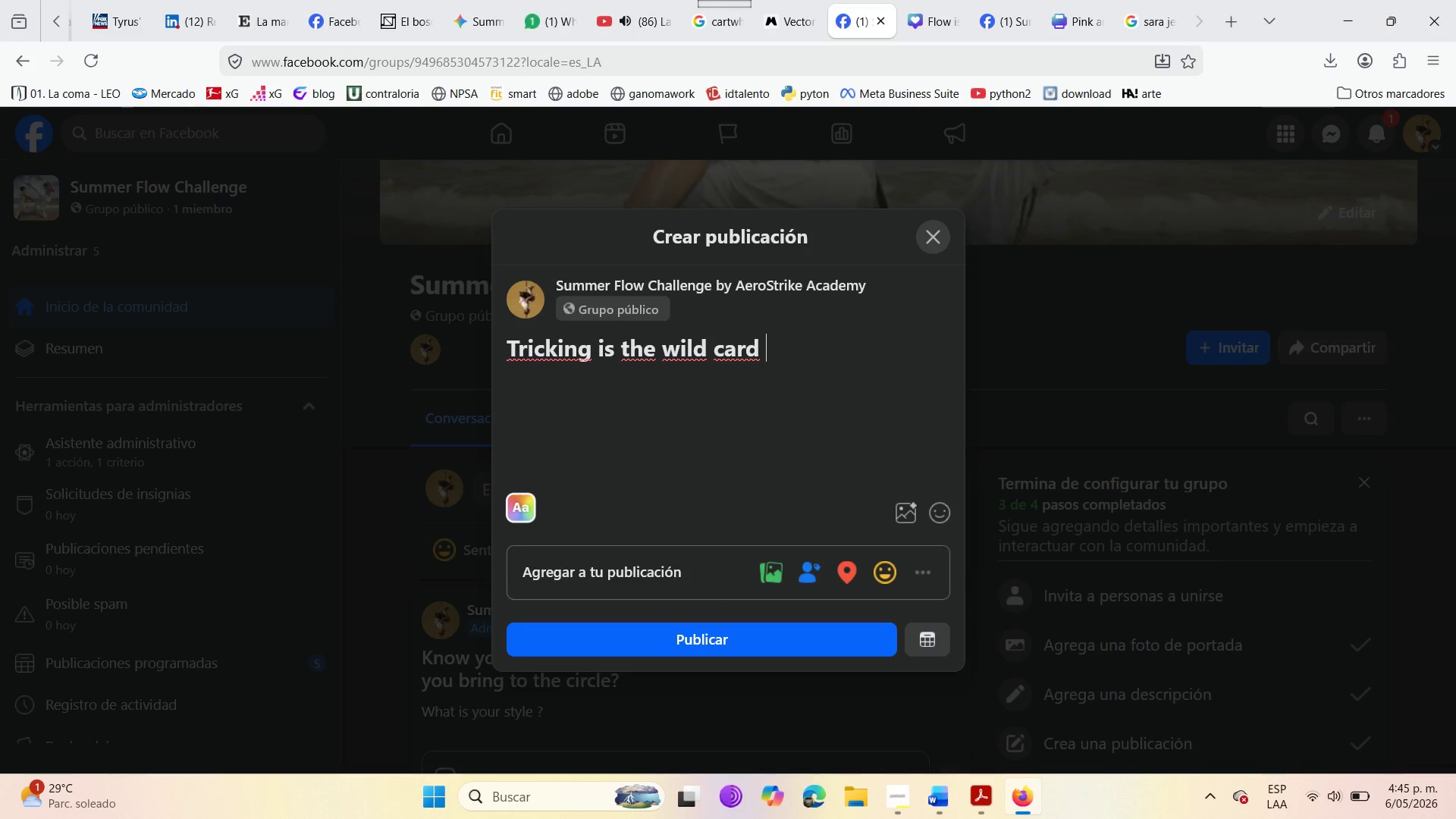 
wait(6.0)
 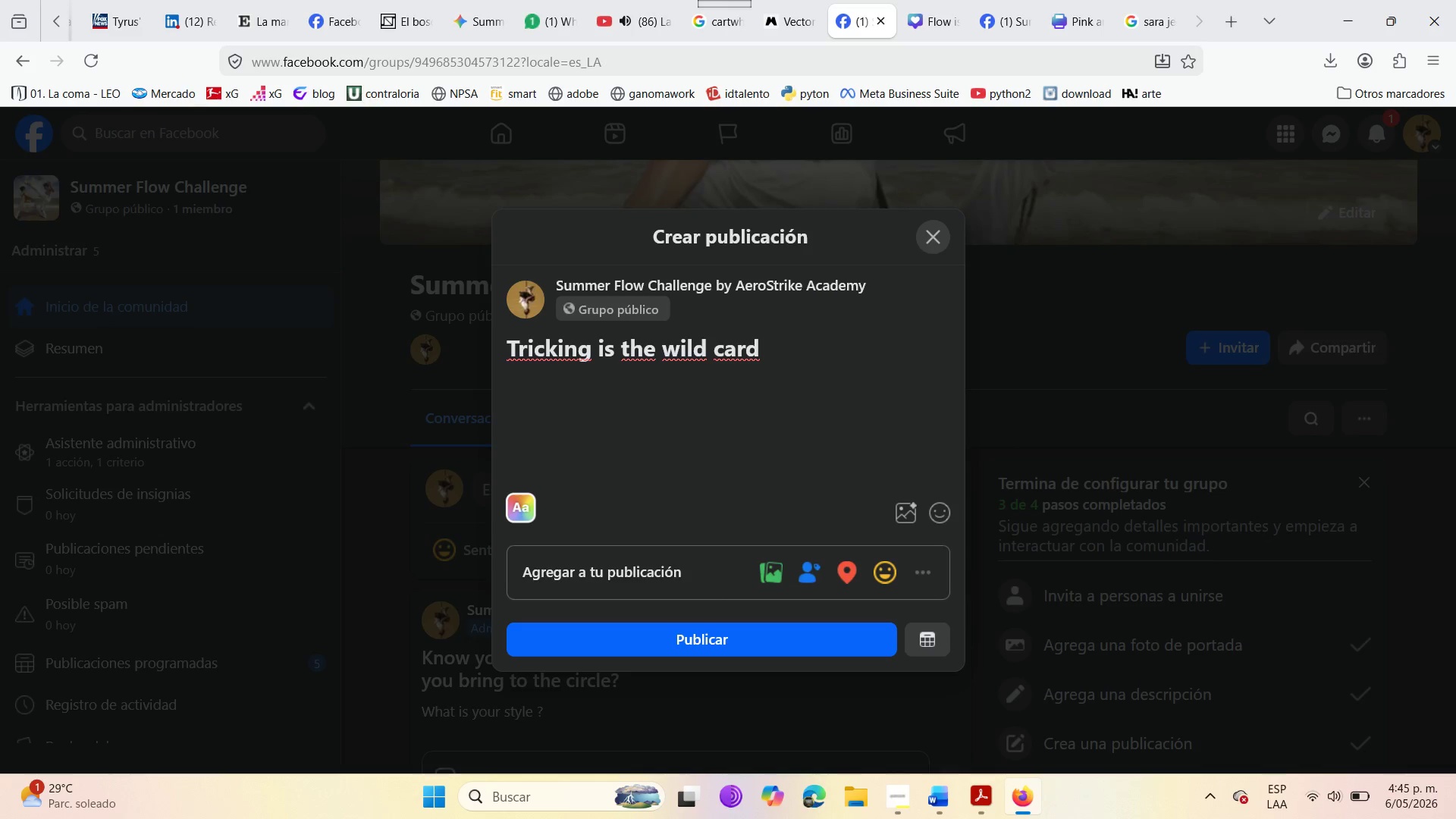 
key(Backspace)
 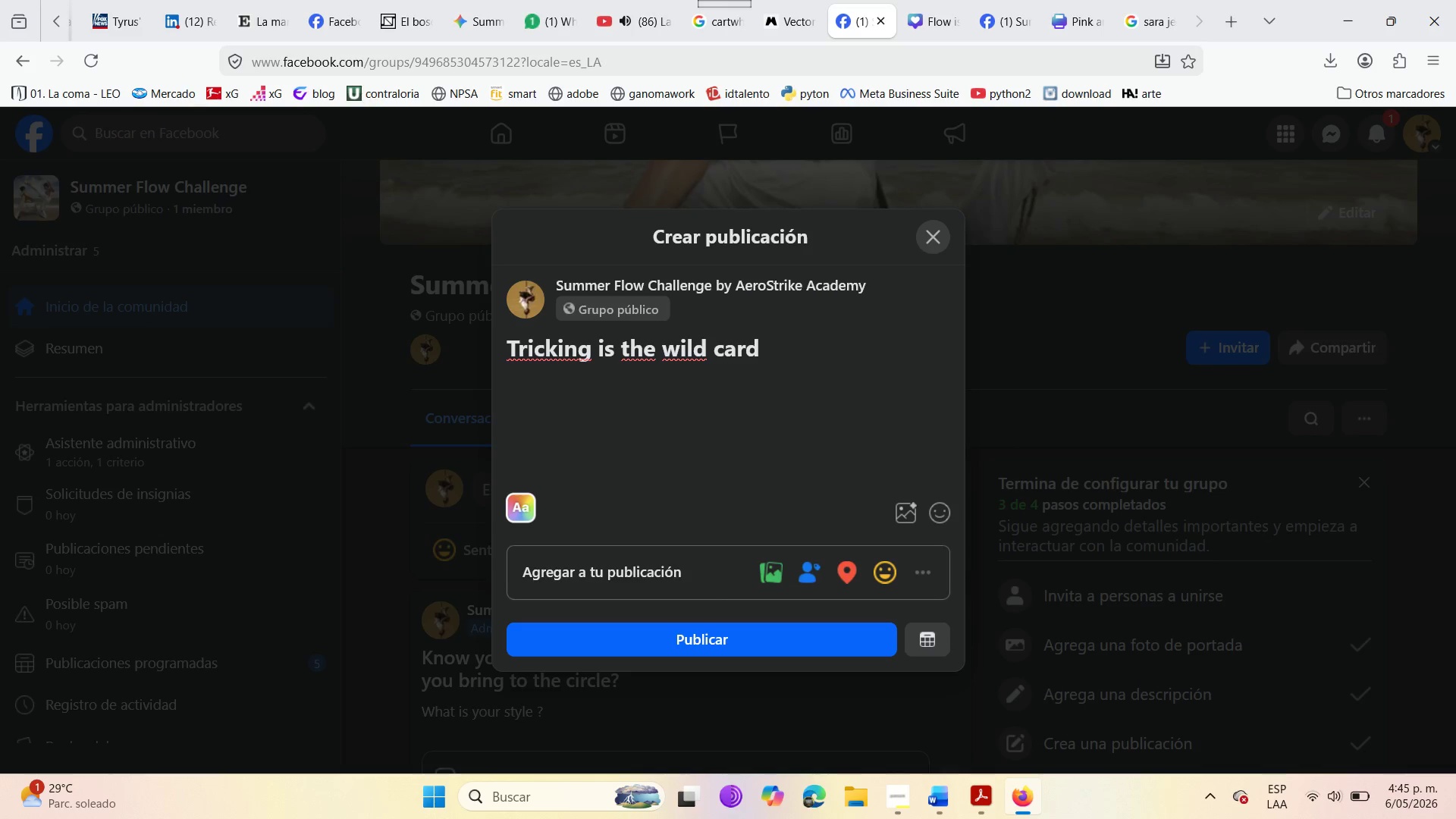 
key(Period)
 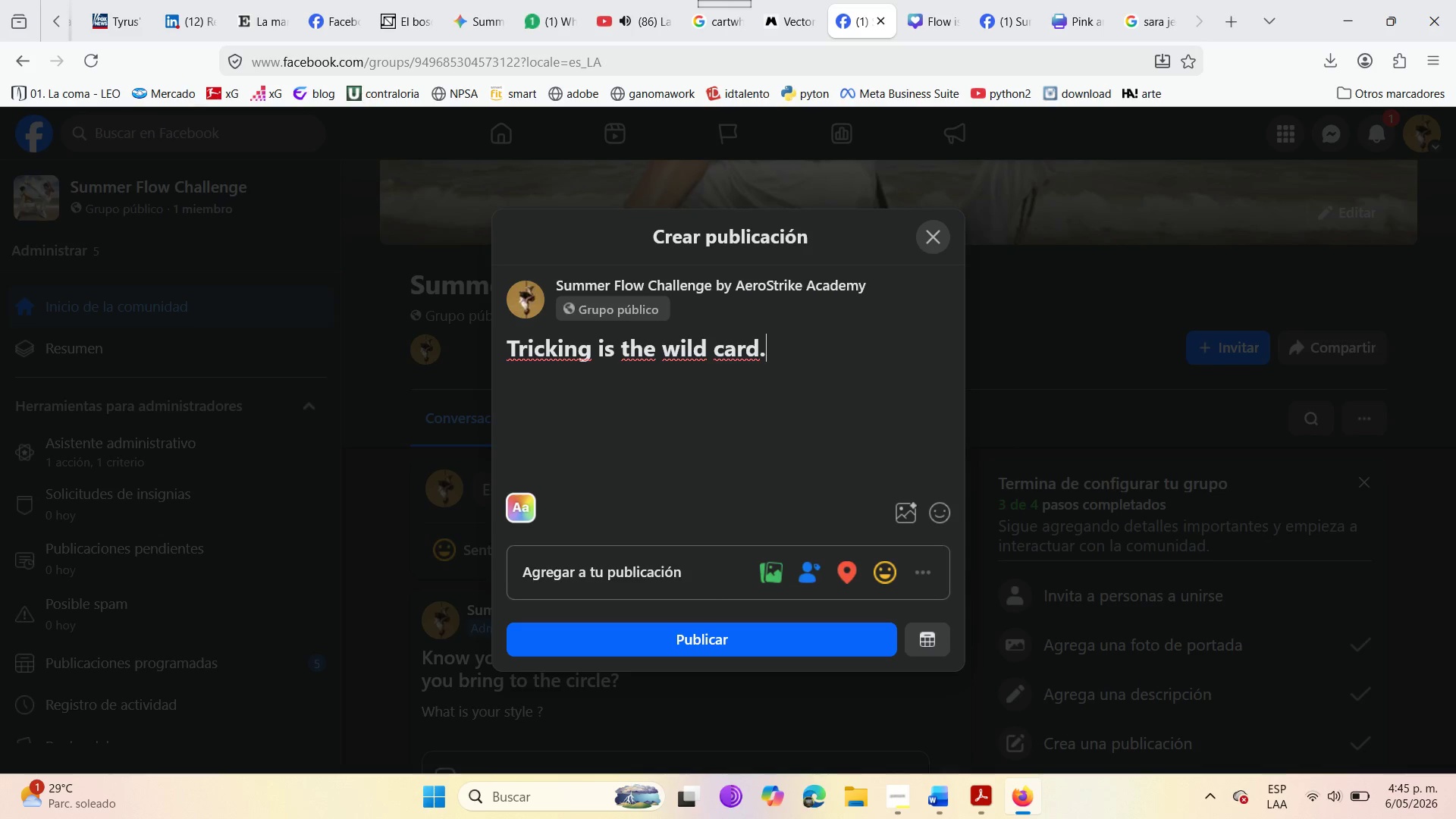 
key(Space)
 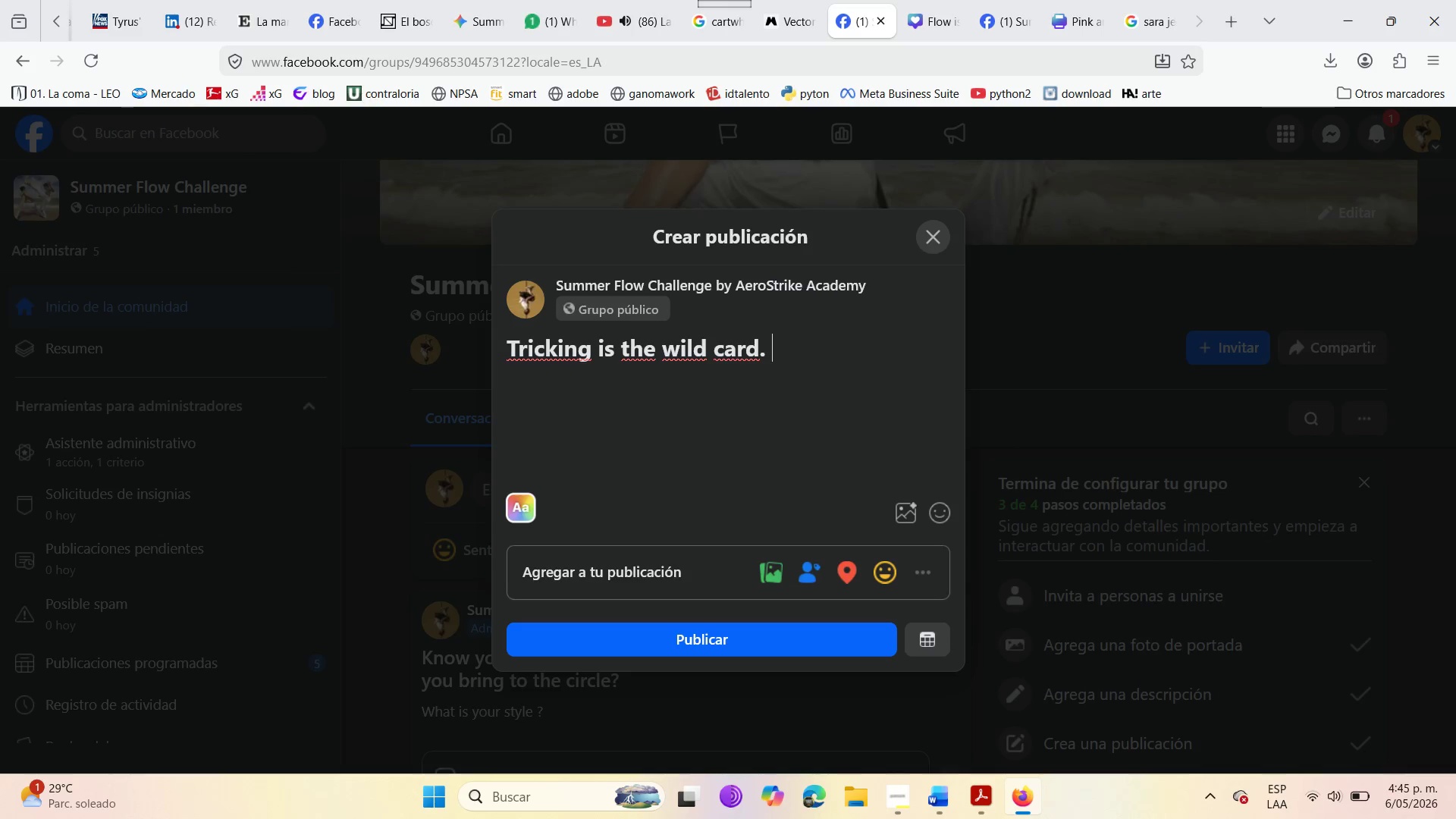 
key(Enter)
 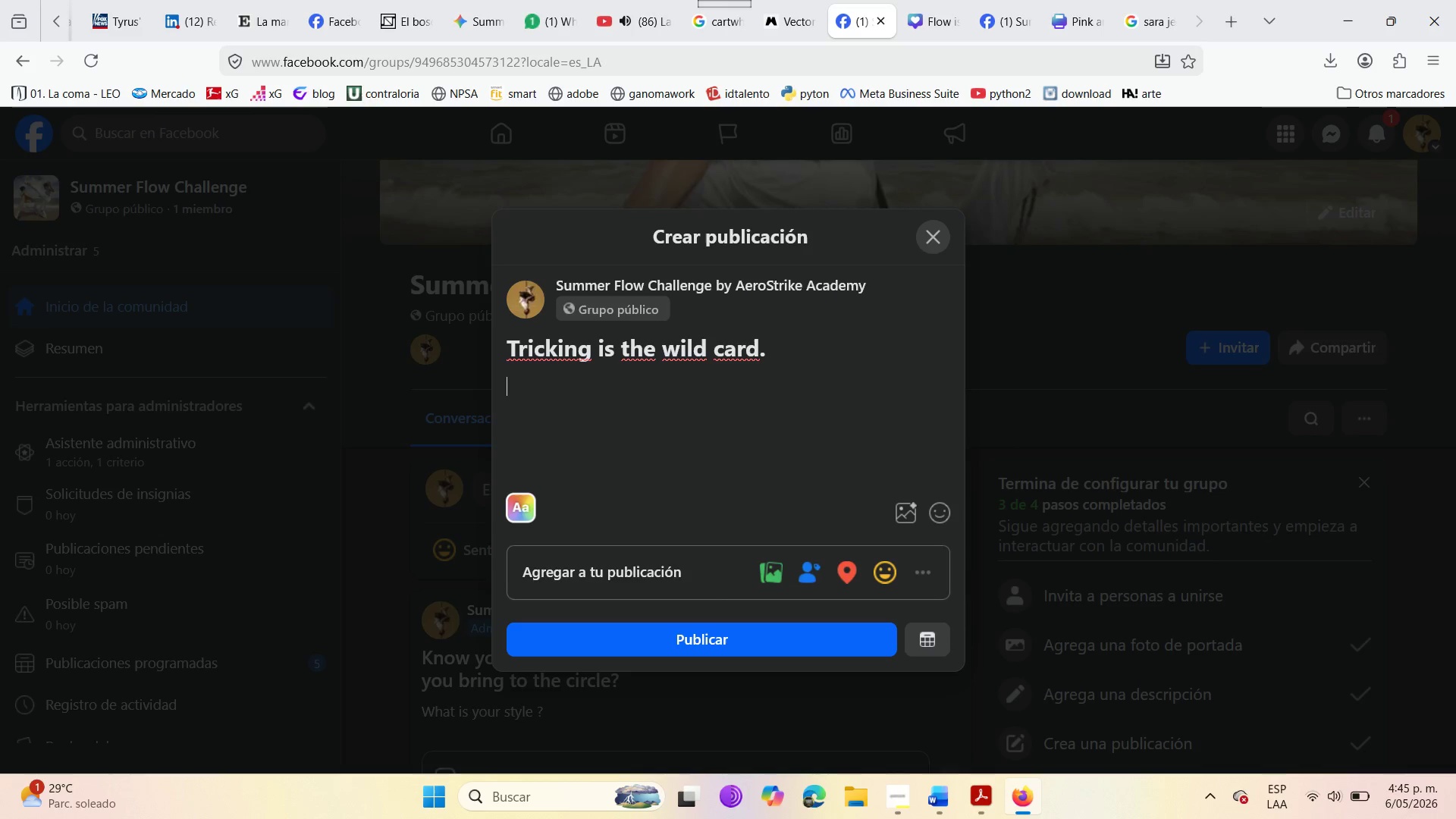 
key(Enter)
 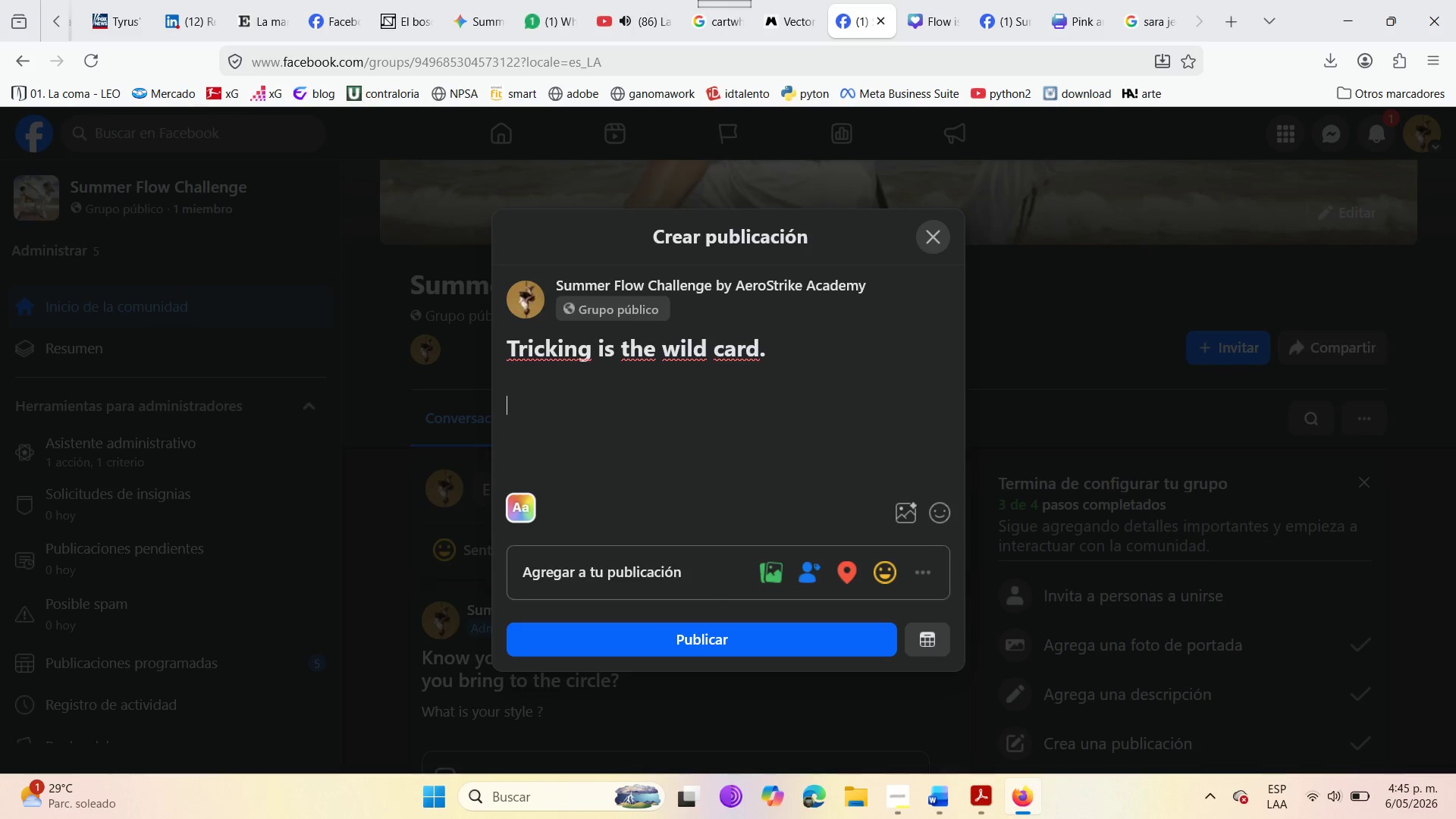 
type(One big kick can sway the )
 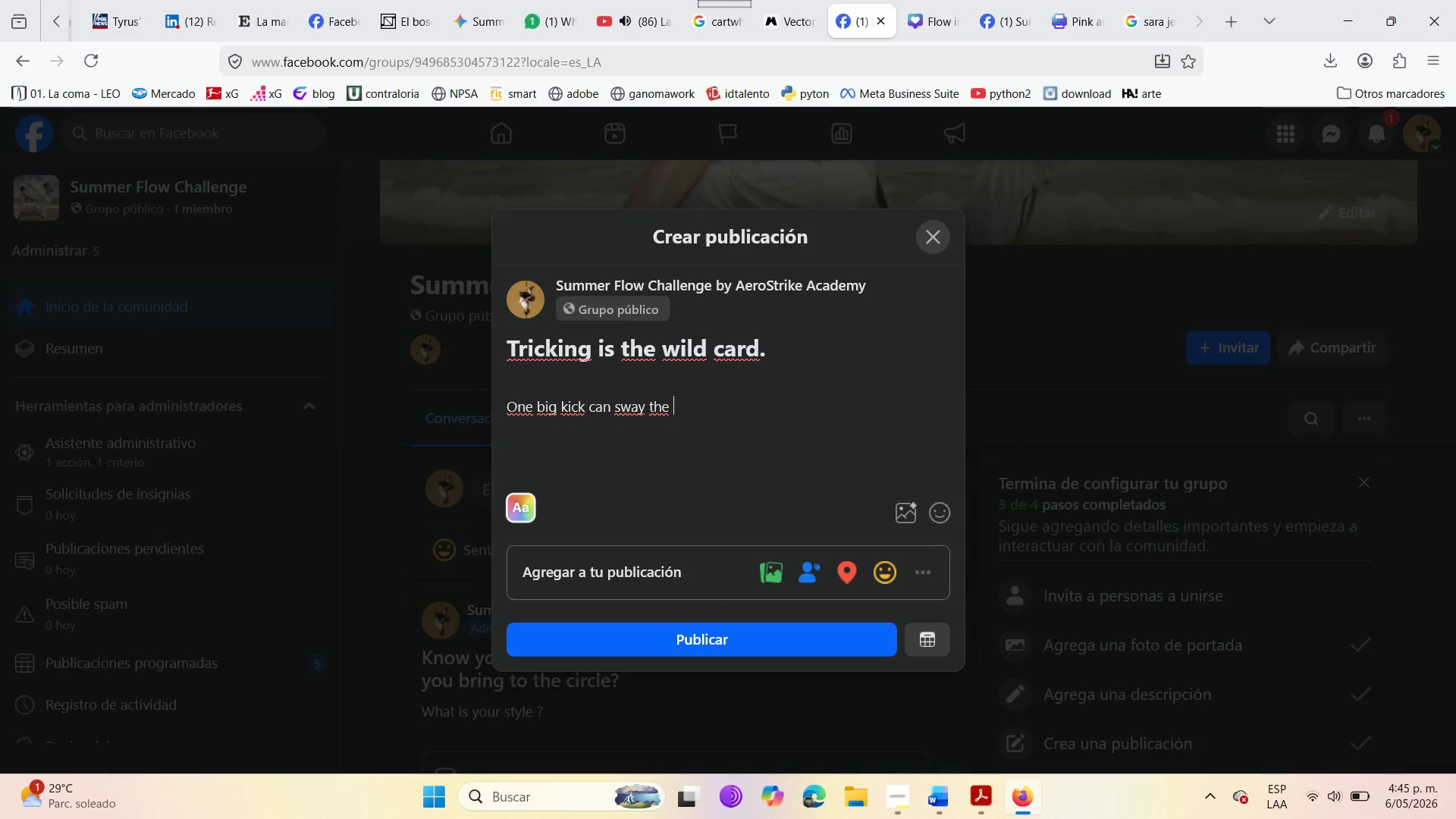 
wait(9.42)
 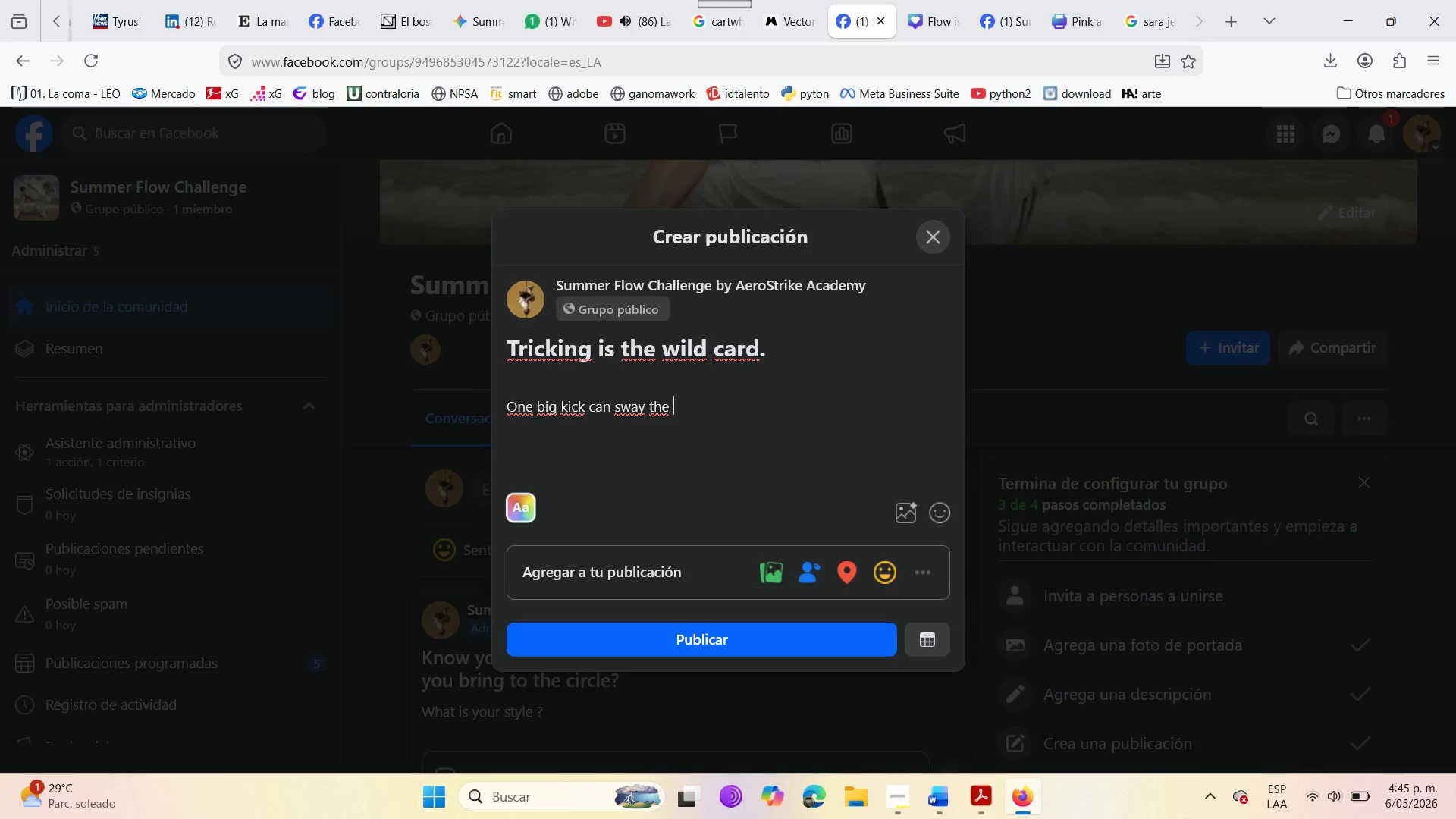 
type(the hudges )
key(Backspace)
type([ )
 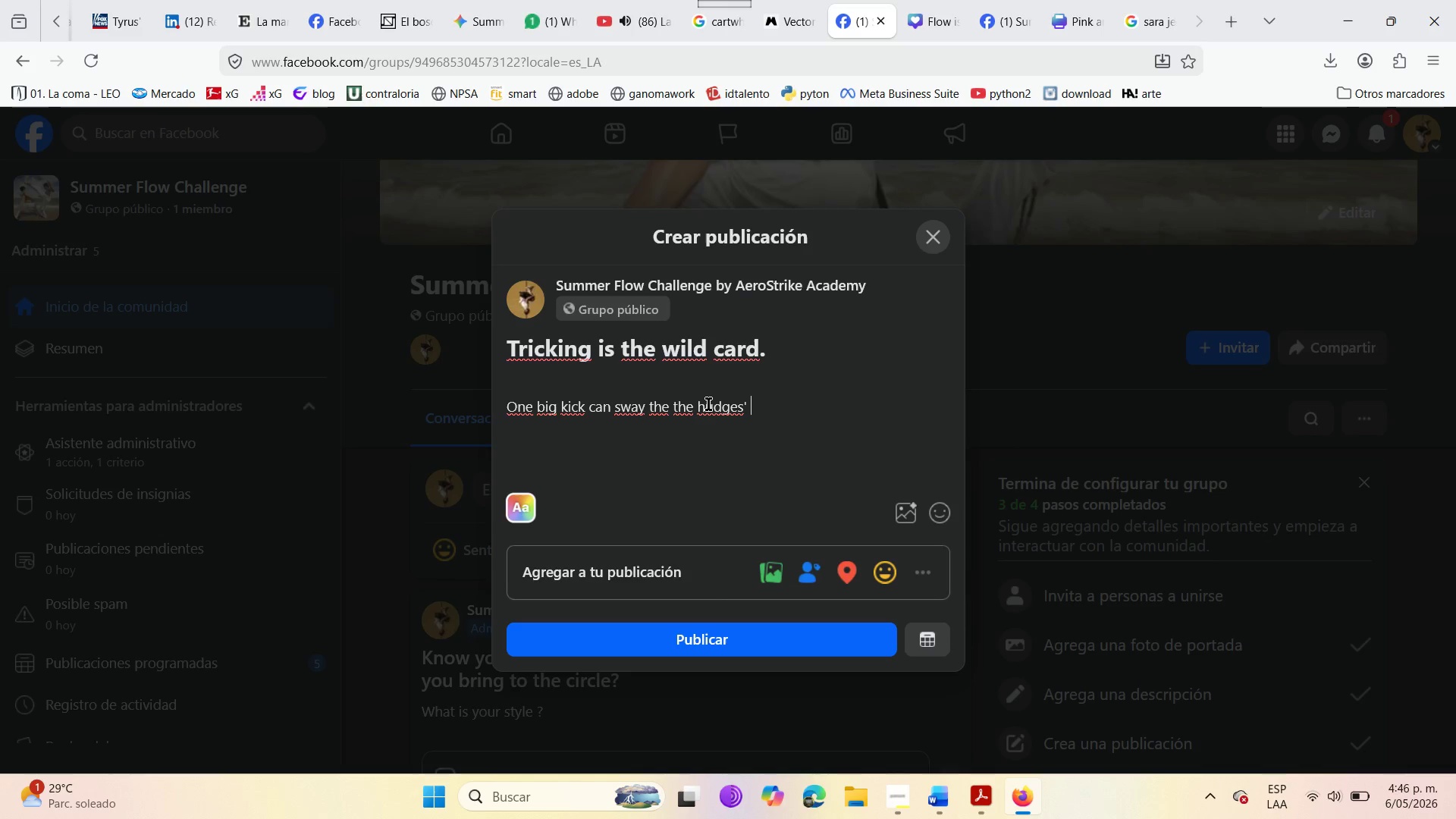 
left_click([704, 404])
 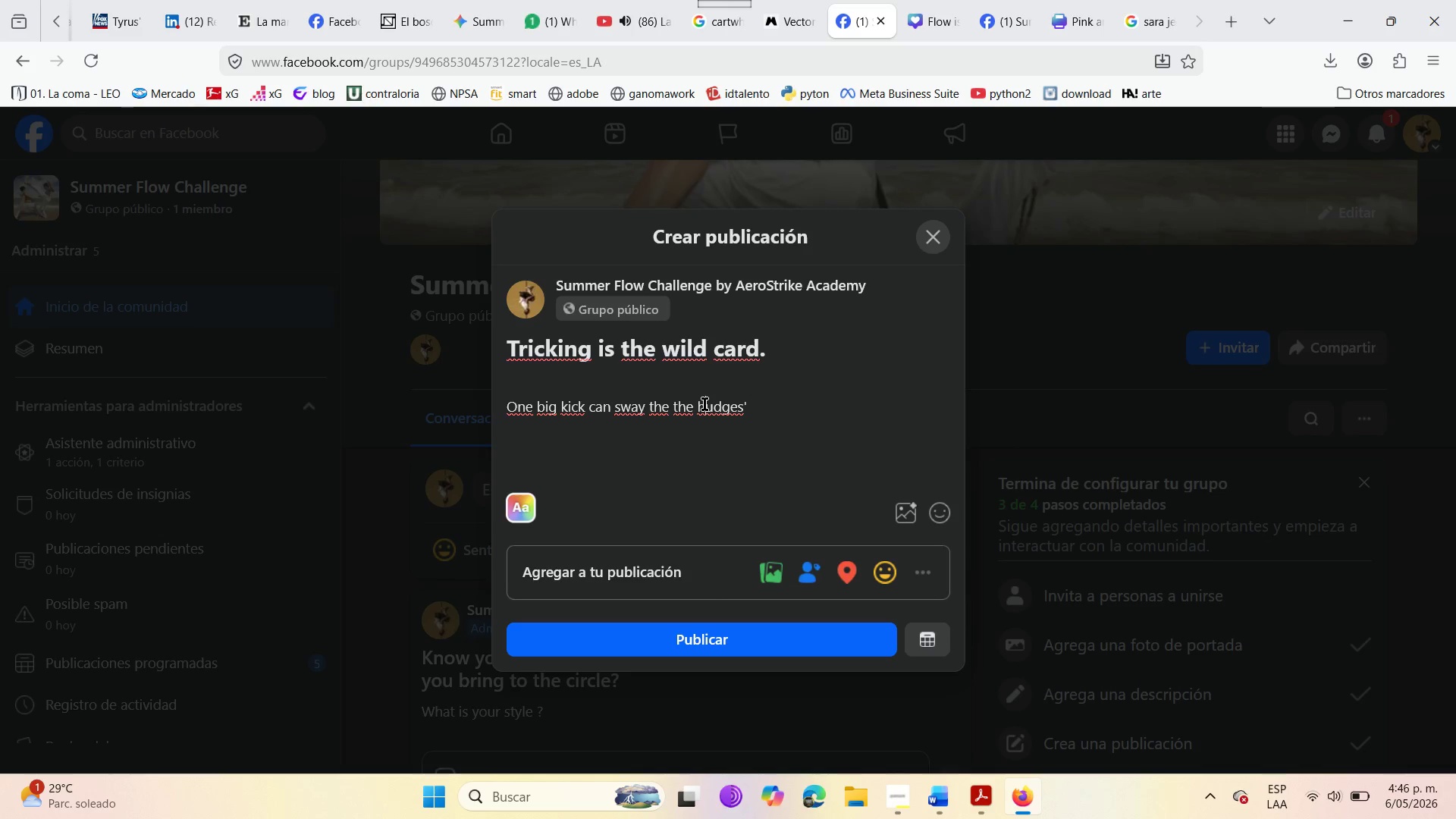 
key(Backspace)
 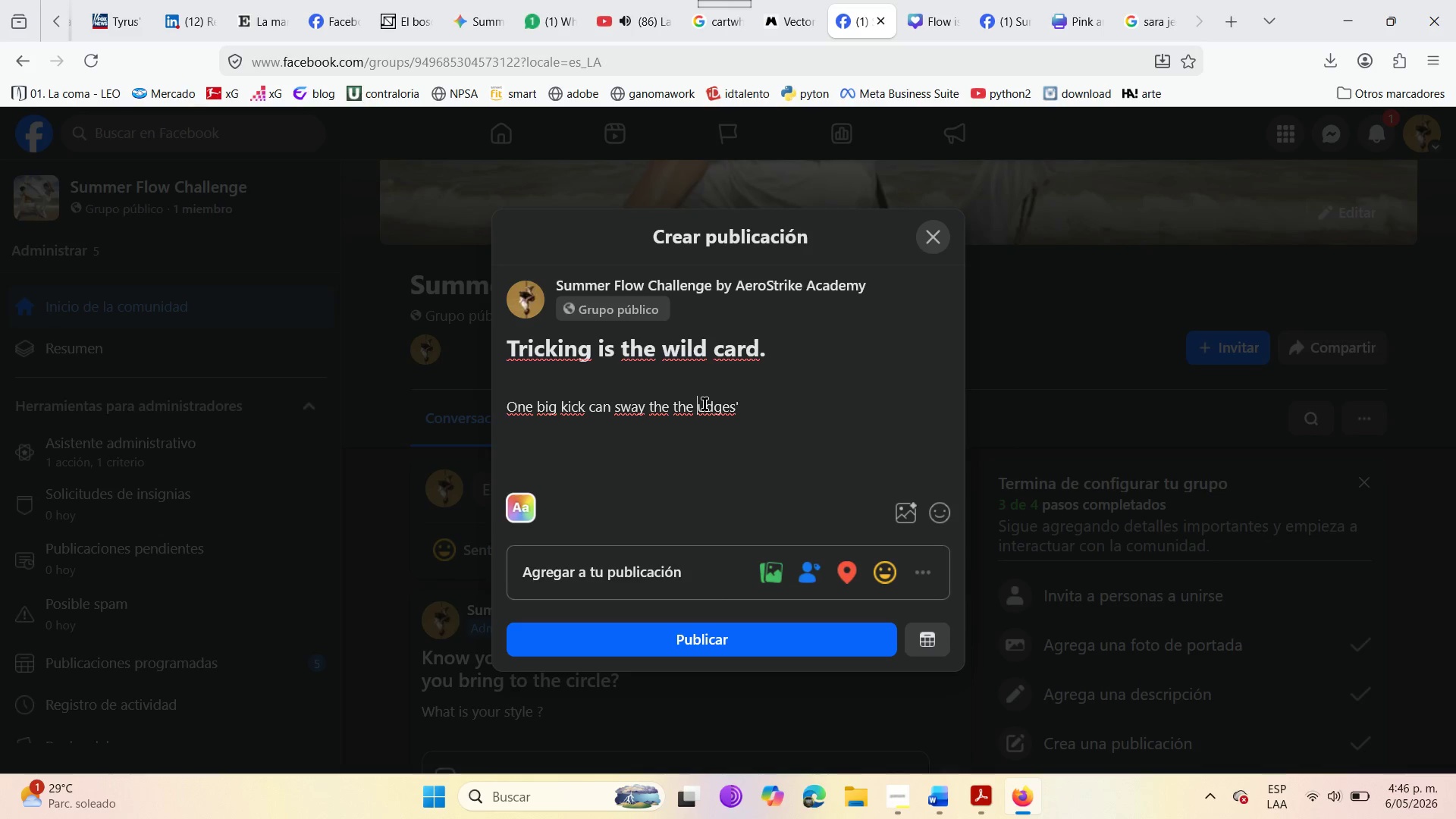 
key(J)
 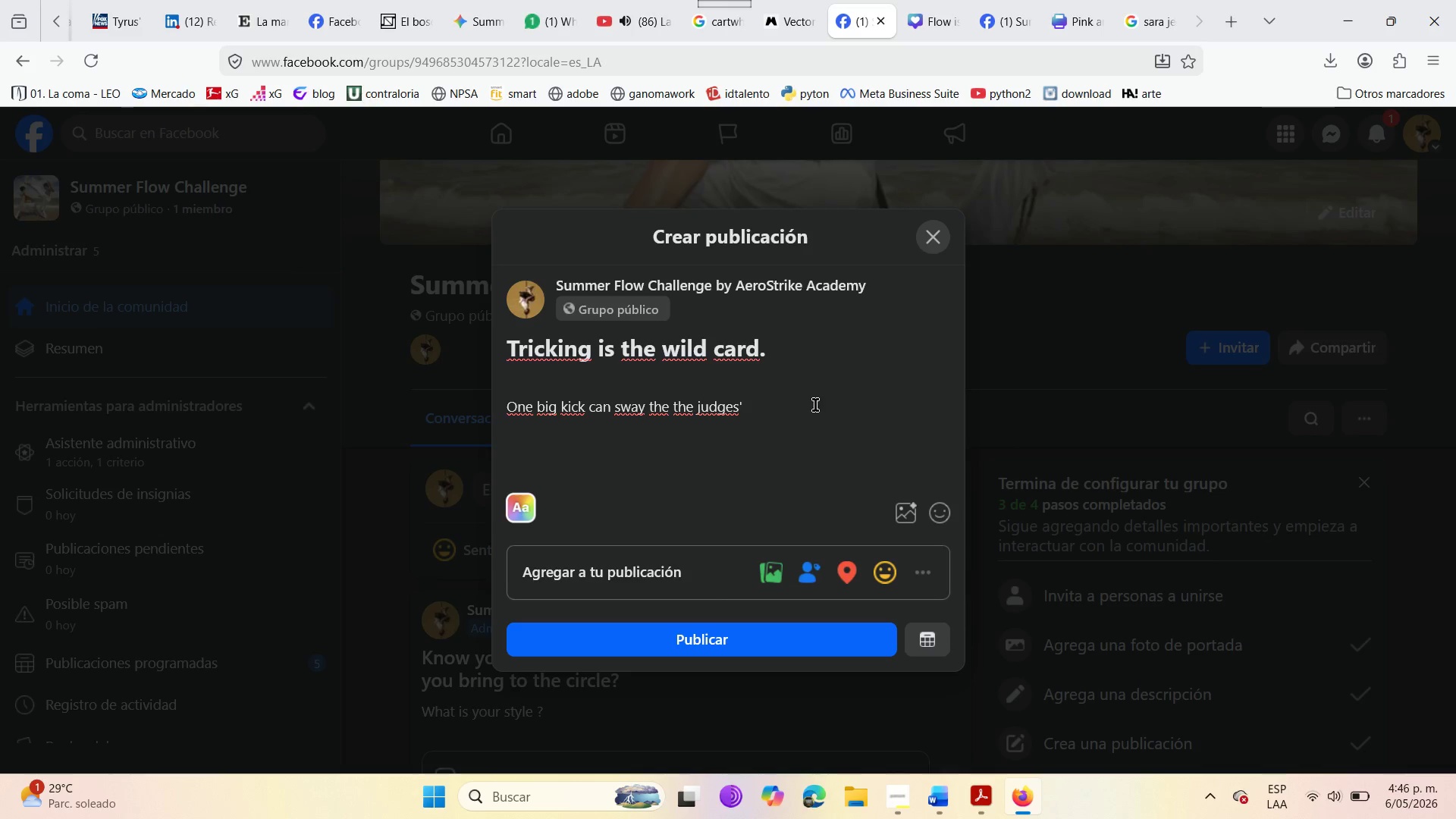 
left_click([808, 405])
 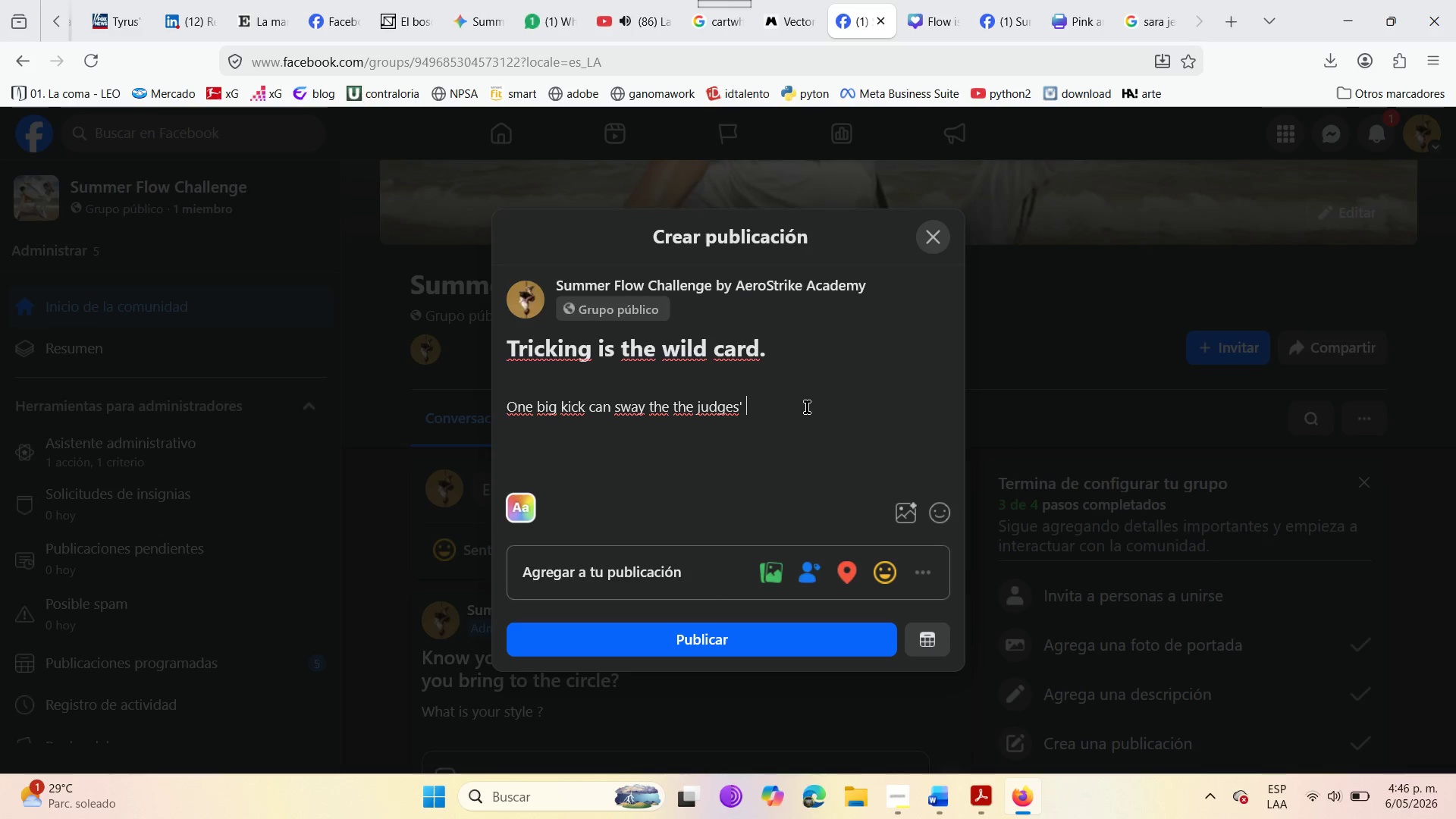 
type(verr)
key(Backspace)
 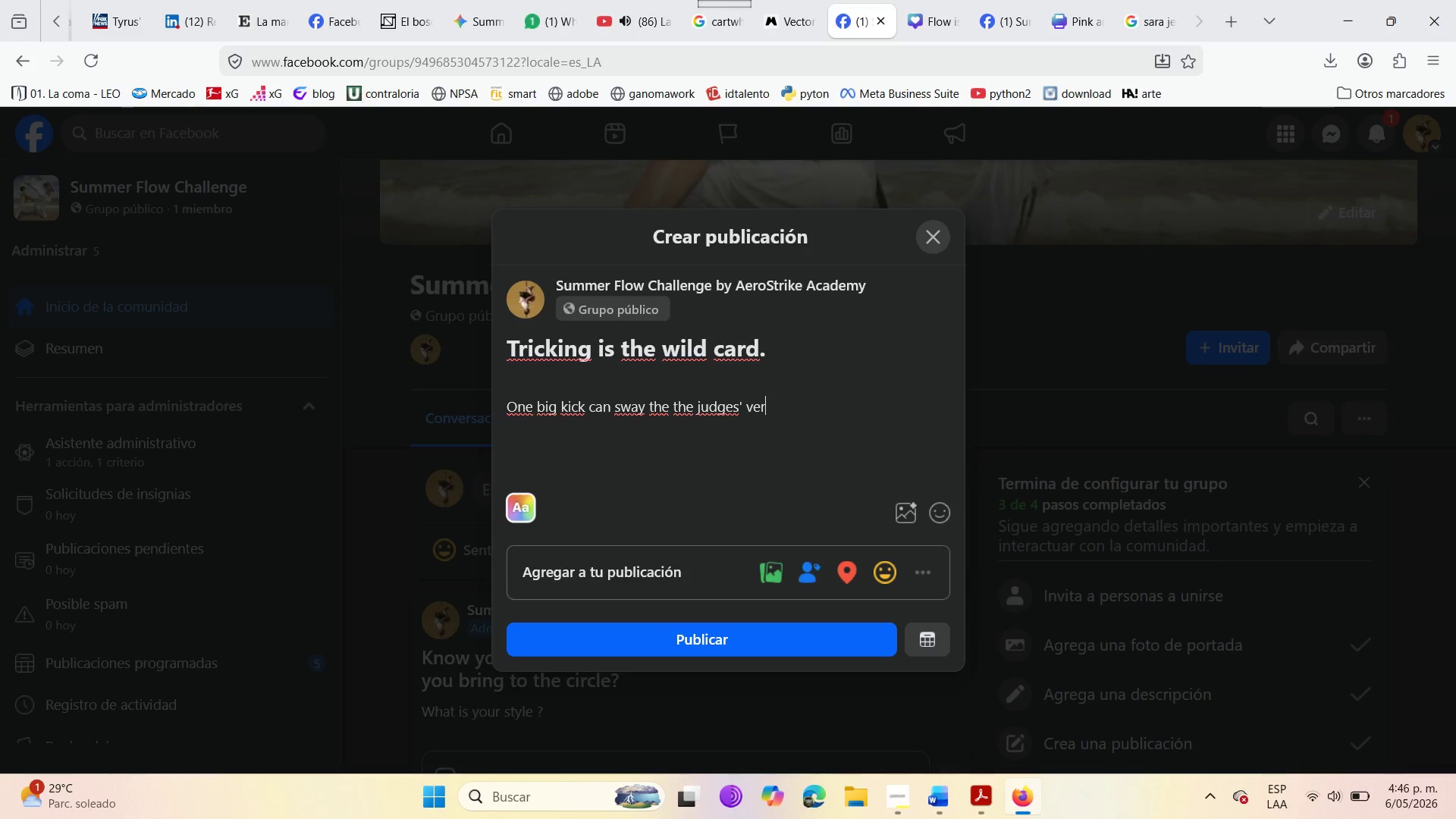 
type(dict )
key(Backspace)
type(. )
 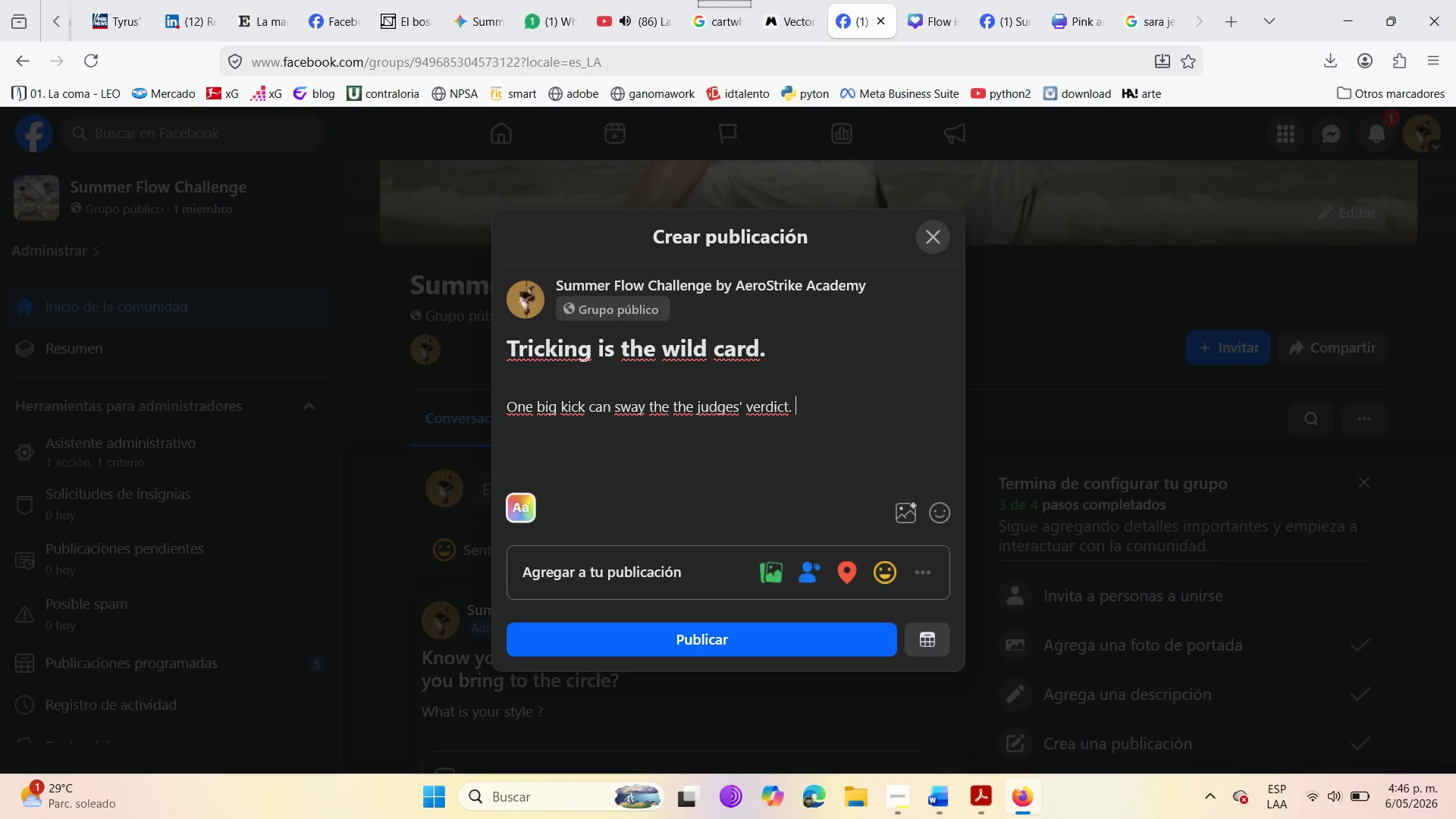 
wait(15.42)
 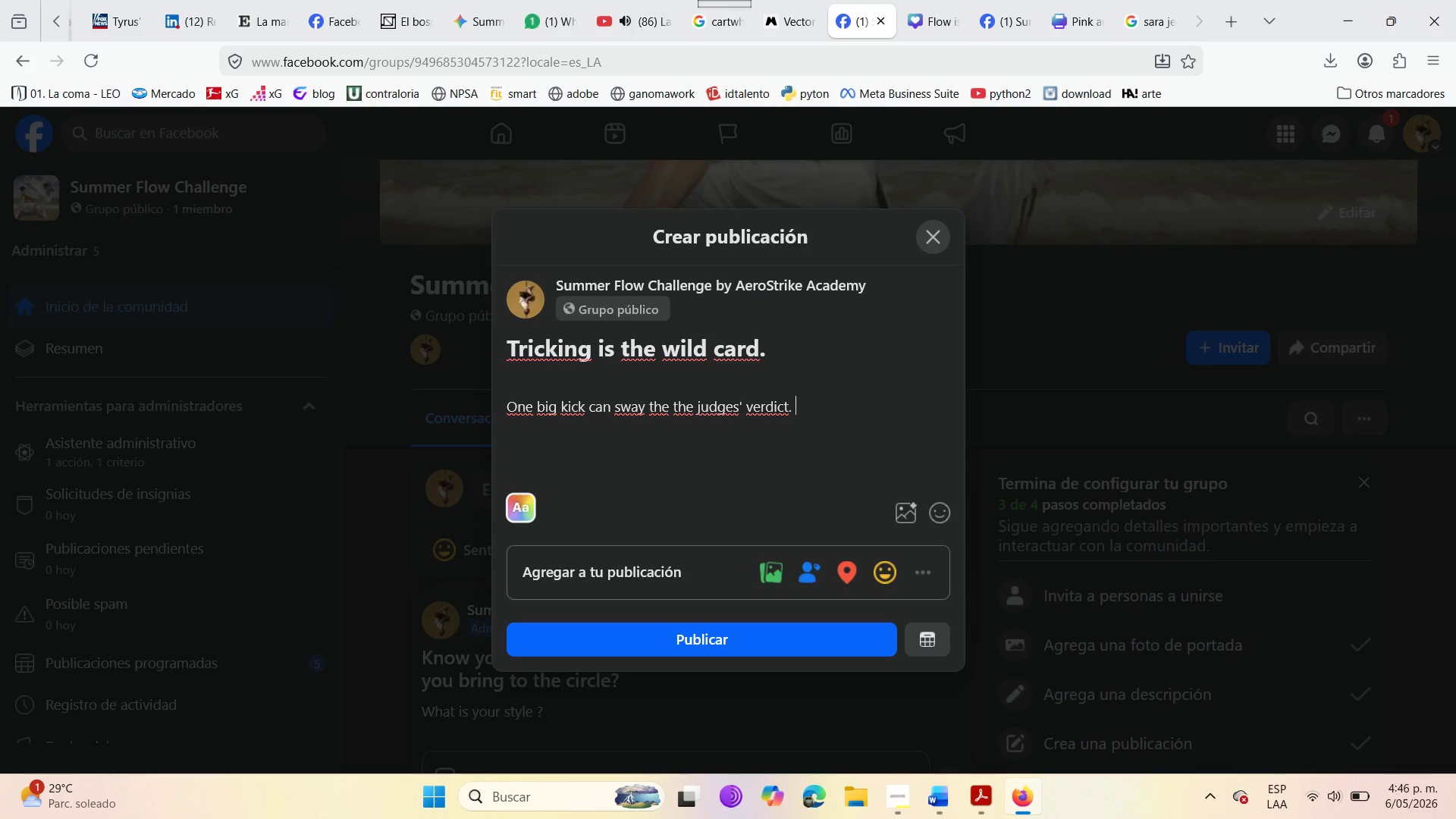 
left_click_drag(start_coordinate=[797, 404], to_coordinate=[501, 411])
 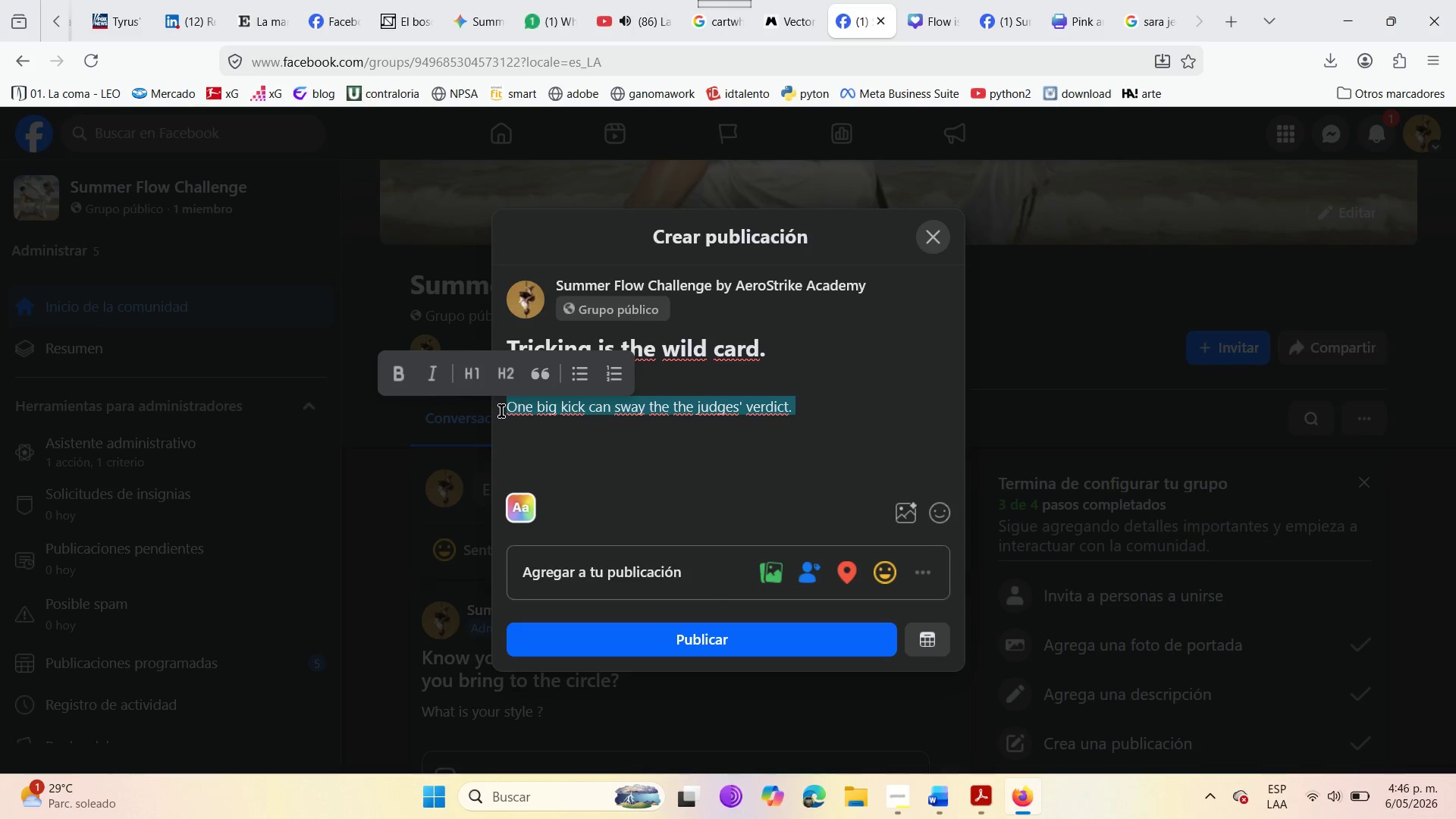 
key(Control+X)
 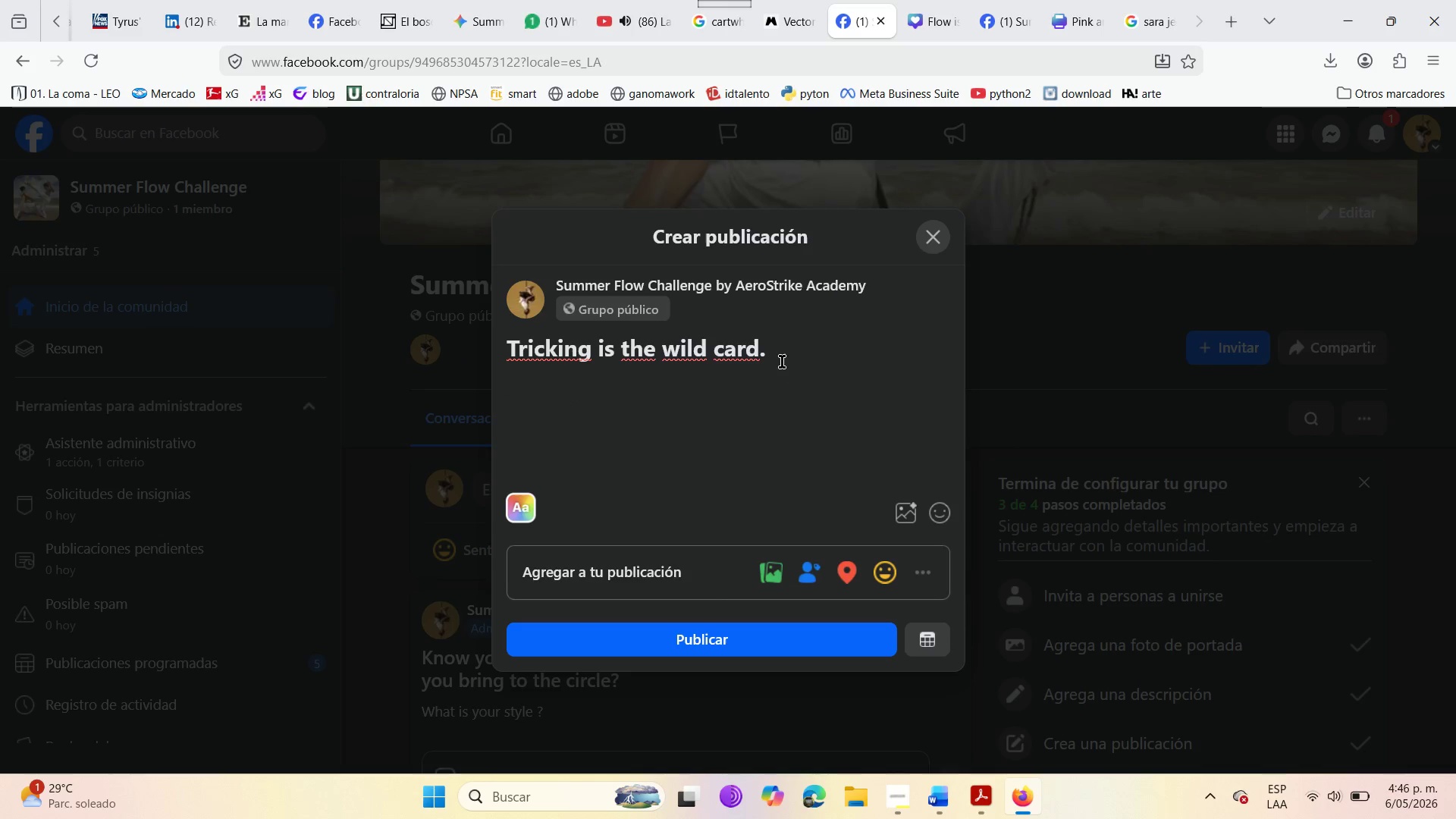 
left_click([783, 358])
 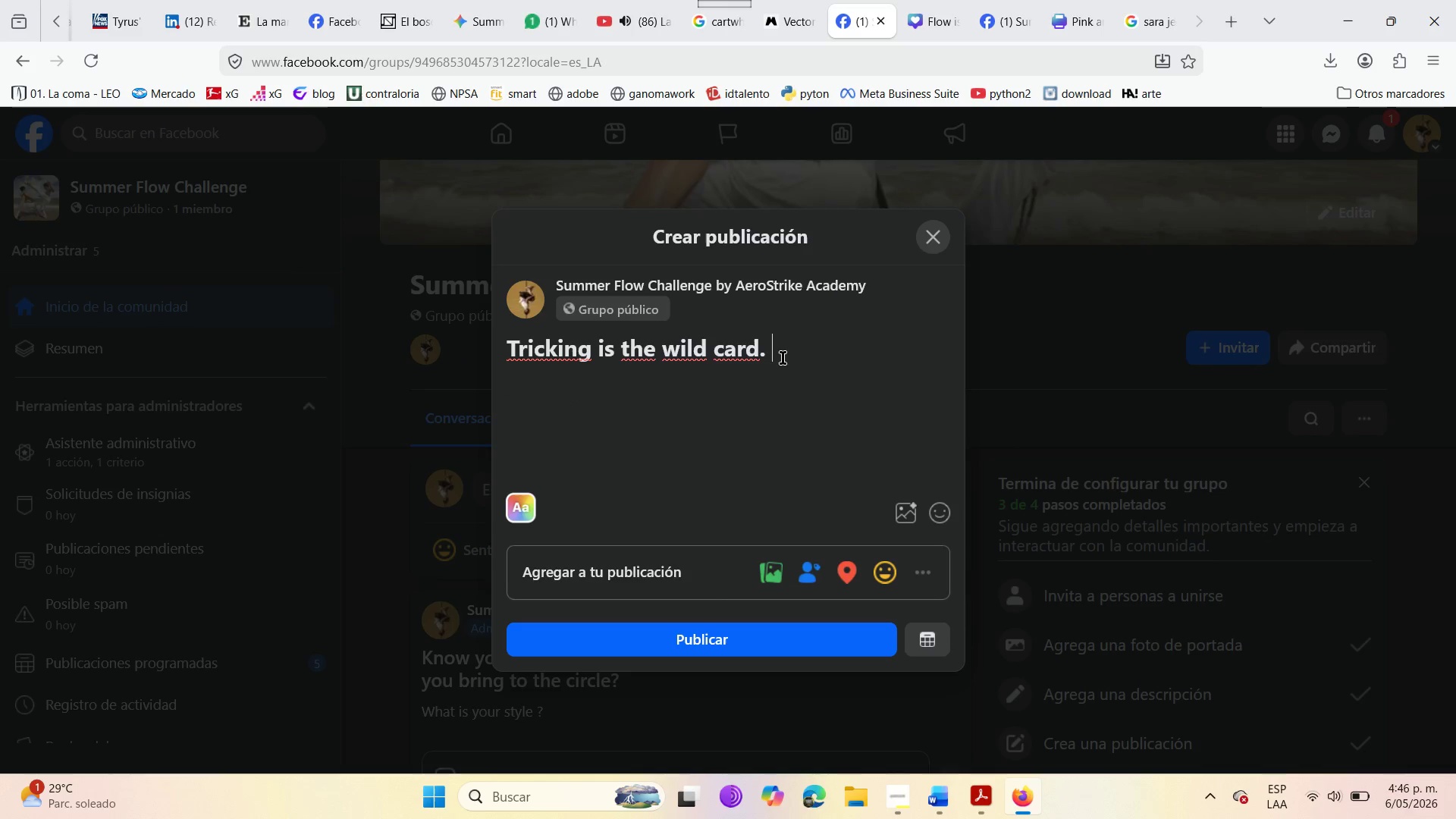 
key(Control+V)
 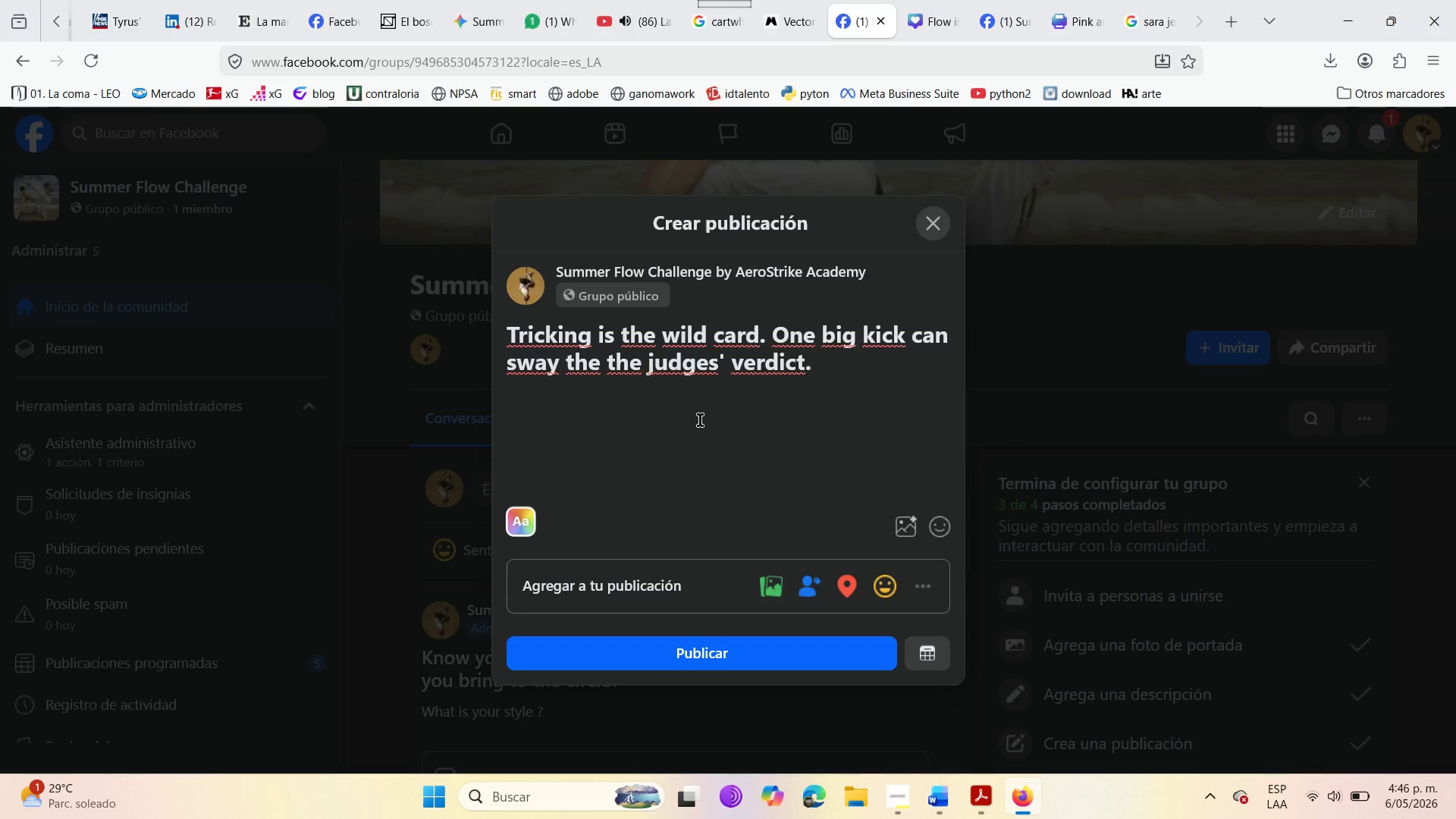 
left_click([543, 437])
 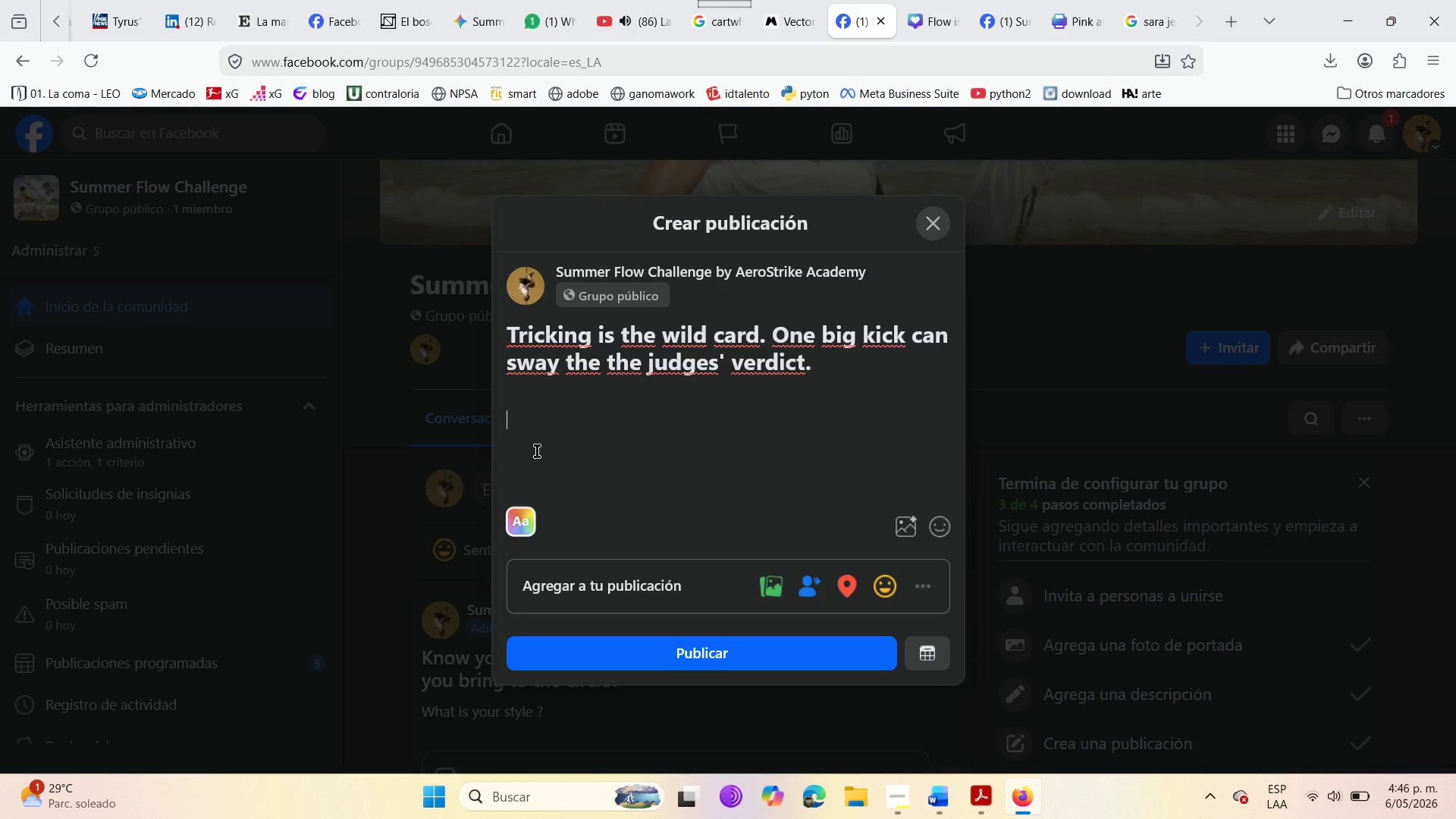 
wait(22.41)
 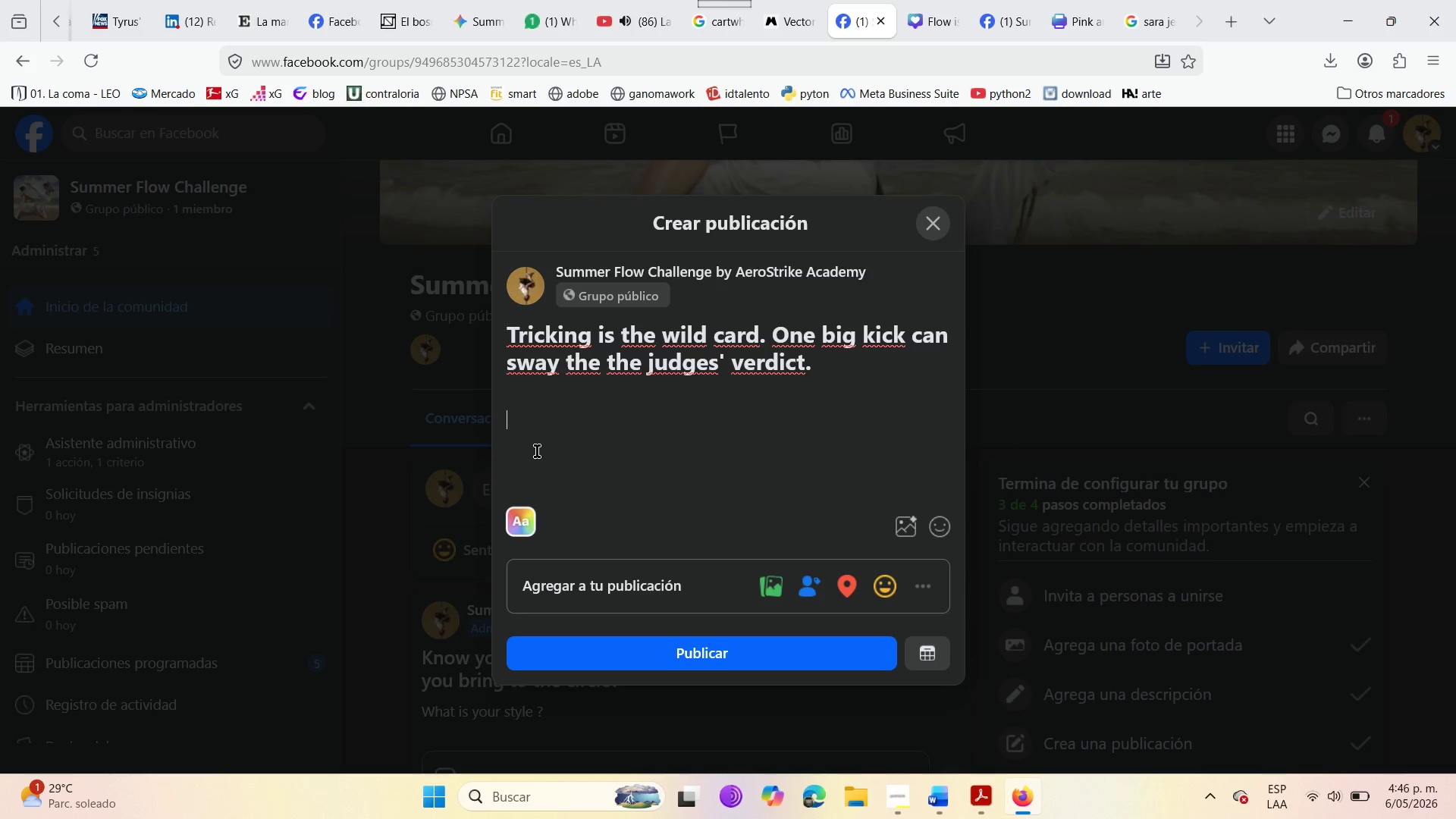 
type(Use )
 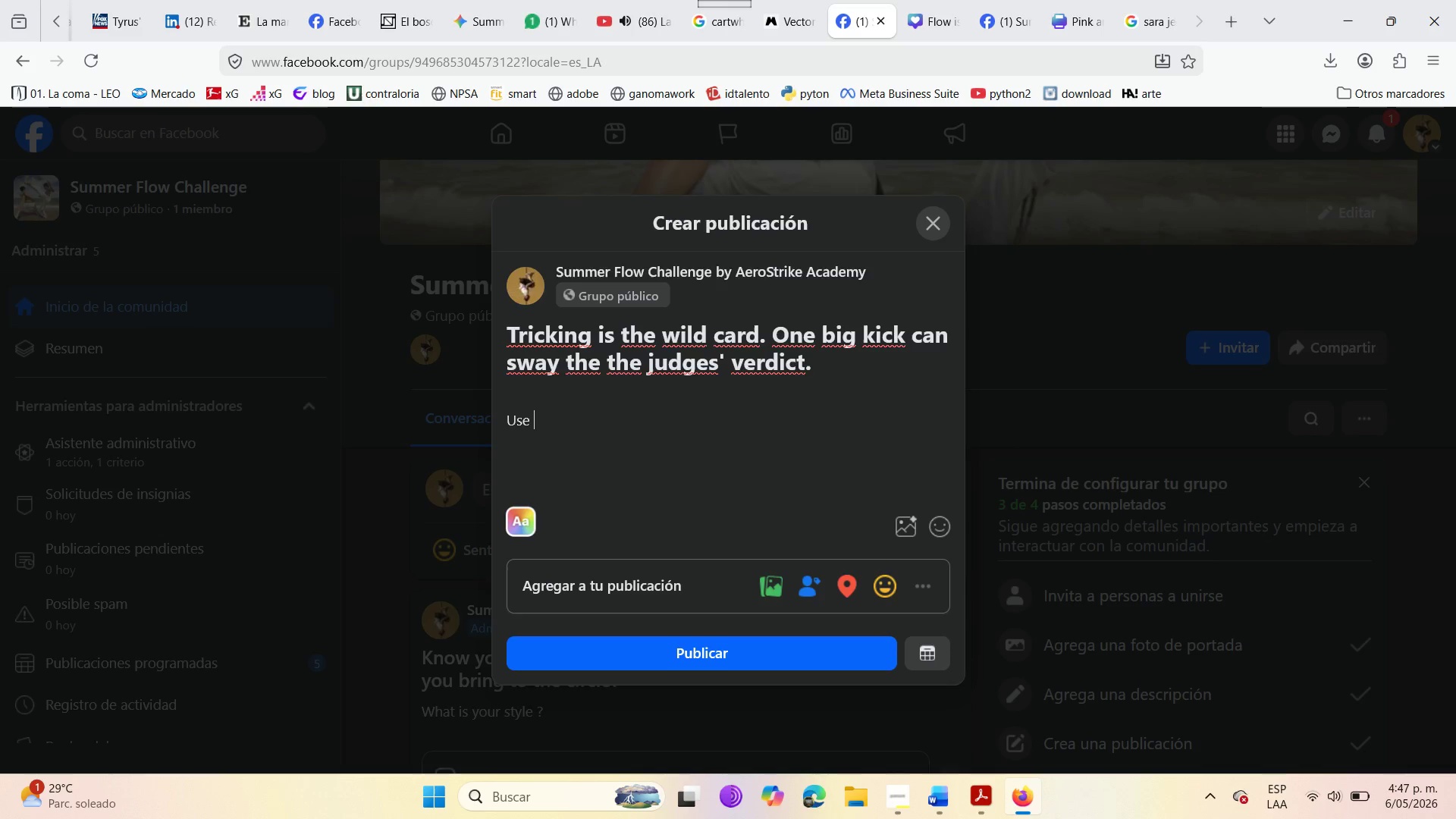 
wait(7.0)
 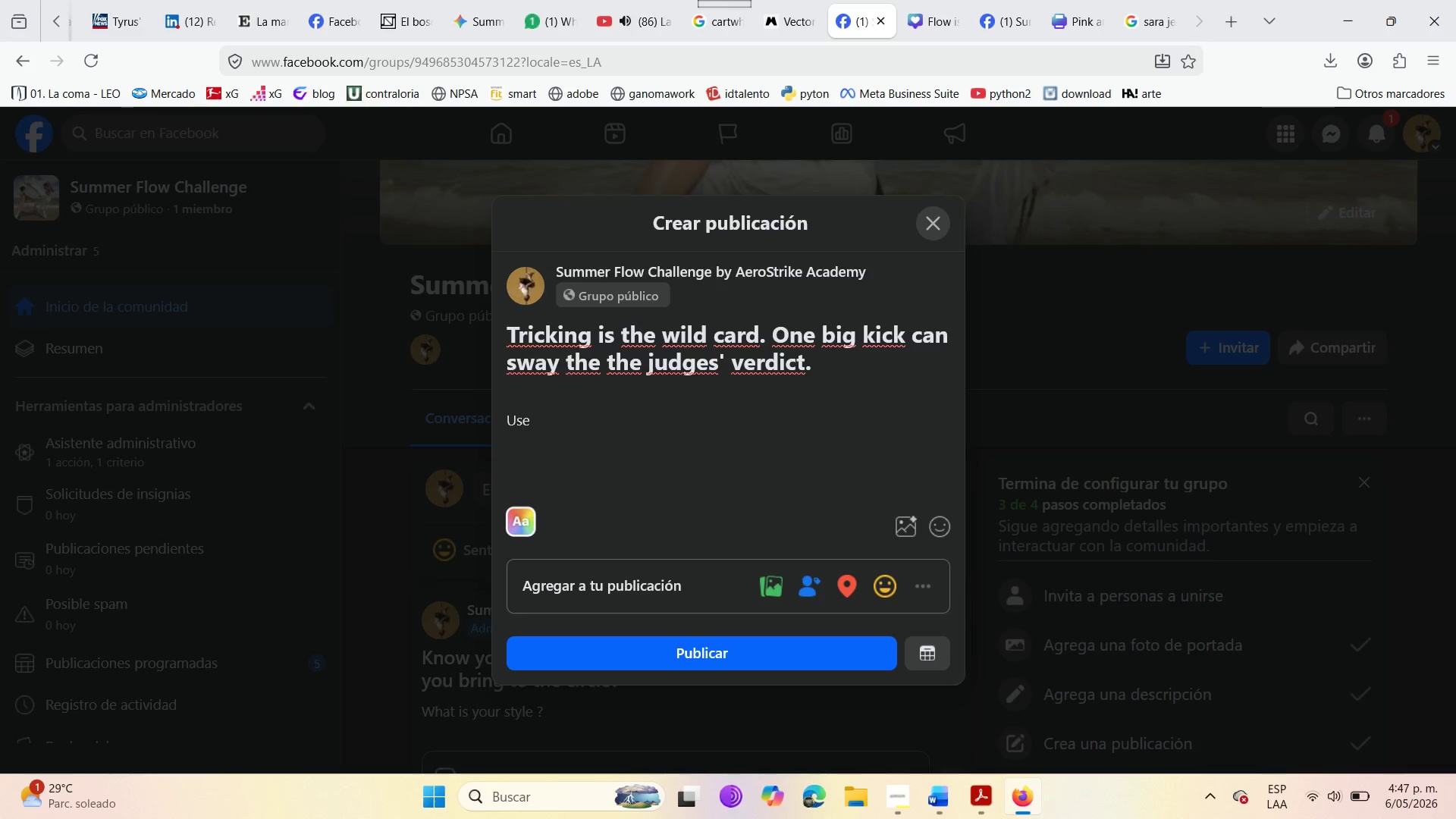 
key(Shift+3)
 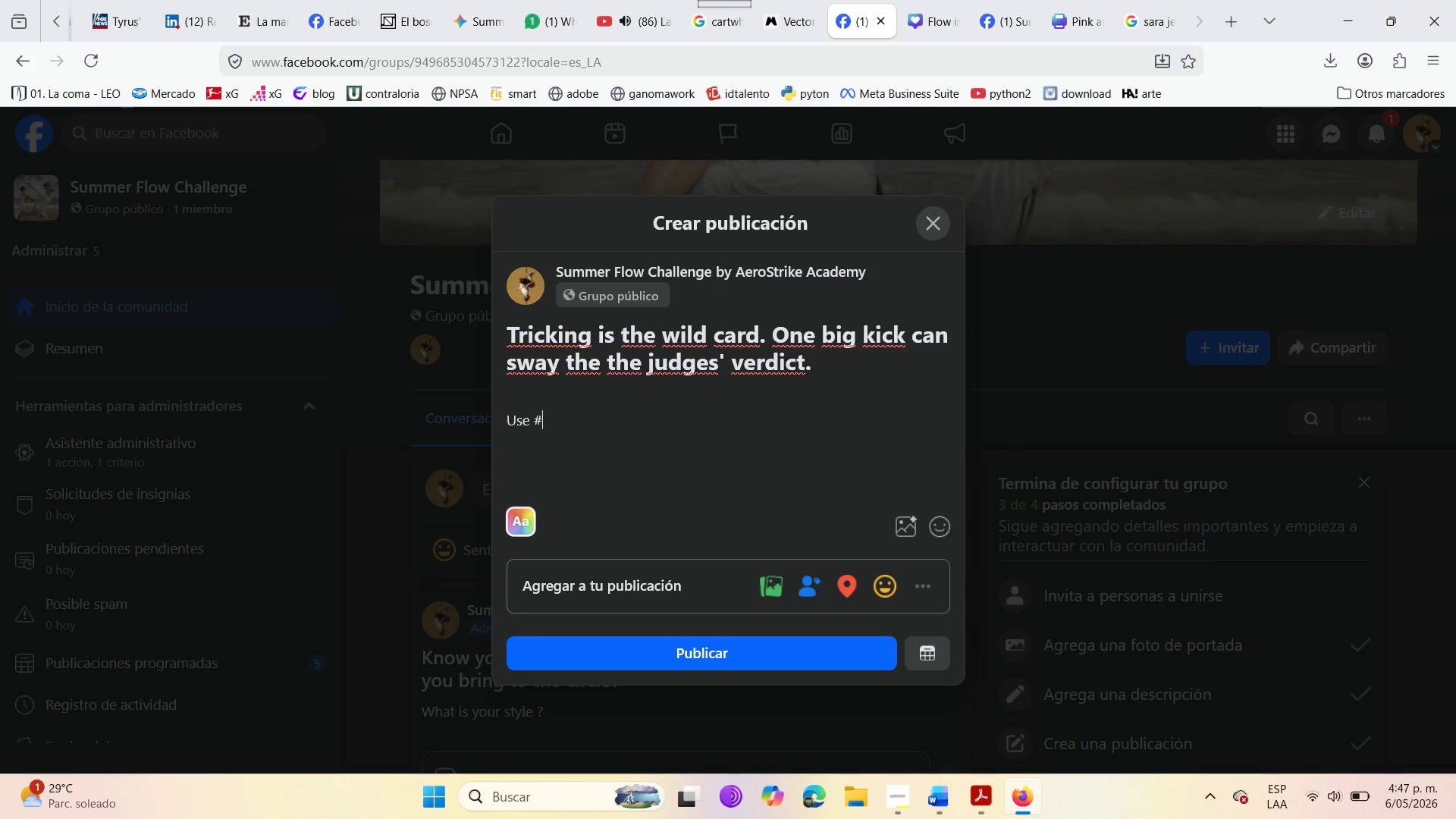 
wait(6.34)
 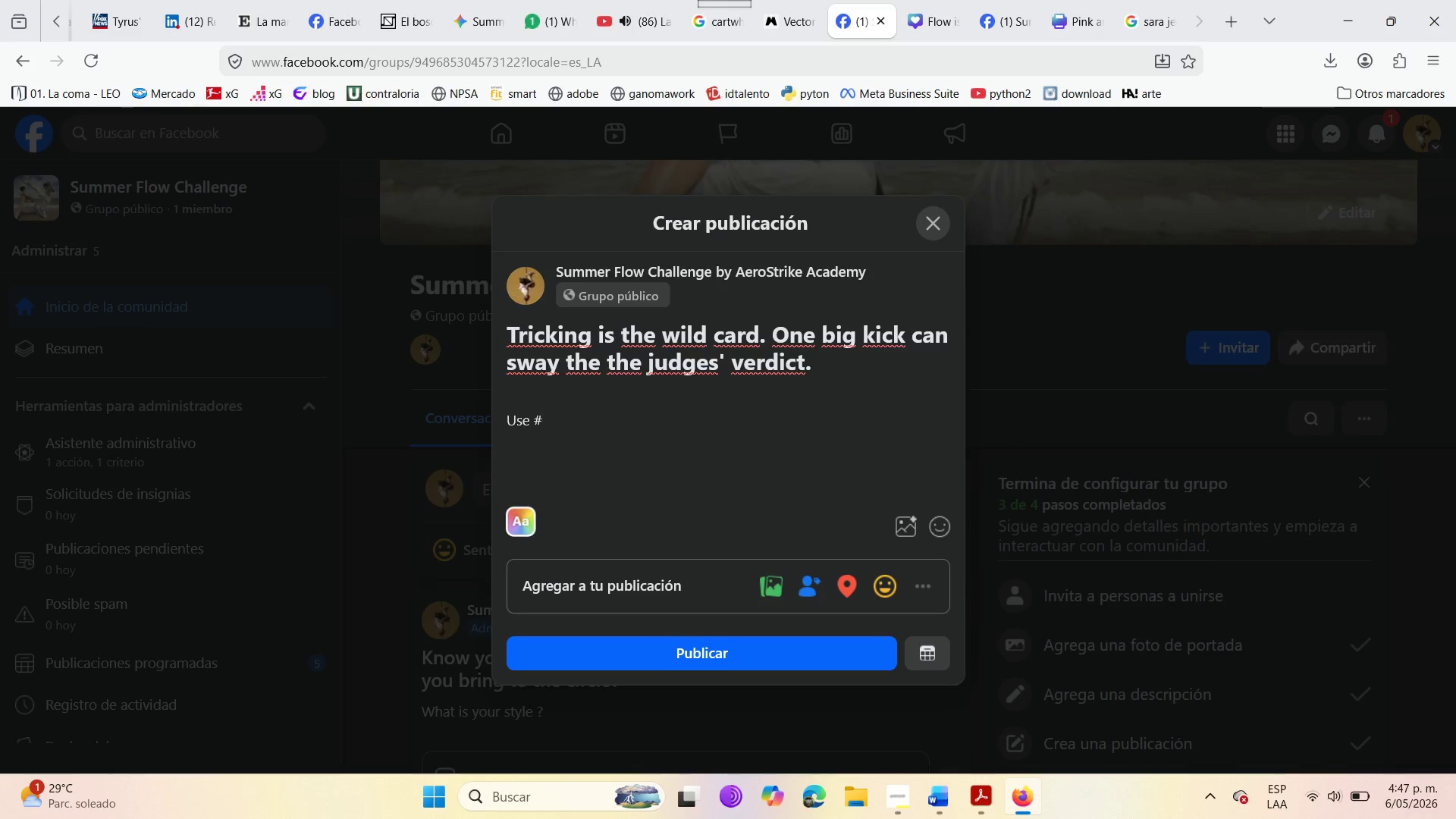 
key(CapsLock)
 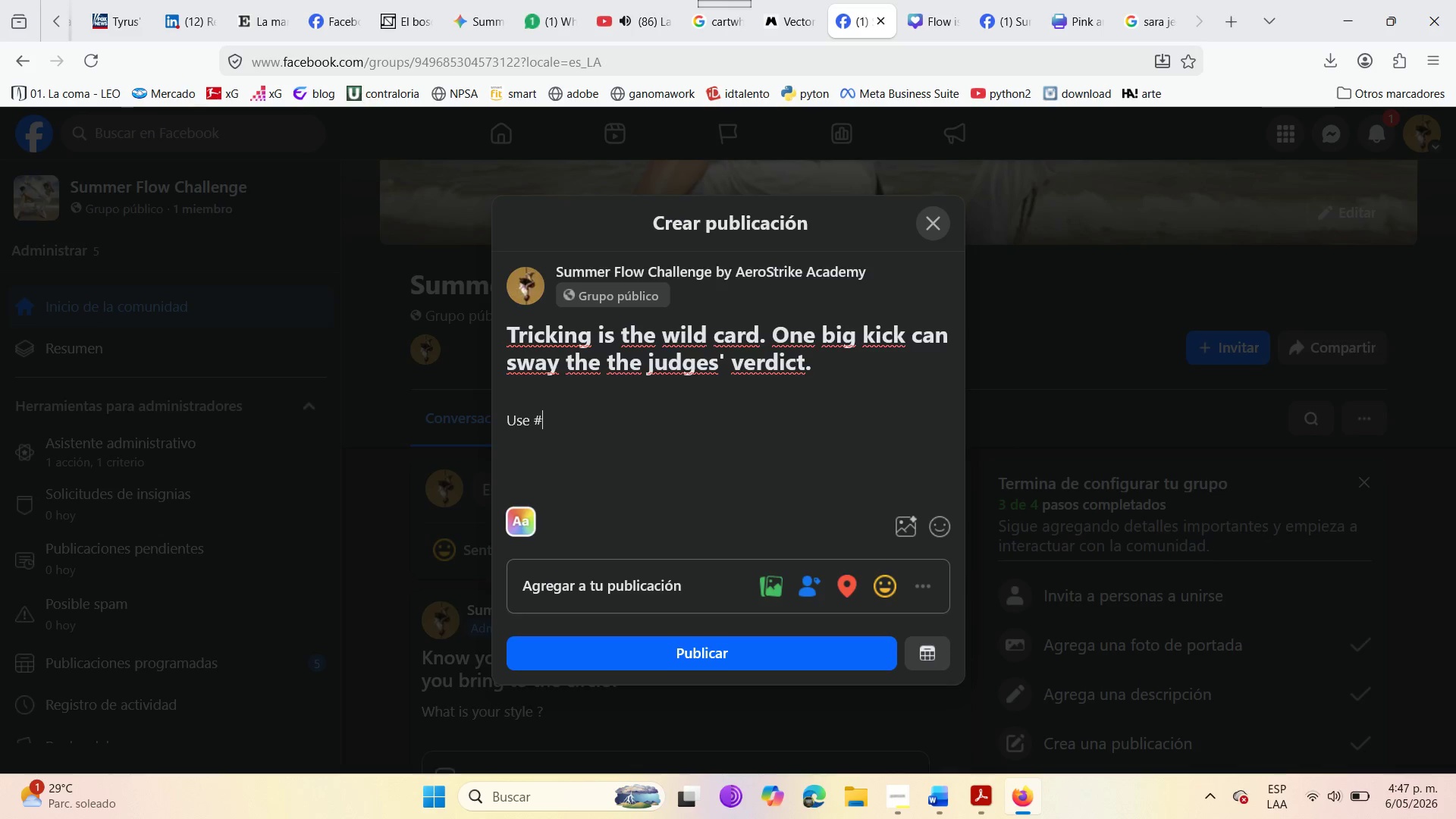 
key(A)
 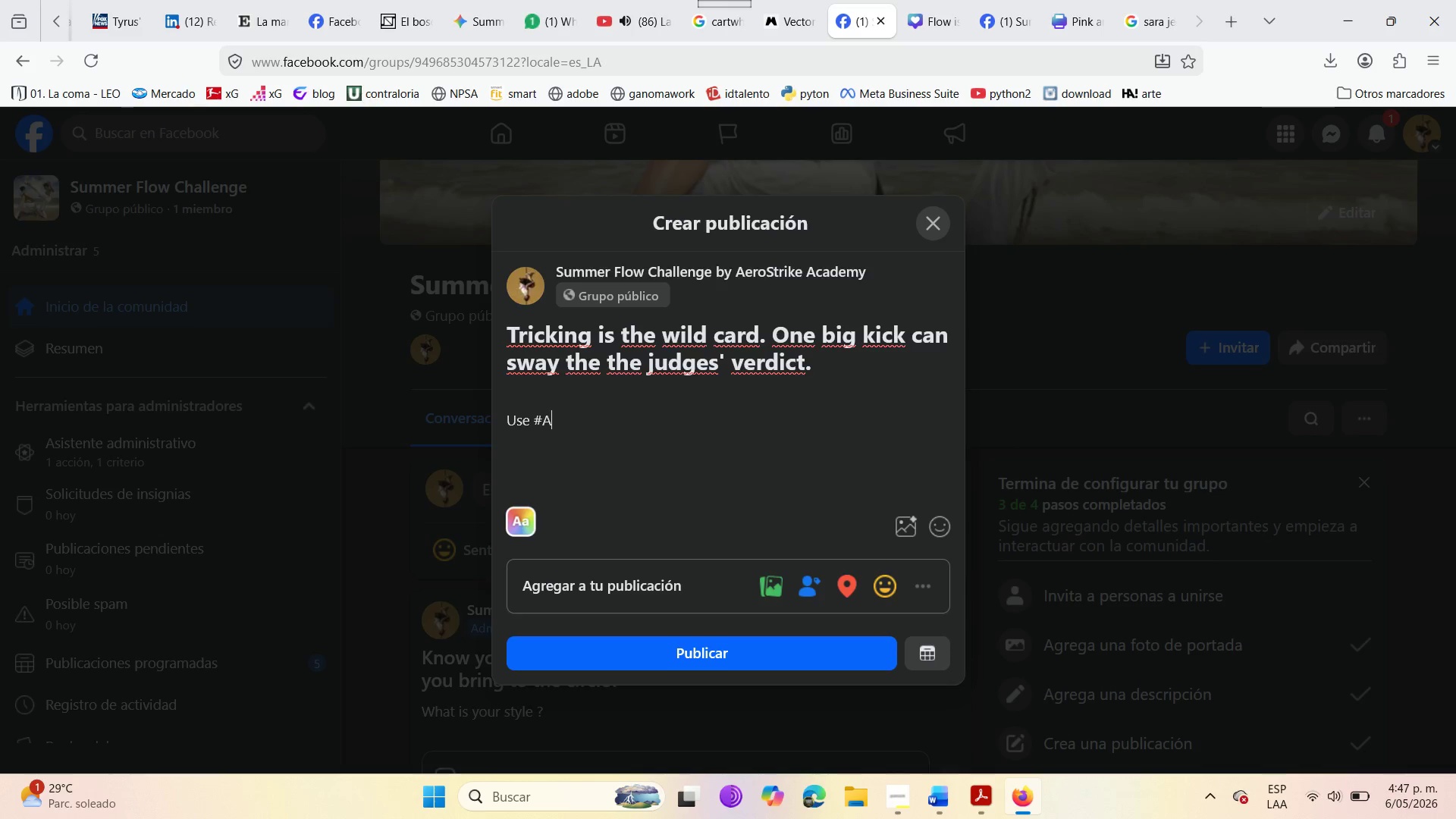 
key(CapsLock)
 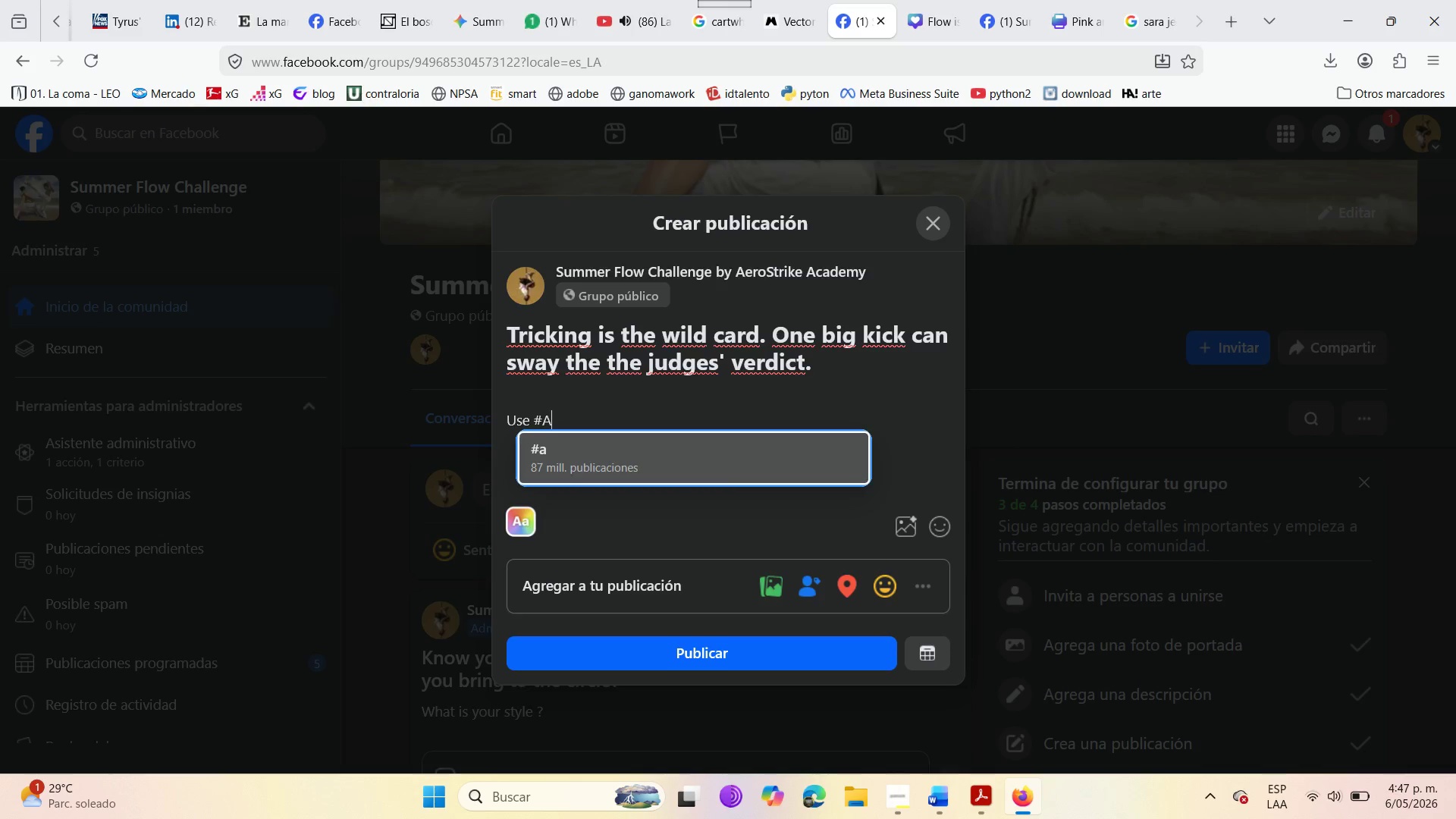 
type(eroStrike B)
key(Backspace)
key(Backspace)
type(Battle )
key(Backspace)
type( in your post )
key(Backspace)
type(s. )
 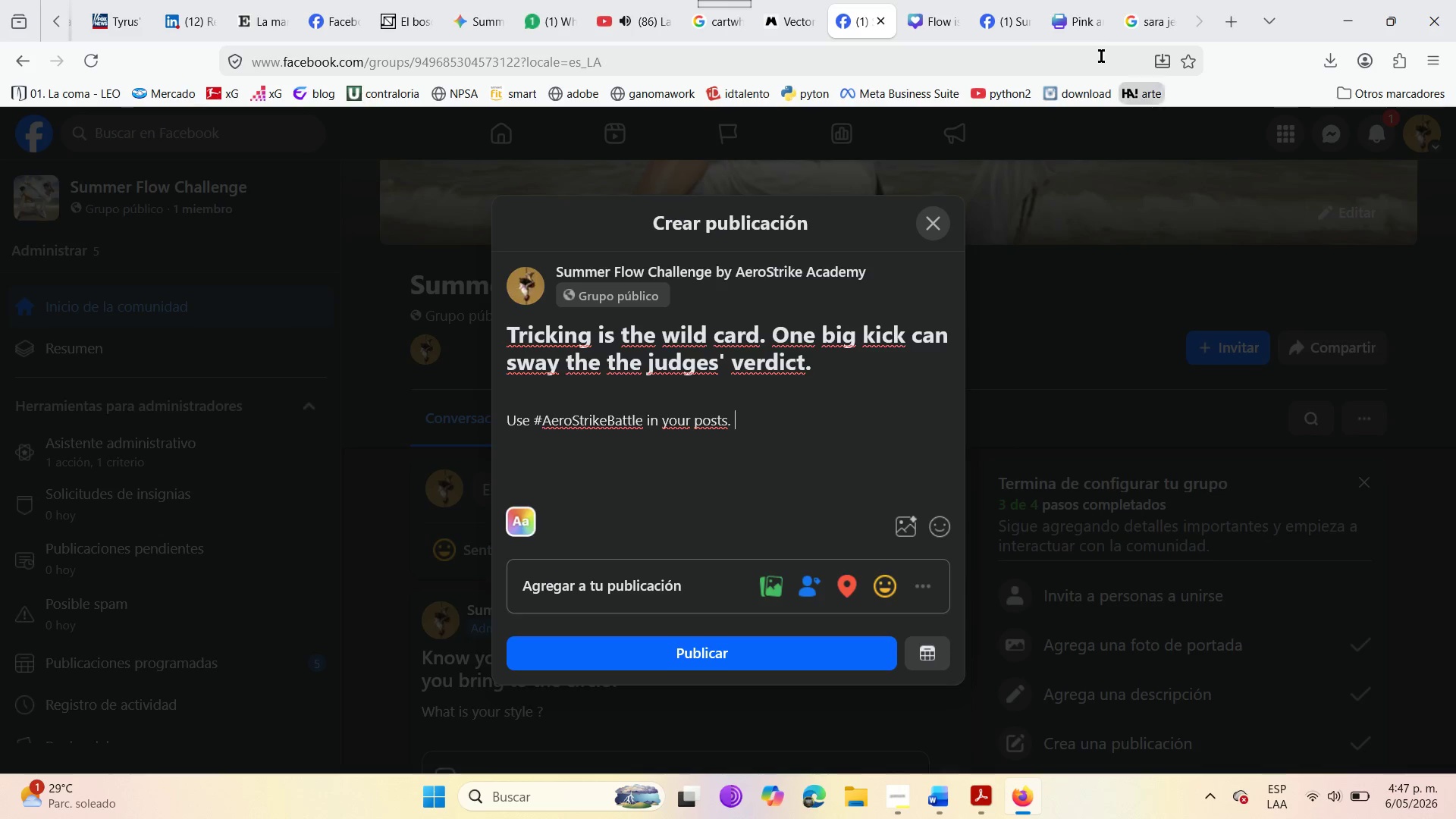 
left_click([808, 0])
 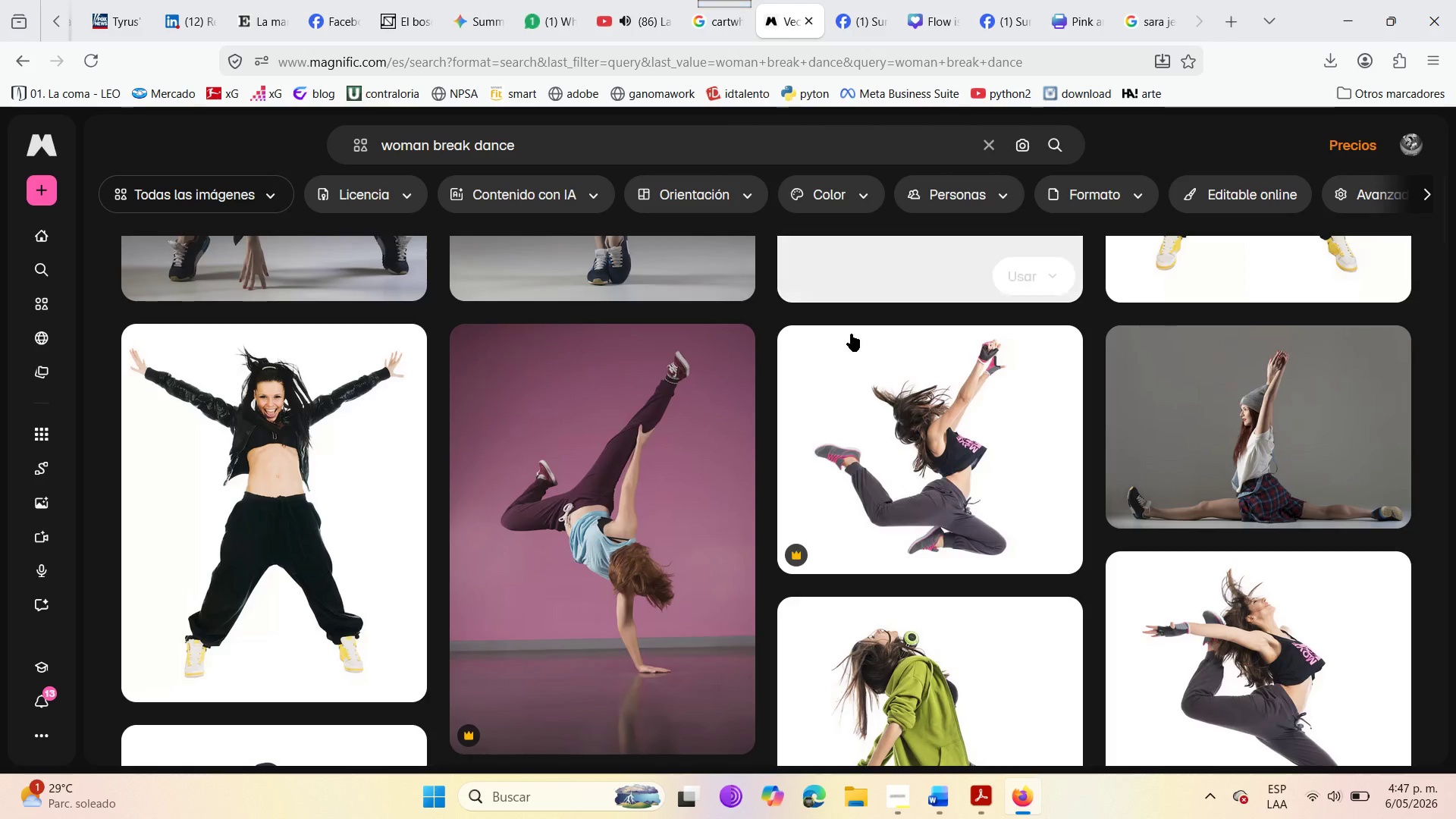 
scroll: coordinate [730, 362], scroll_direction: up, amount: 9.0
 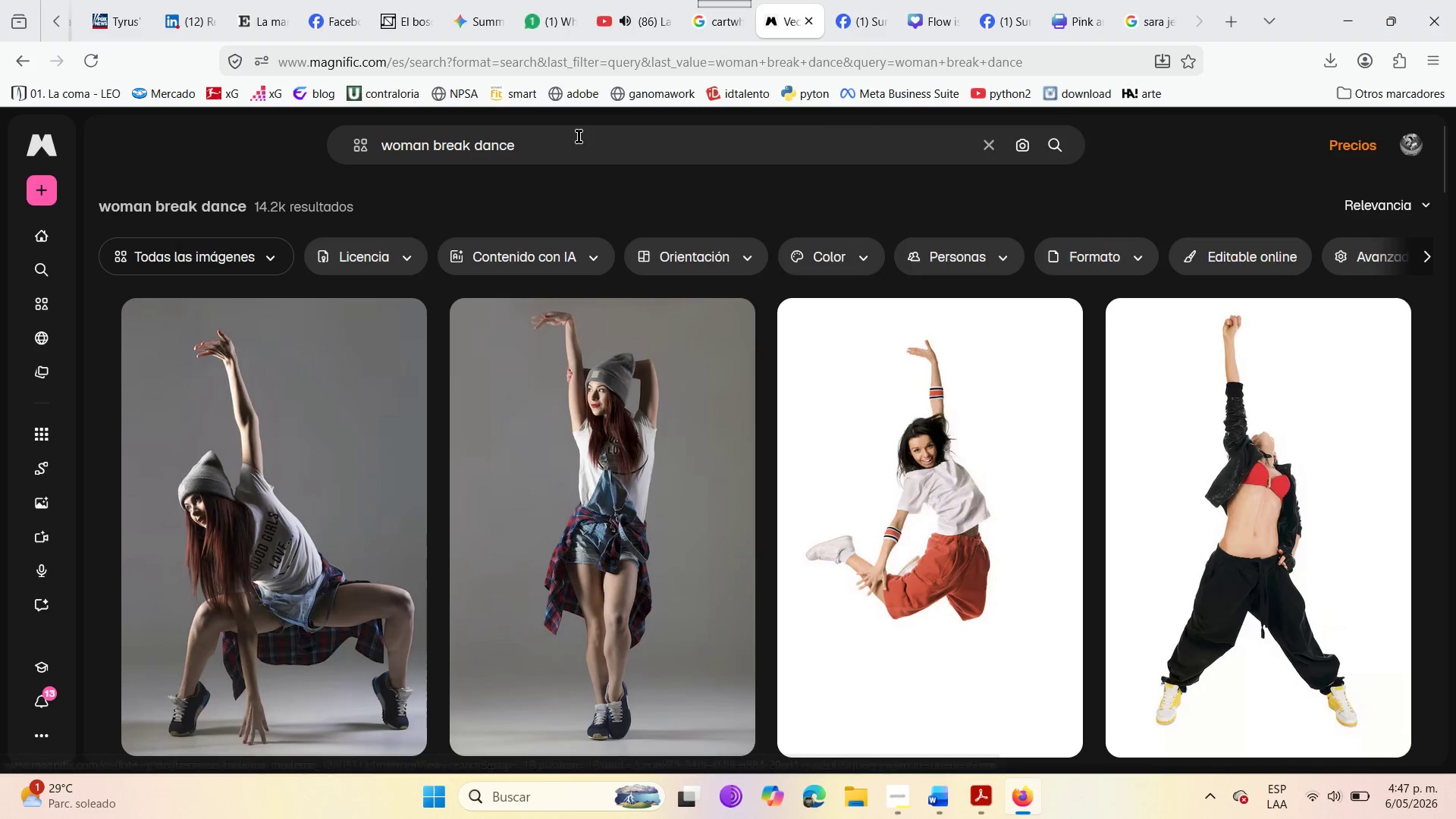 
left_click([579, 136])
 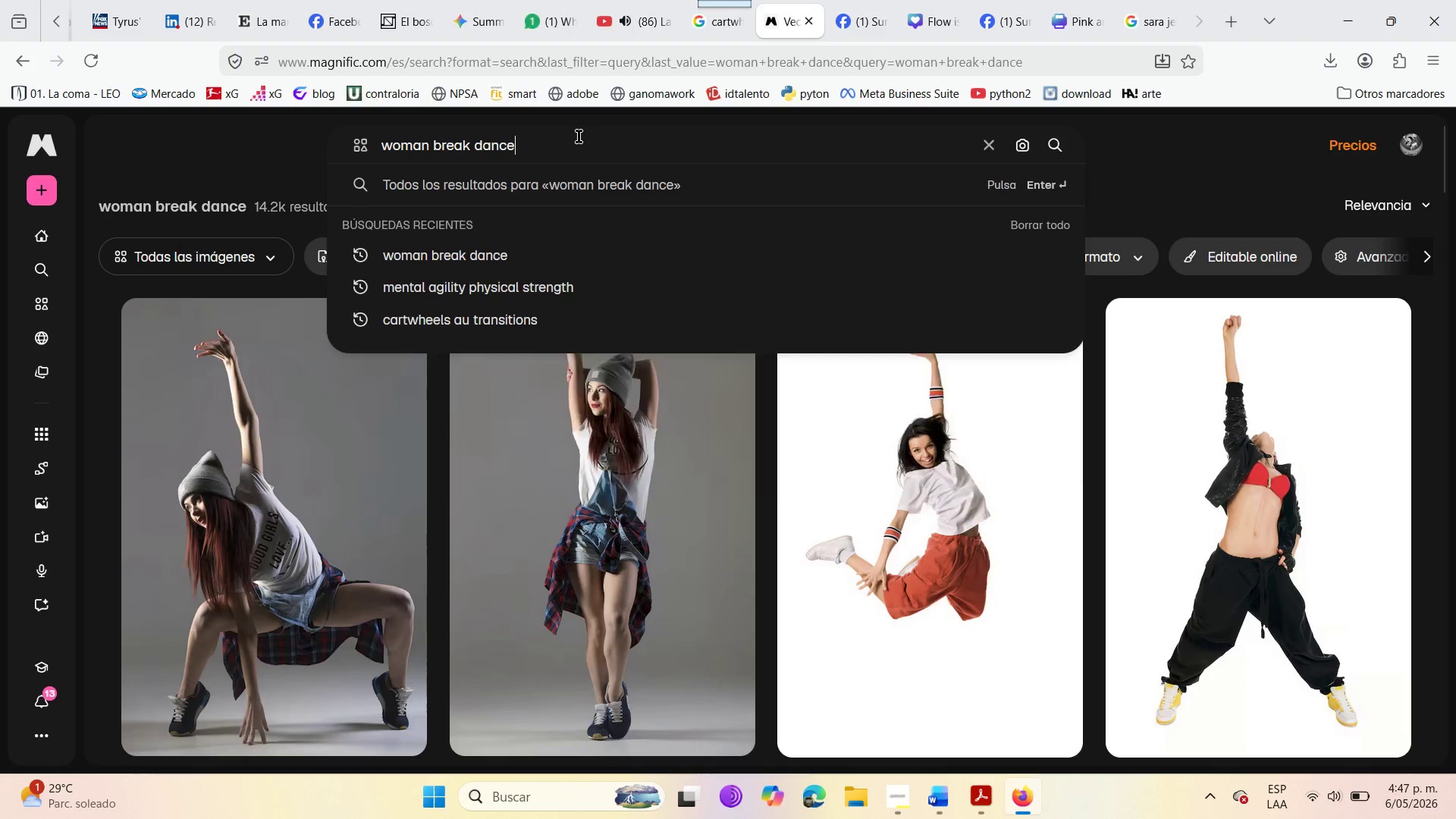 
hold_key(key=Backspace, duration=1.5)
 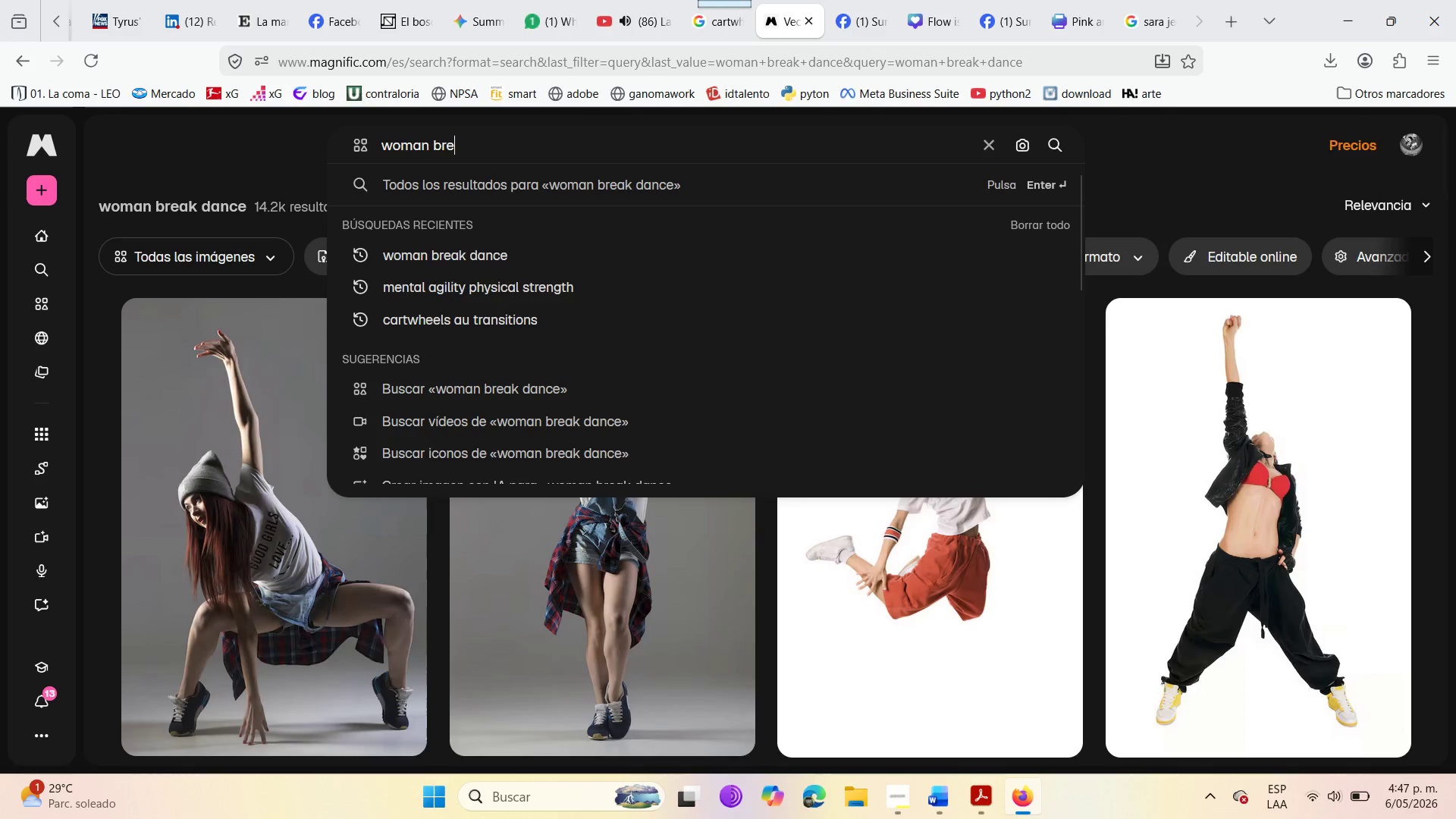 
hold_key(key=Backspace, duration=1.52)
 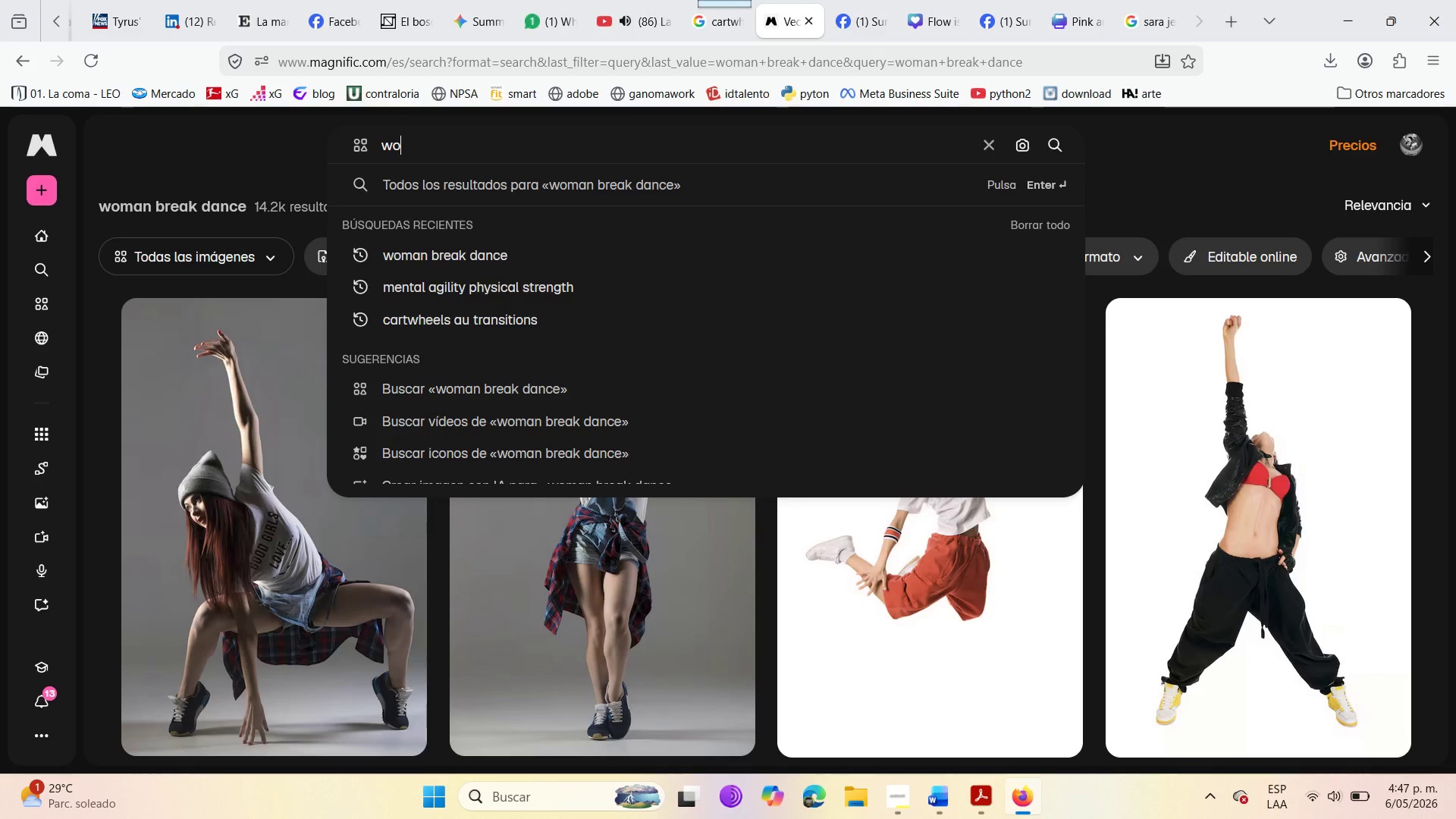 
hold_key(key=Backspace, duration=1.17)
 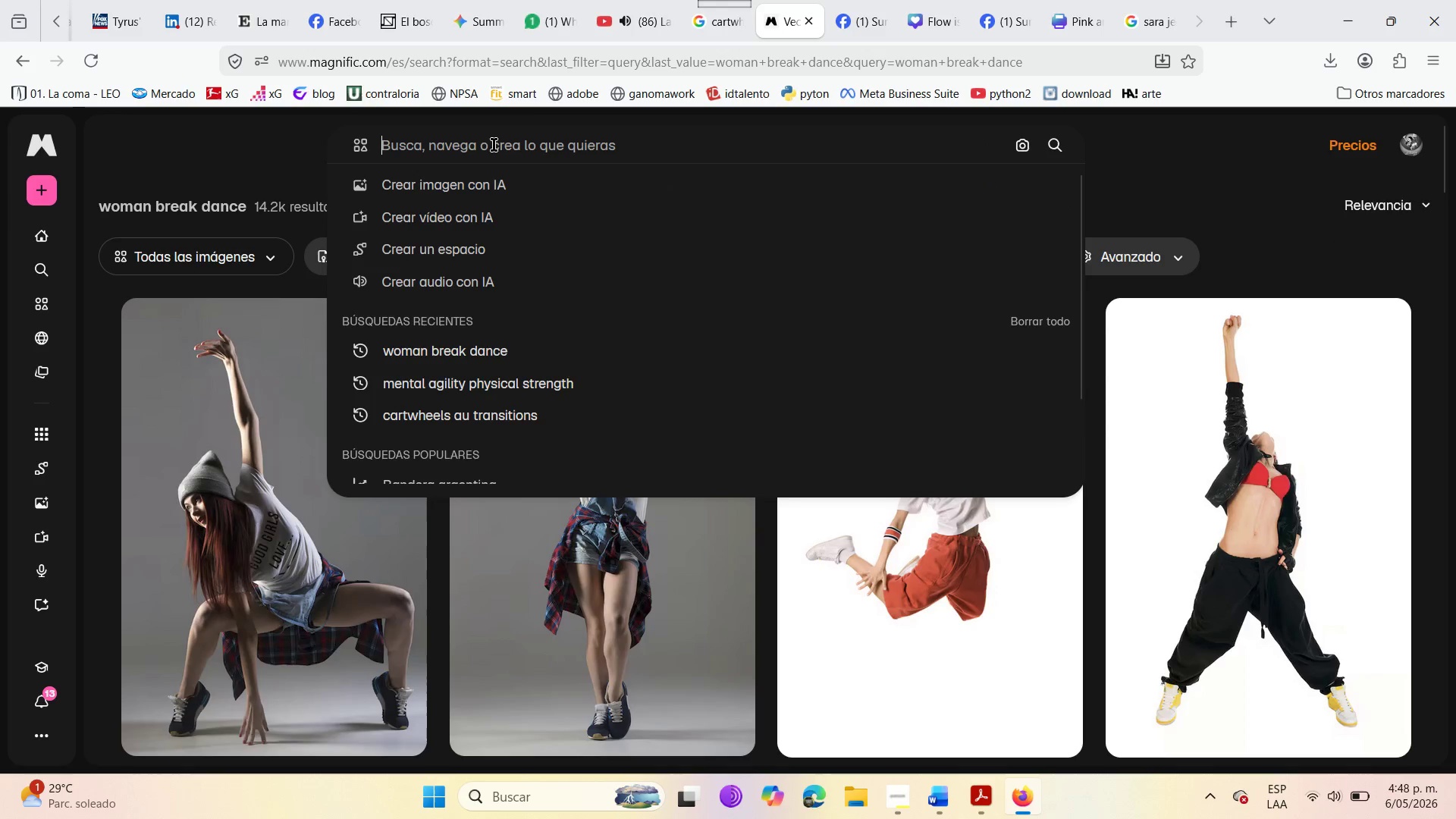 
wait(11.64)
 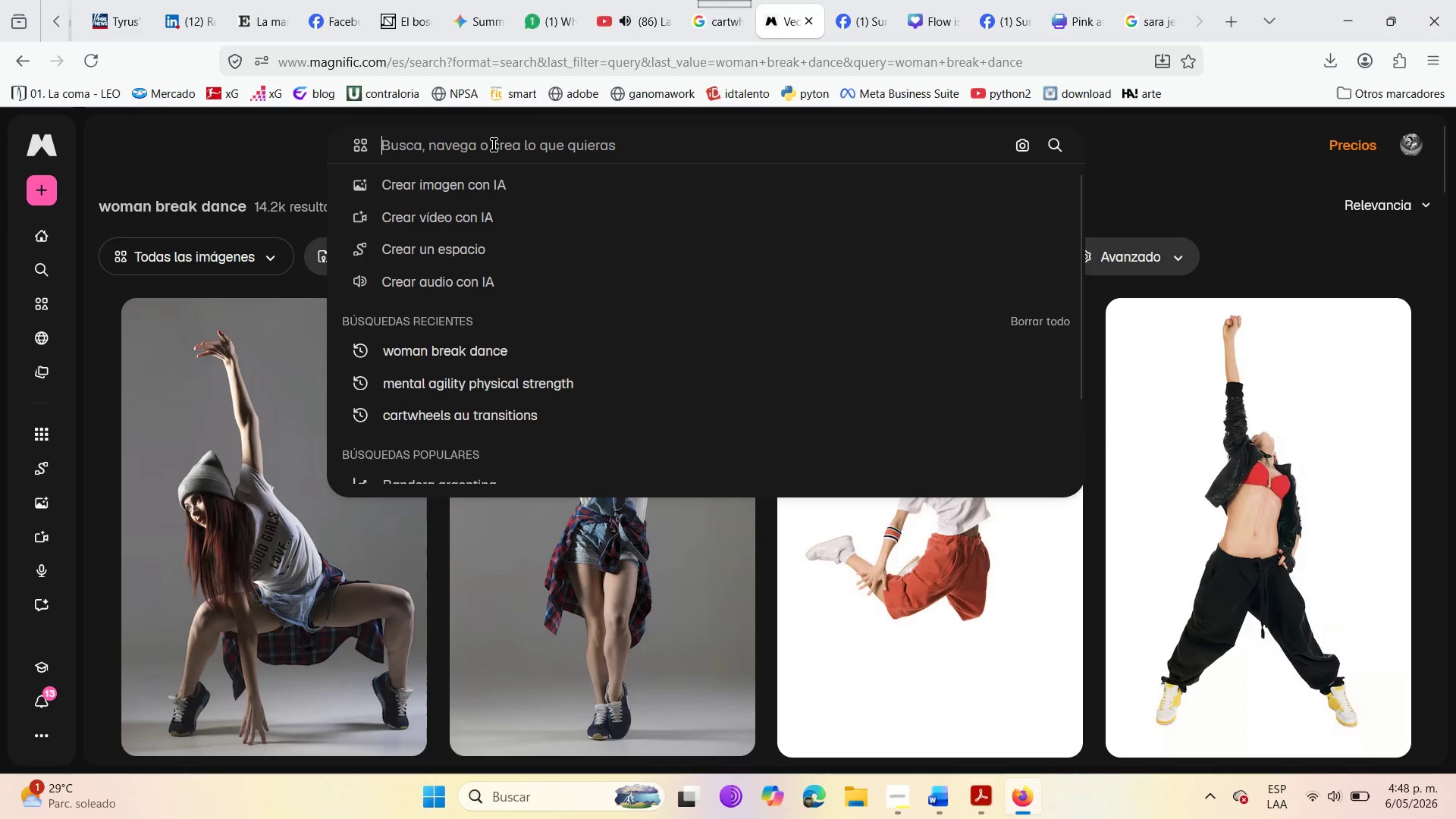 
type(Tricking kick)
 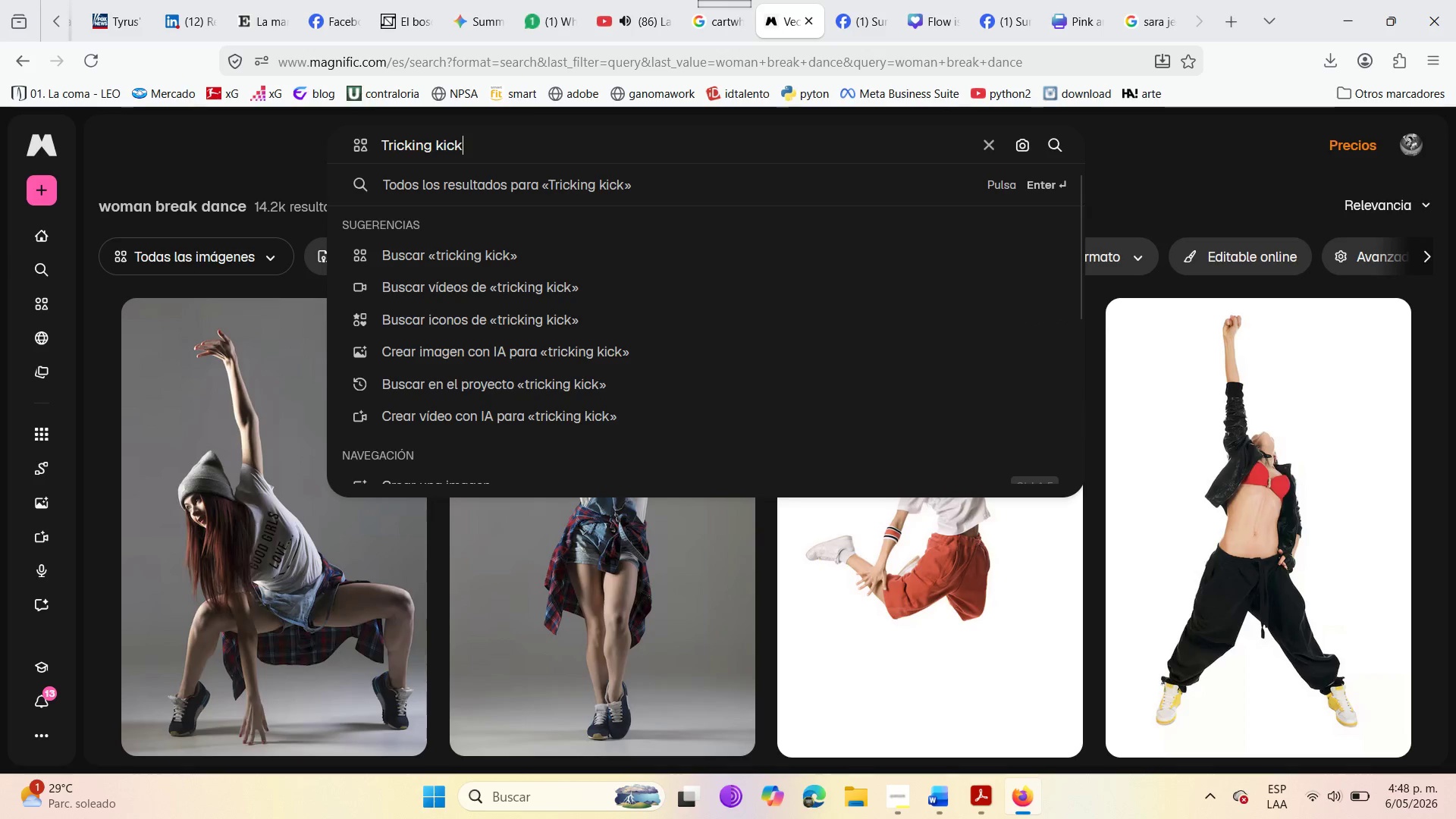 
key(Enter)
 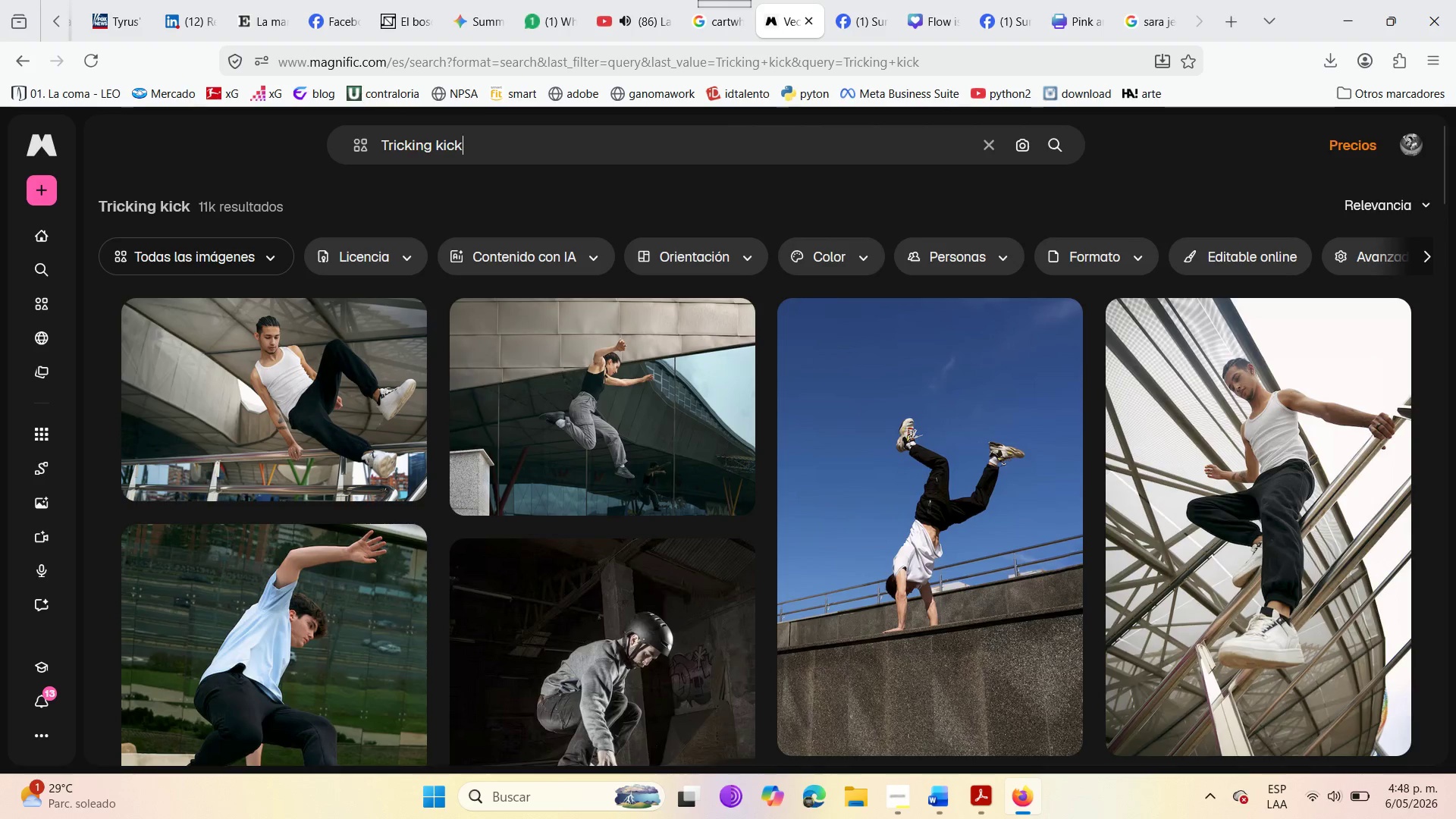 
wait(5.45)
 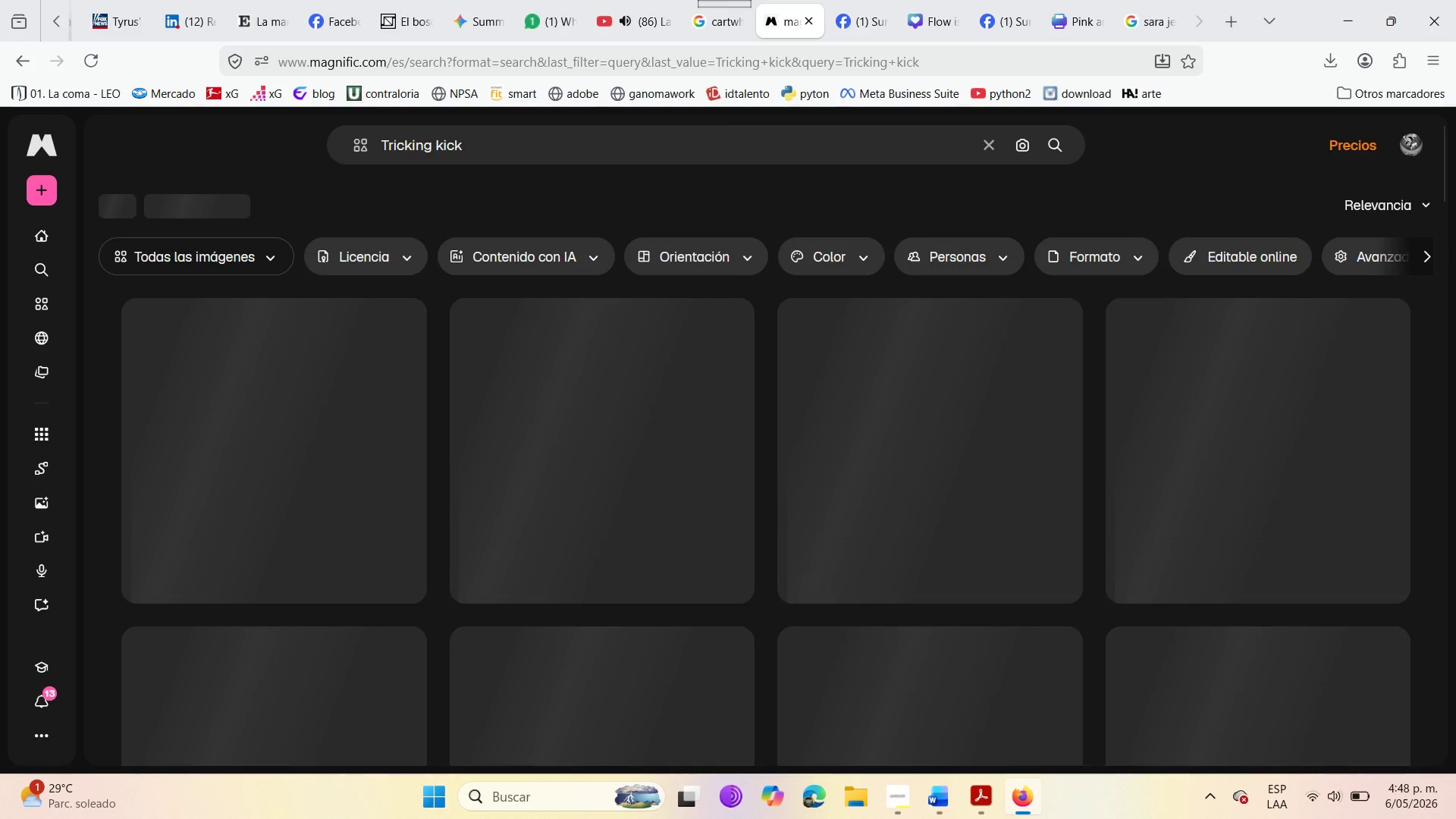 
scroll: coordinate [588, 603], scroll_direction: down, amount: 4.0
 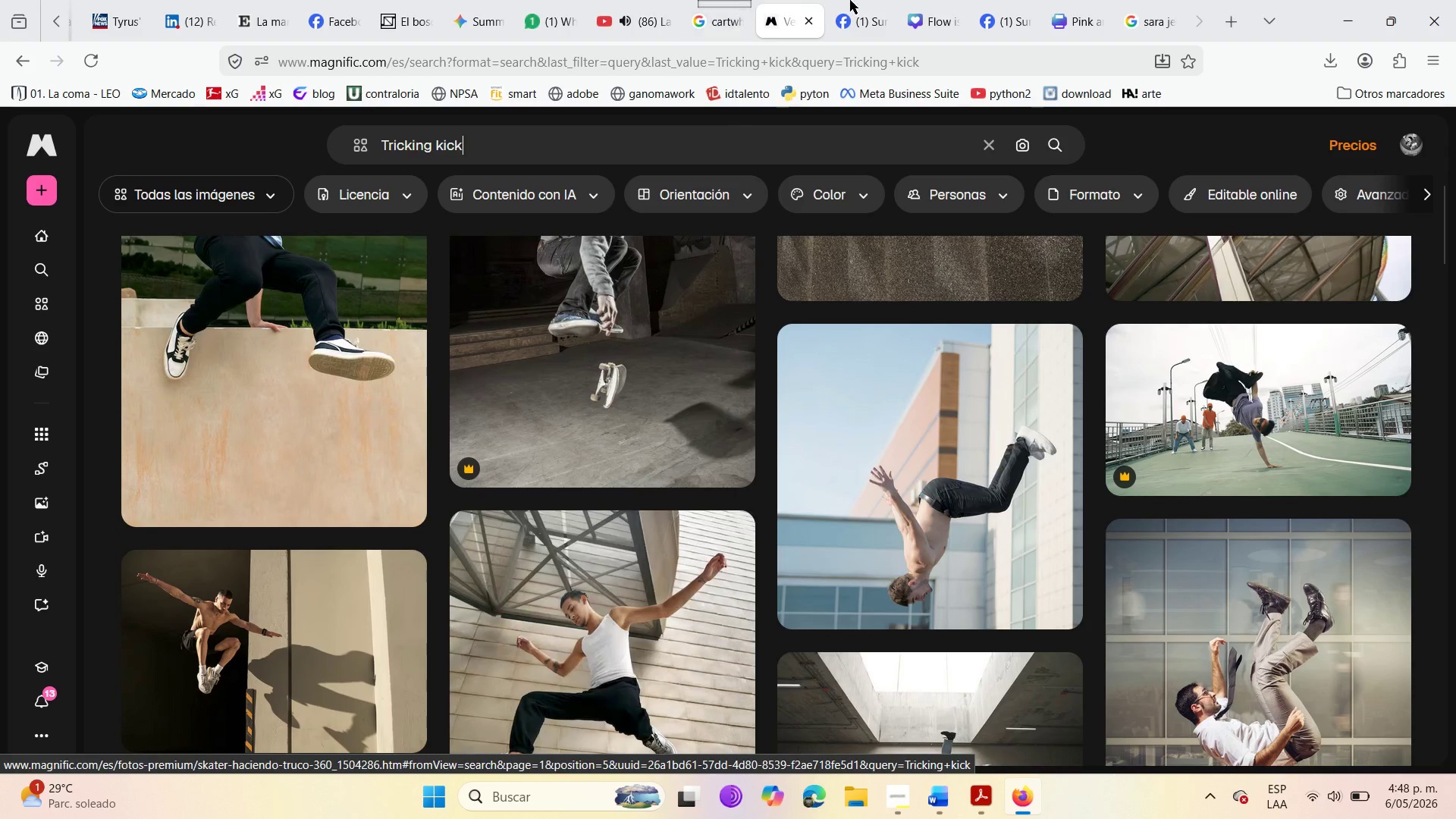 
left_click([1147, 0])
 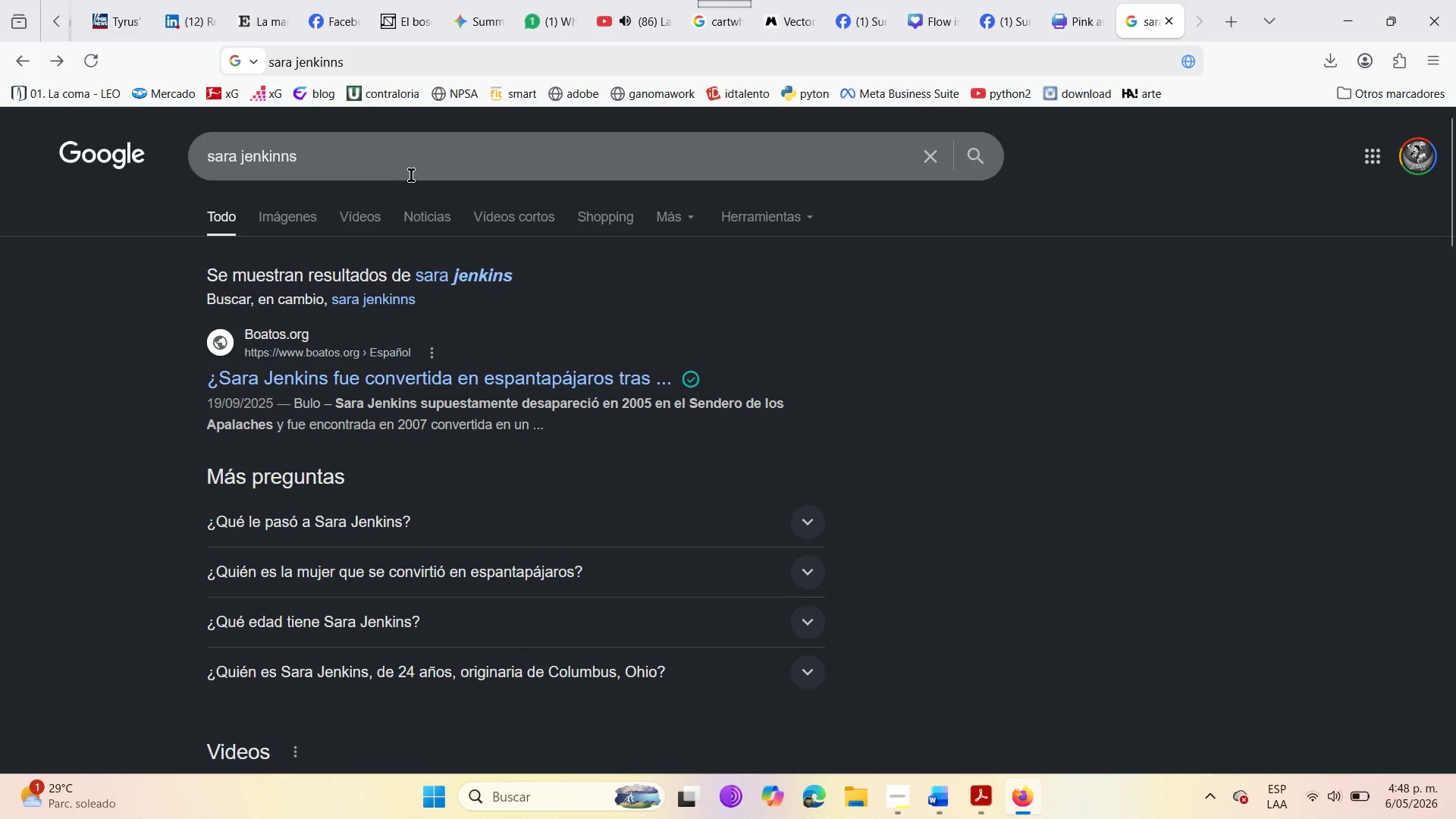 
left_click_drag(start_coordinate=[406, 171], to_coordinate=[196, 167])
 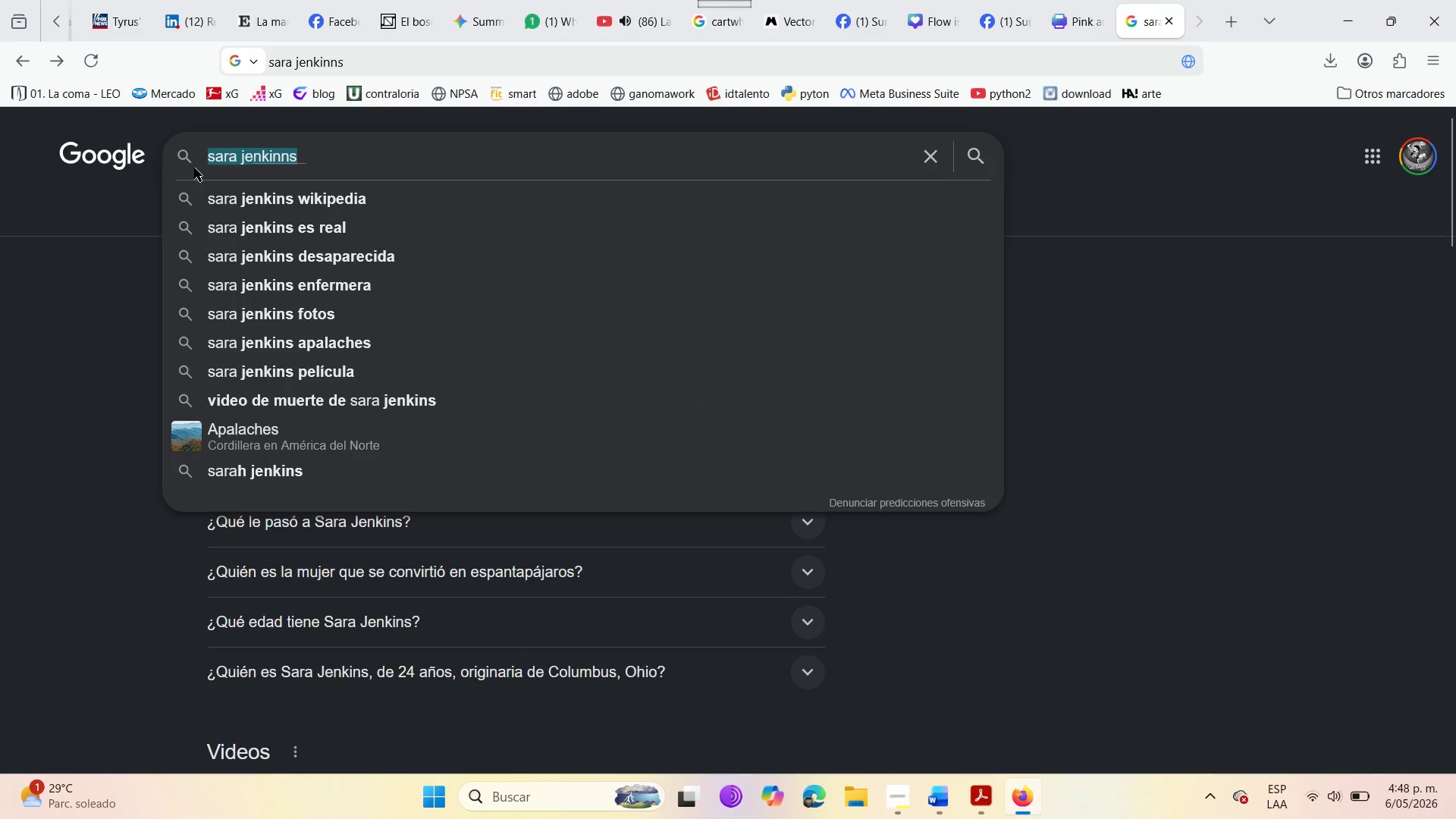 
key(Backspace)
type(tricking kick )
 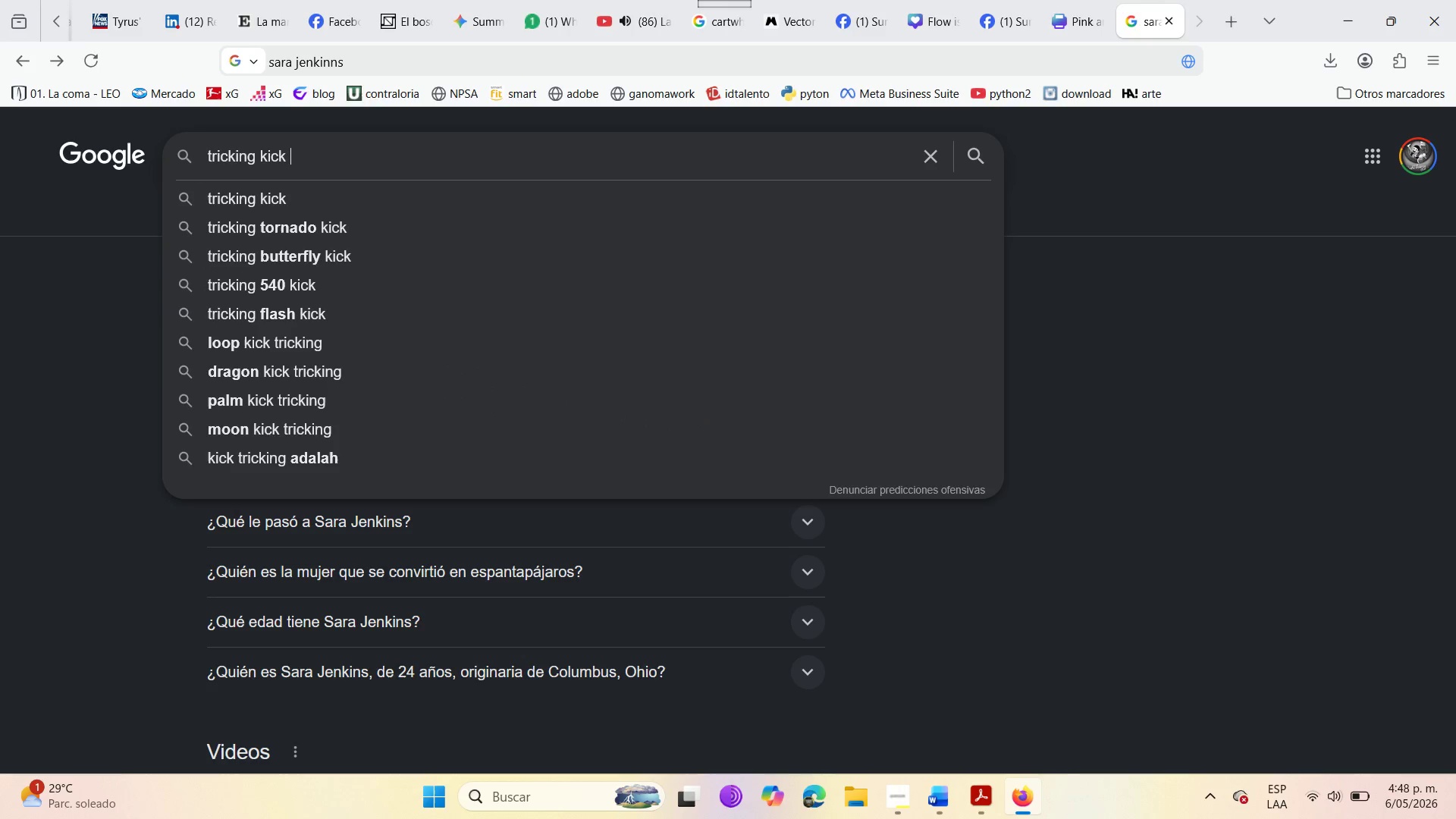 
key(Enter)
 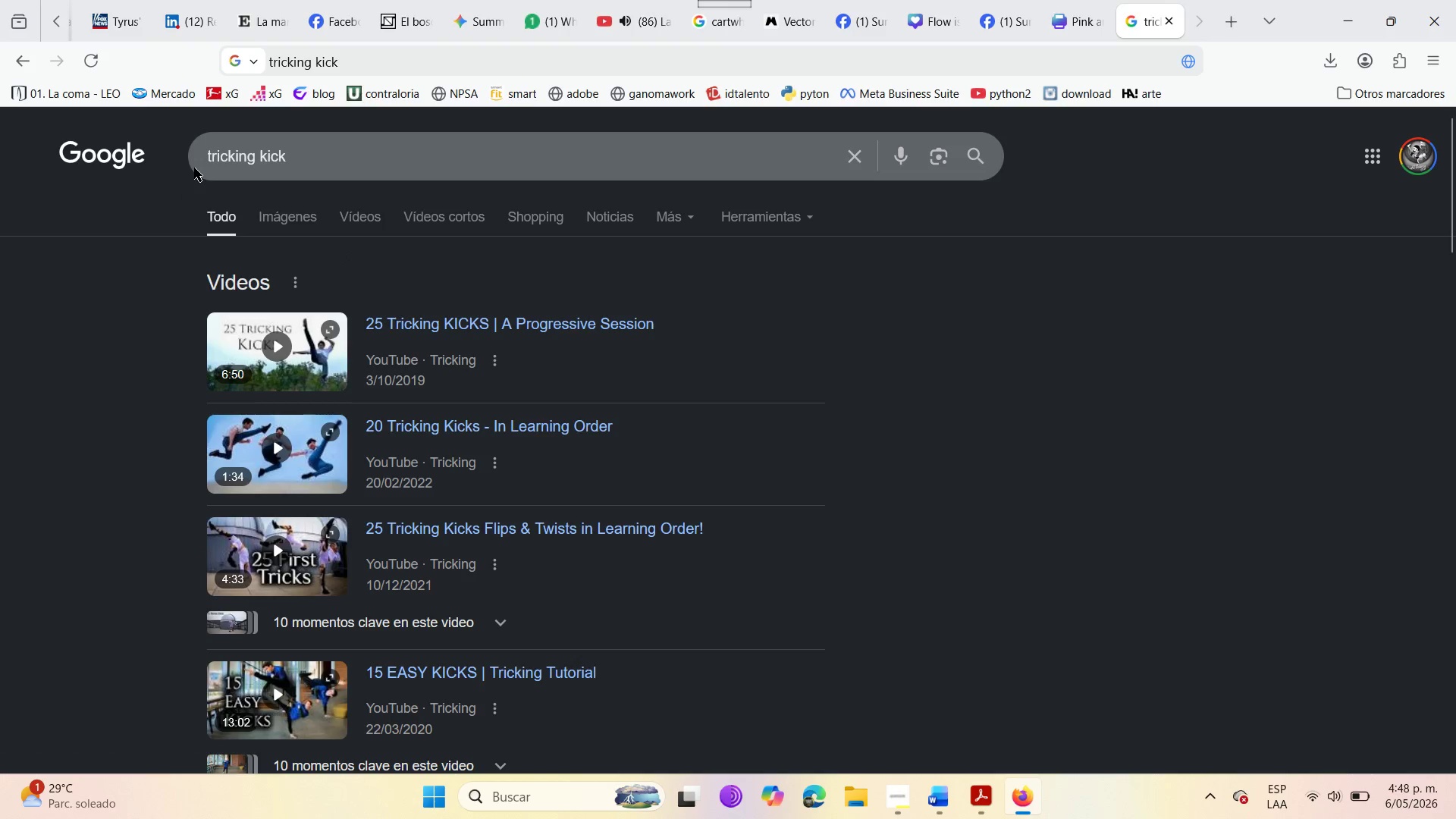 
left_click([262, 220])
 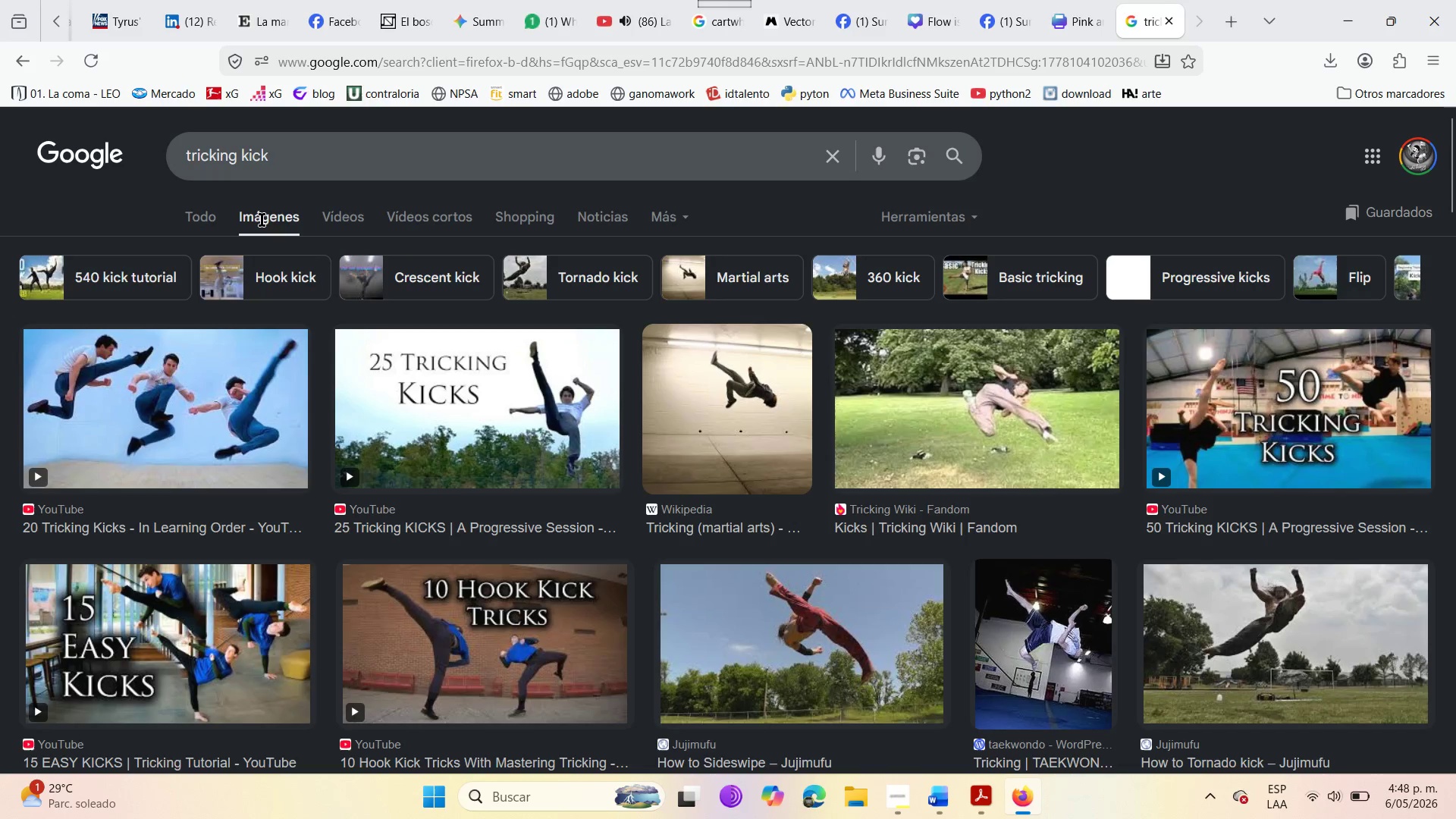 
wait(5.61)
 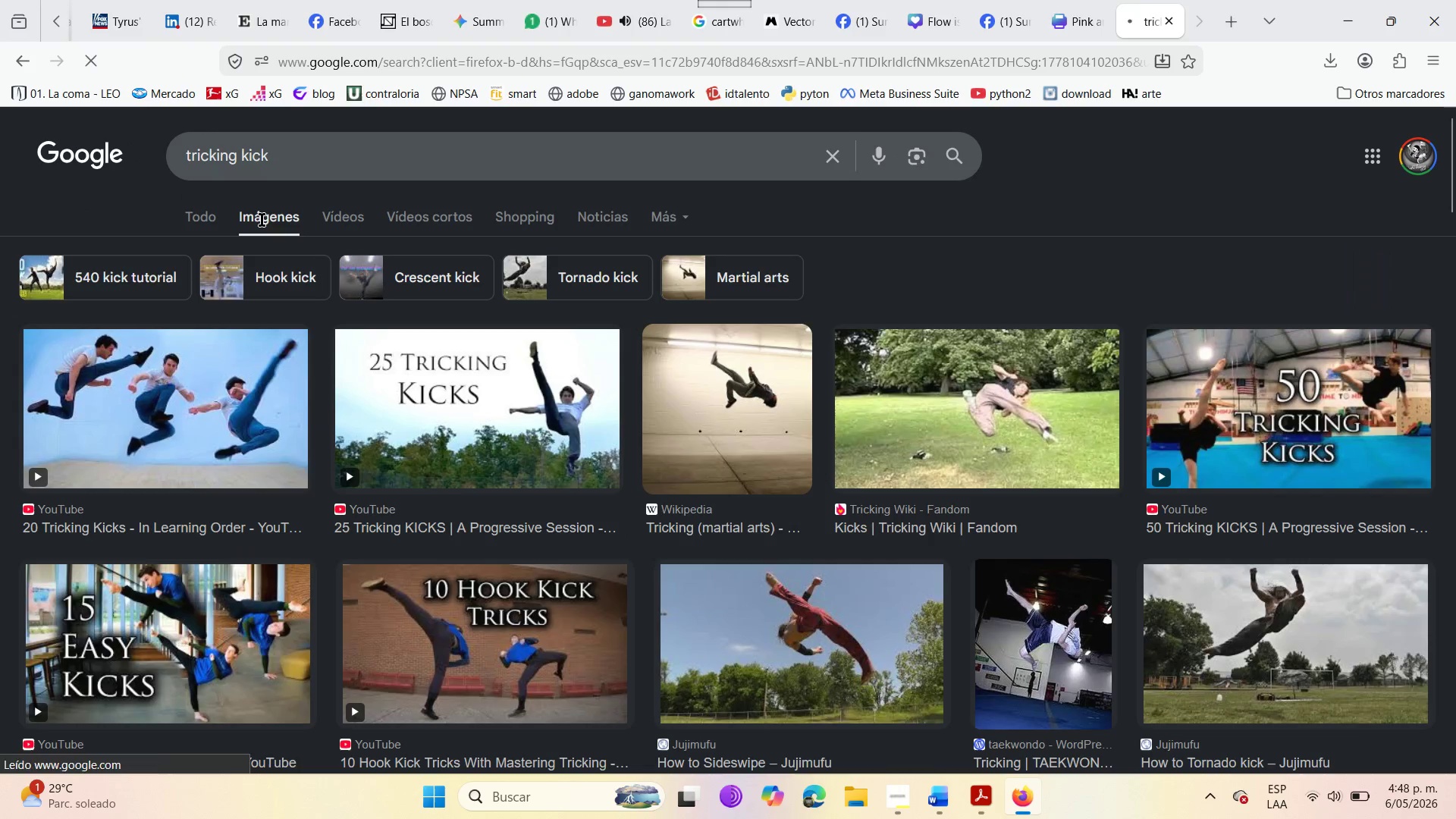 
scroll: coordinate [243, 588], scroll_direction: down, amount: 5.0
 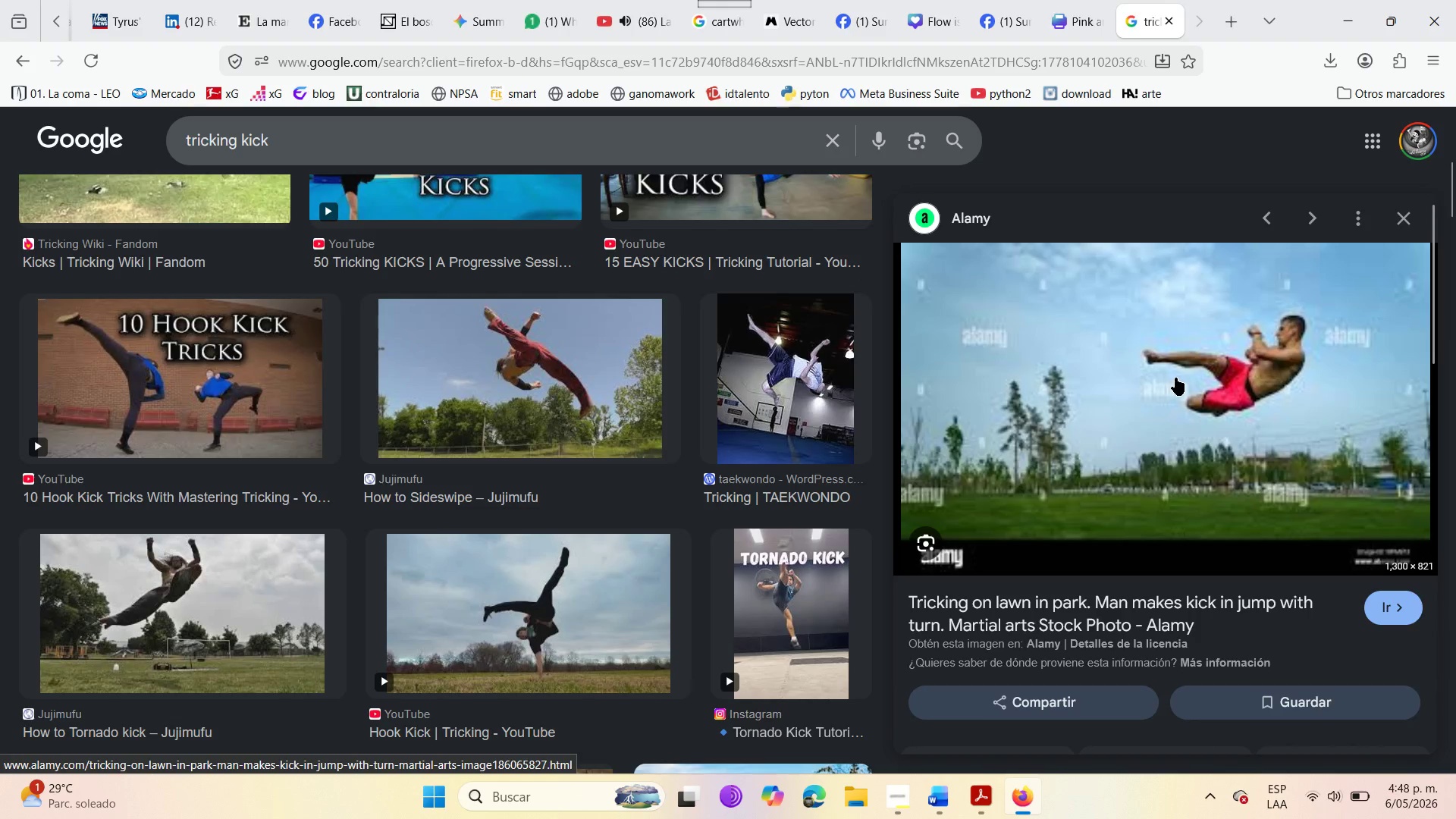 
wait(7.03)
 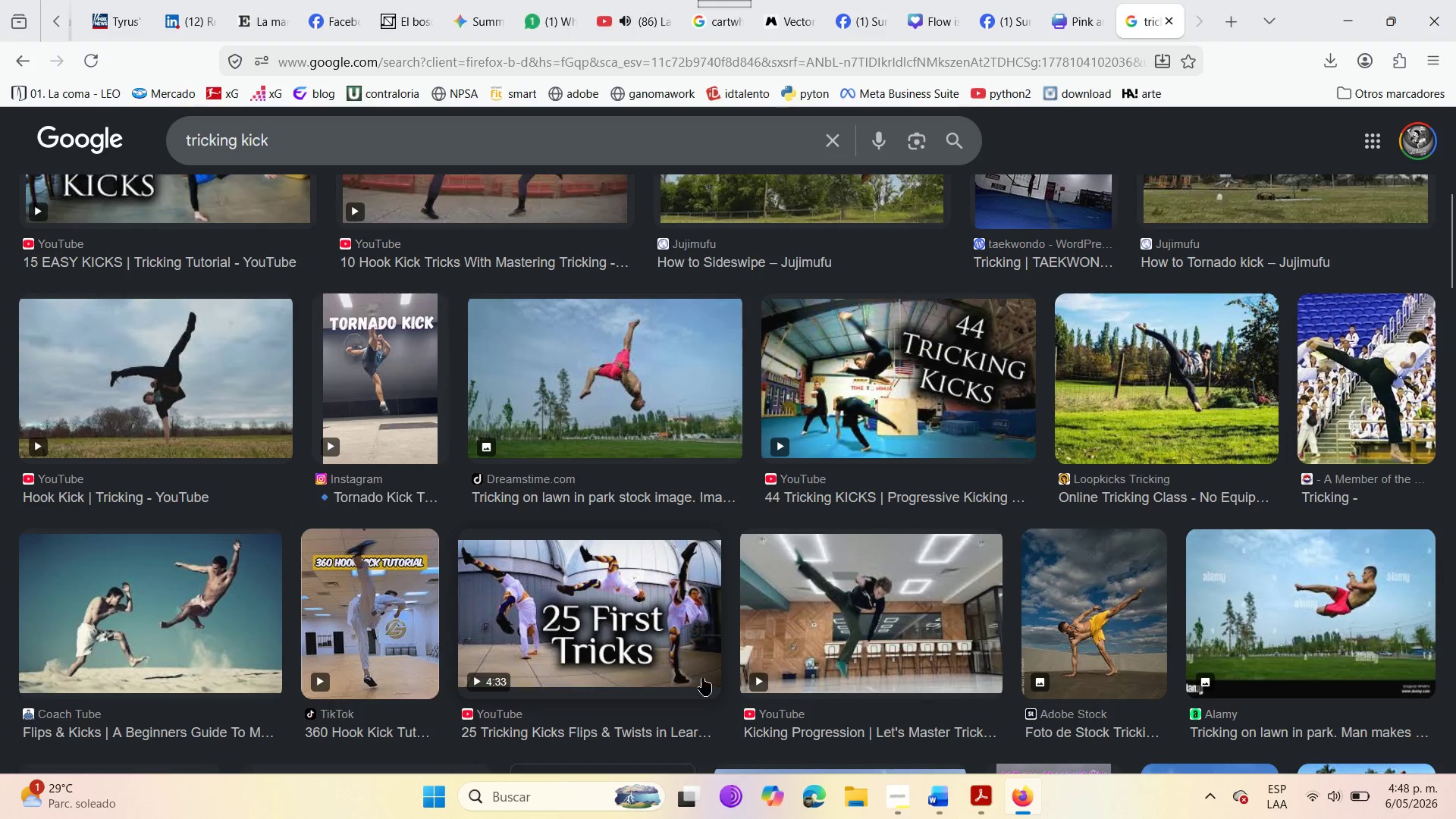 
left_click([803, 0])
 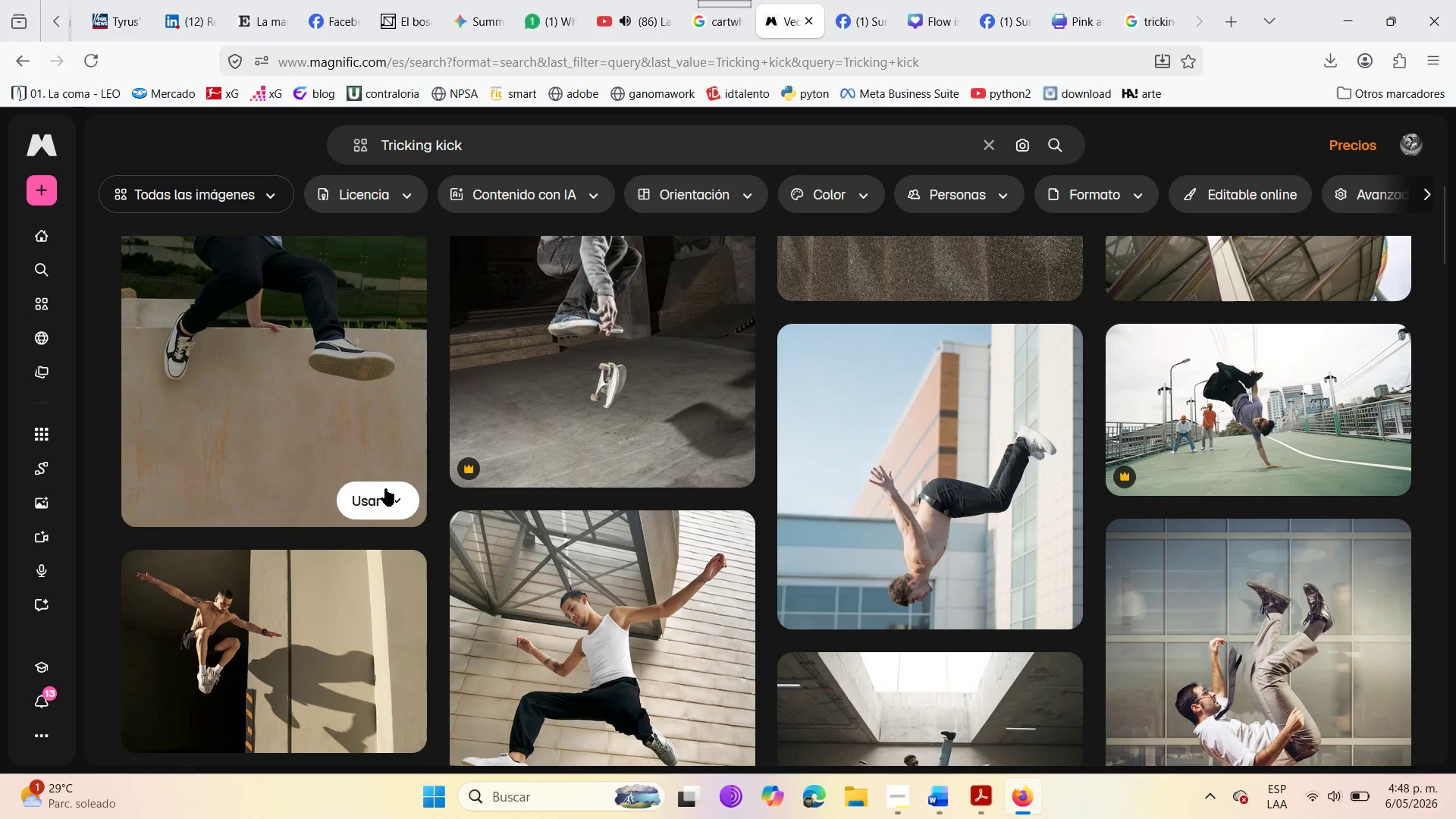 
scroll: coordinate [385, 491], scroll_direction: up, amount: 6.0
 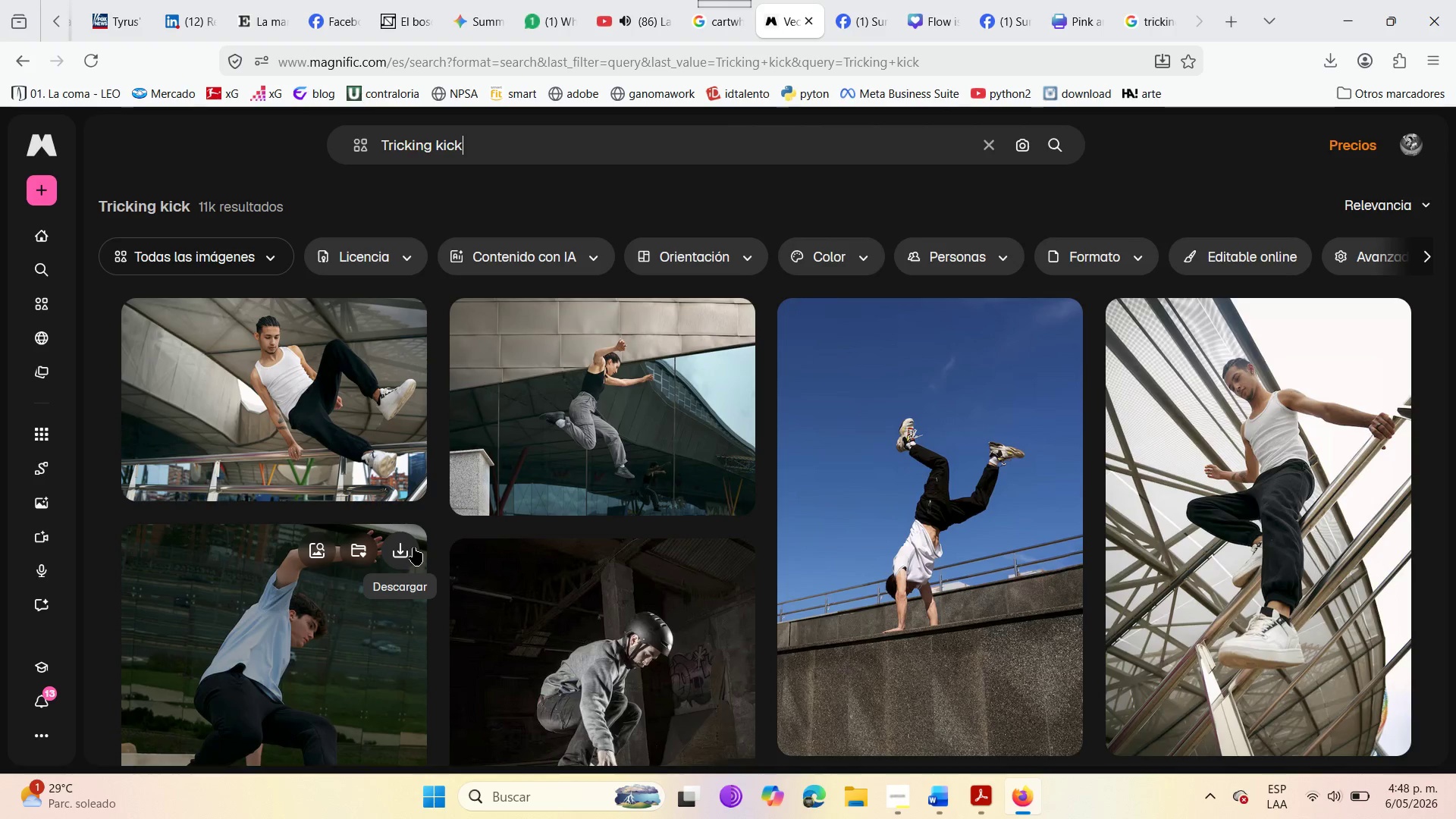 
wait(18.11)
 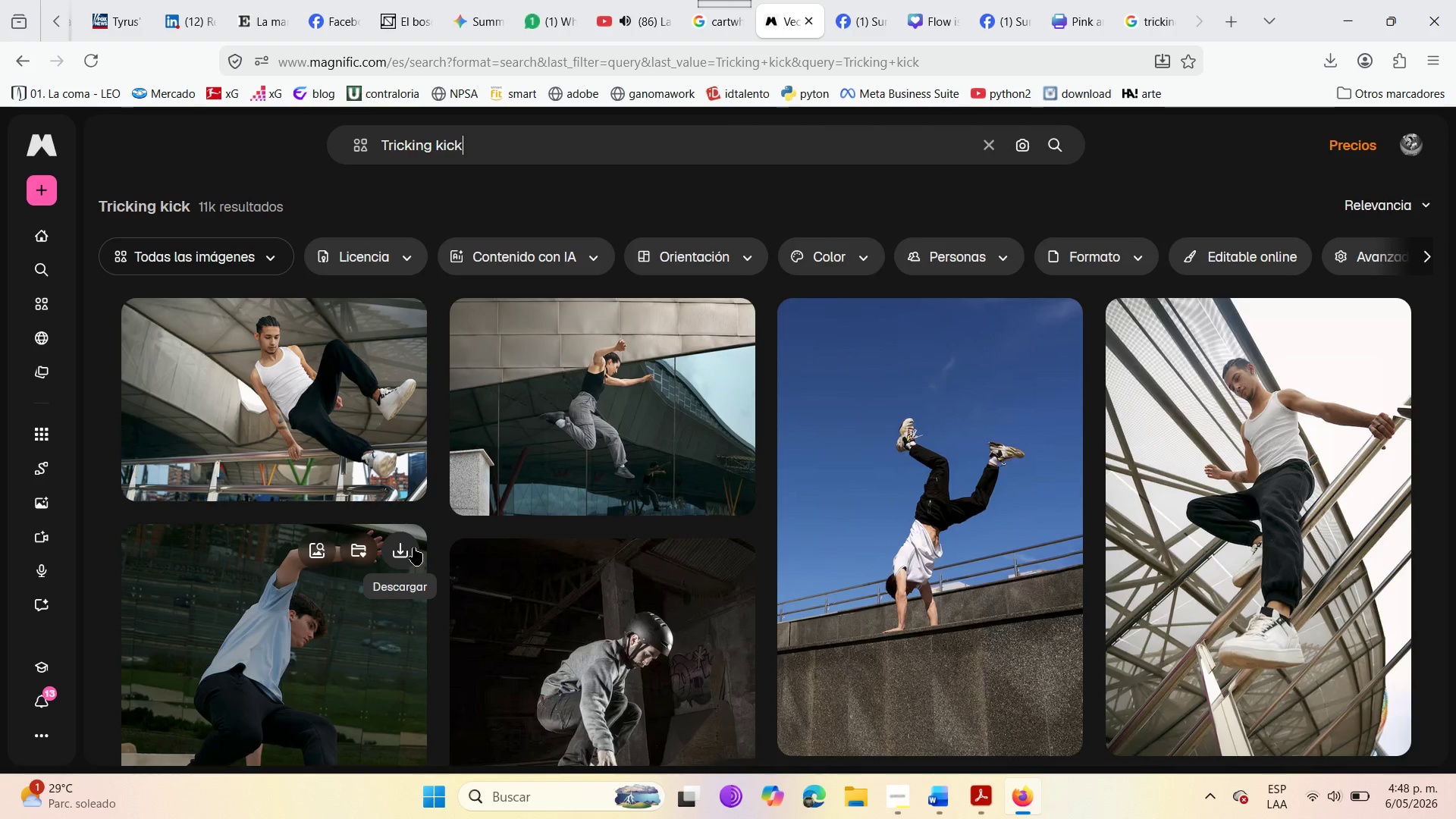 
scroll: coordinate [664, 594], scroll_direction: down, amount: 13.0
 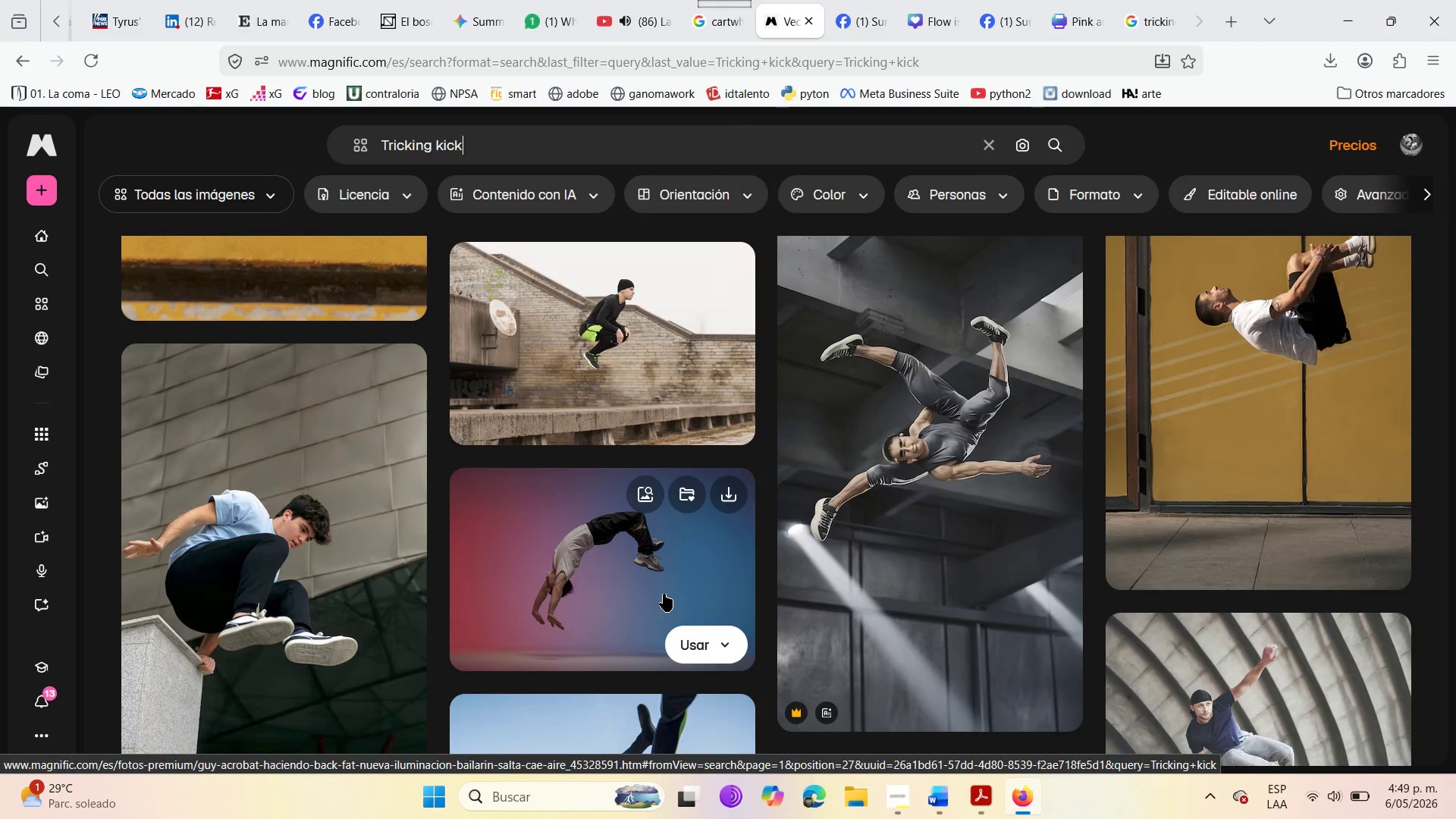 
wait(5.61)
 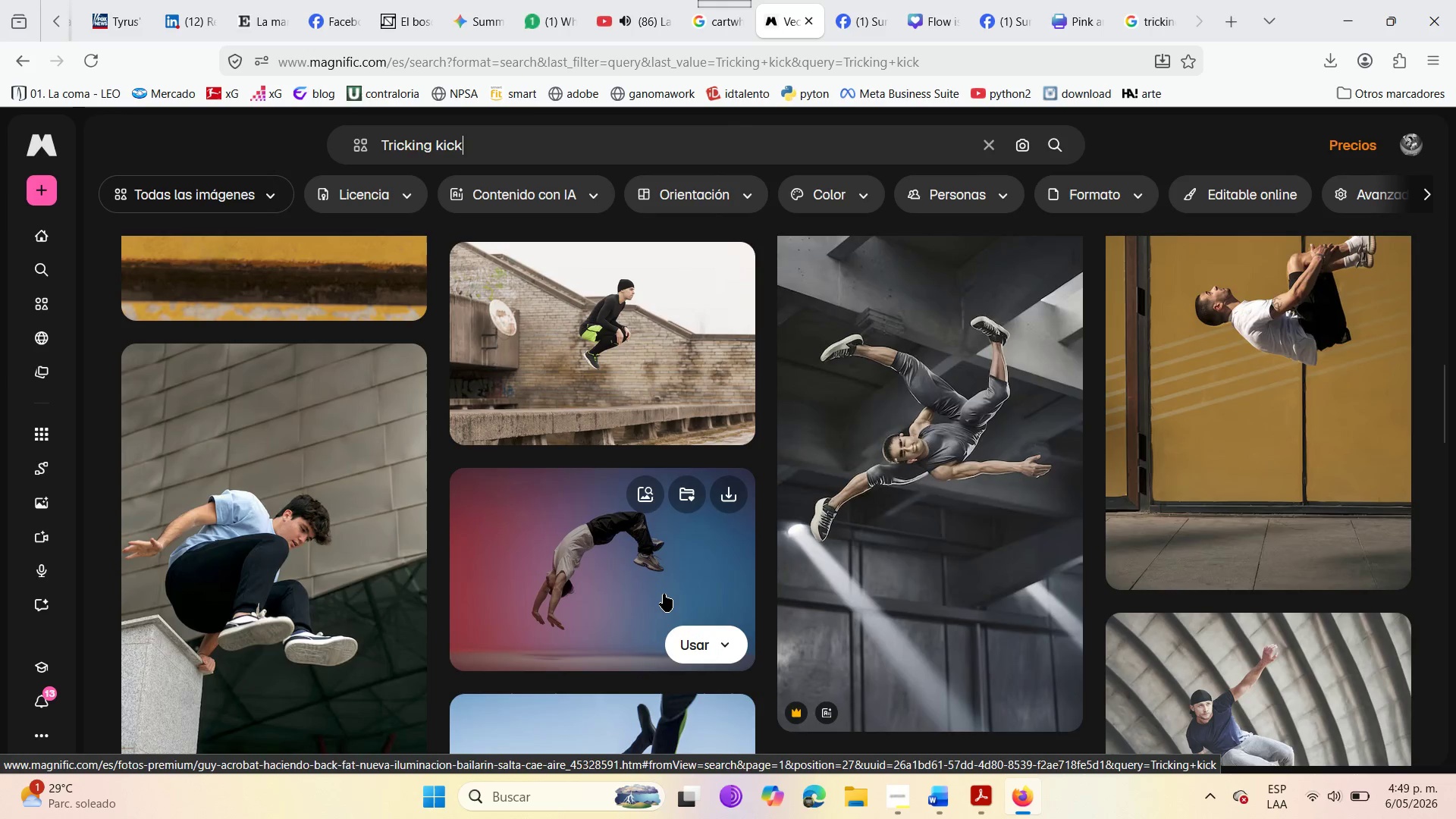 
scroll: coordinate [664, 594], scroll_direction: down, amount: 4.0
 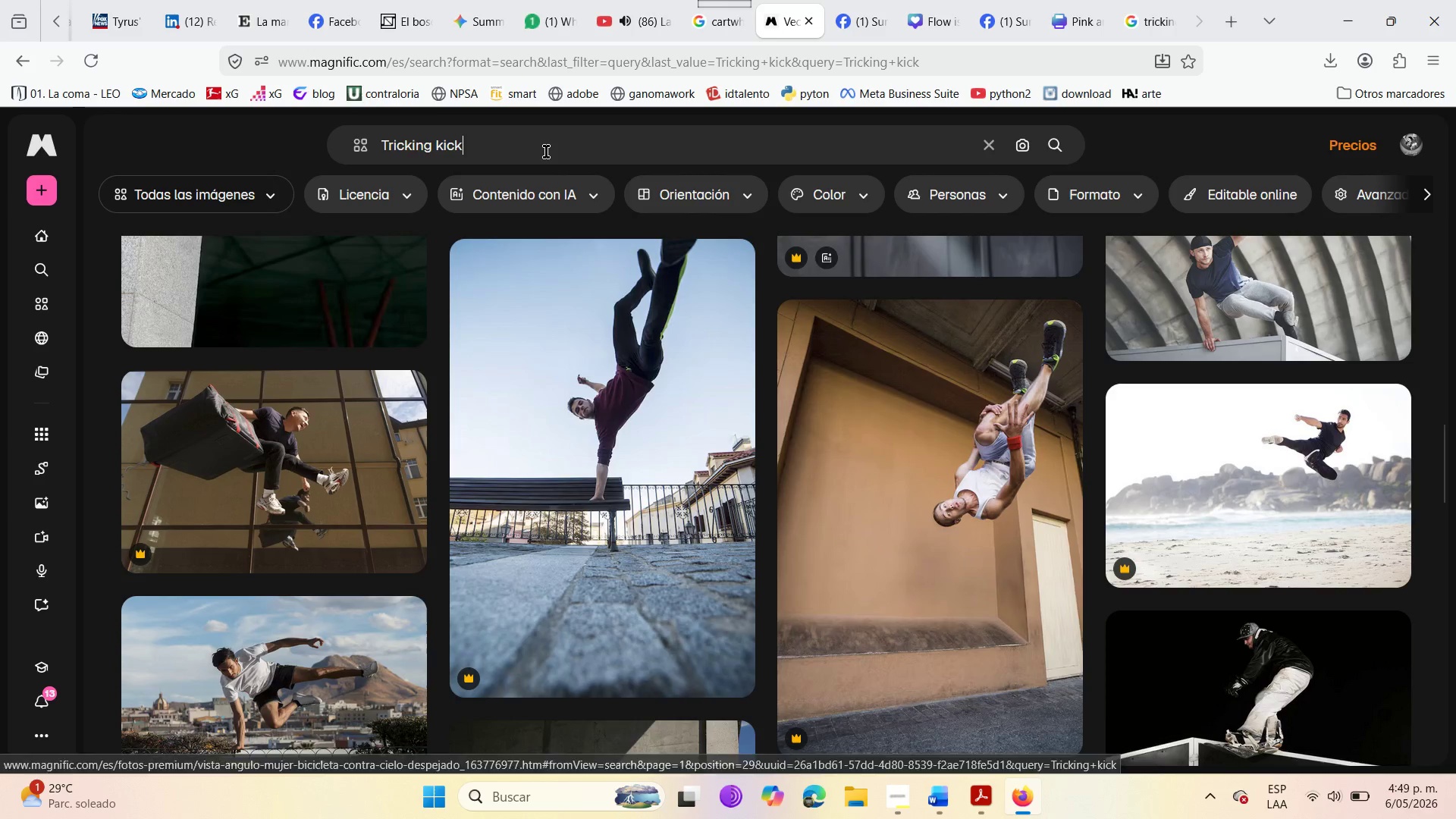 
left_click([546, 144])
 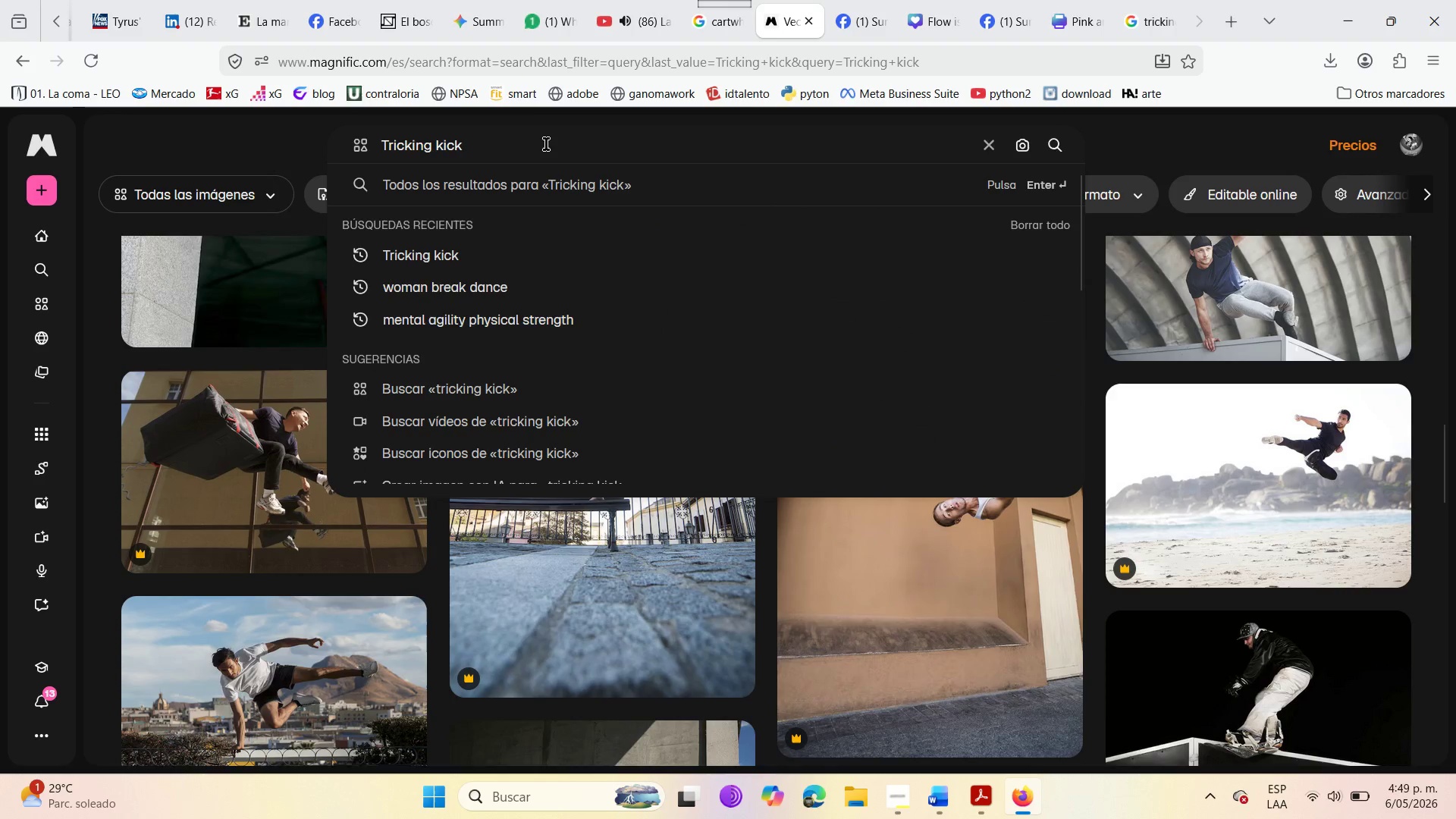 
type( brak dance)
 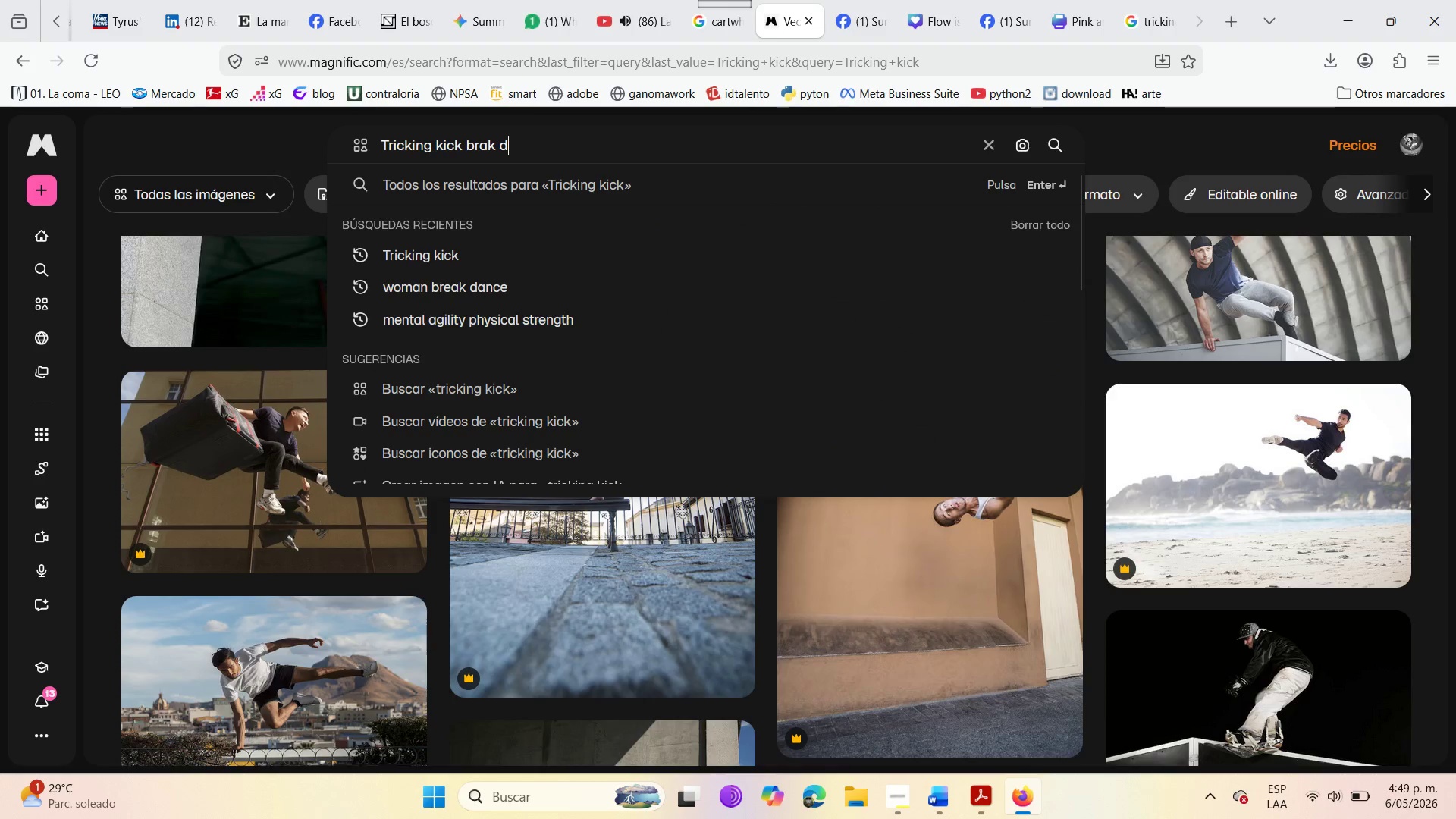 
key(Enter)
 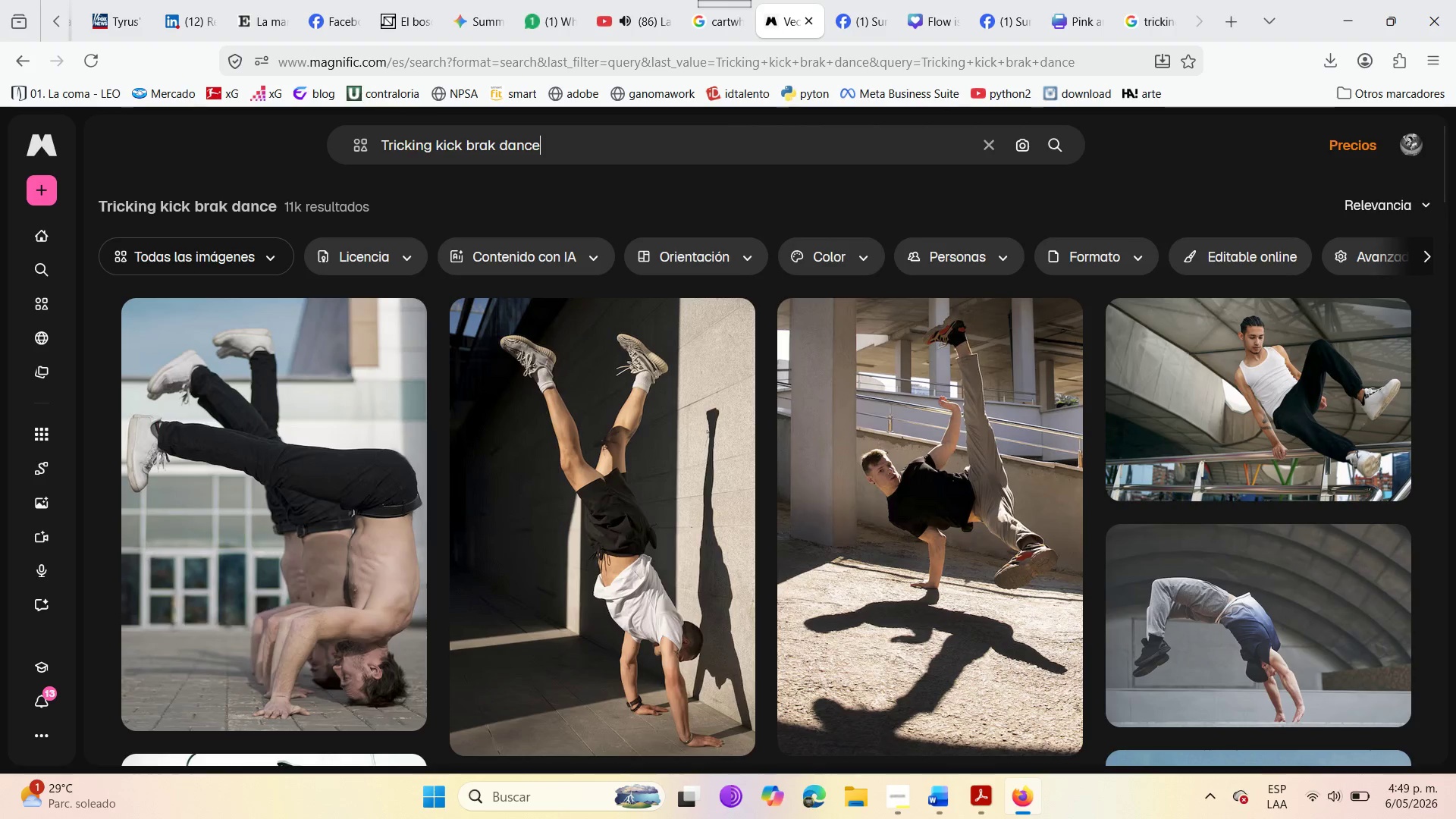 
wait(7.22)
 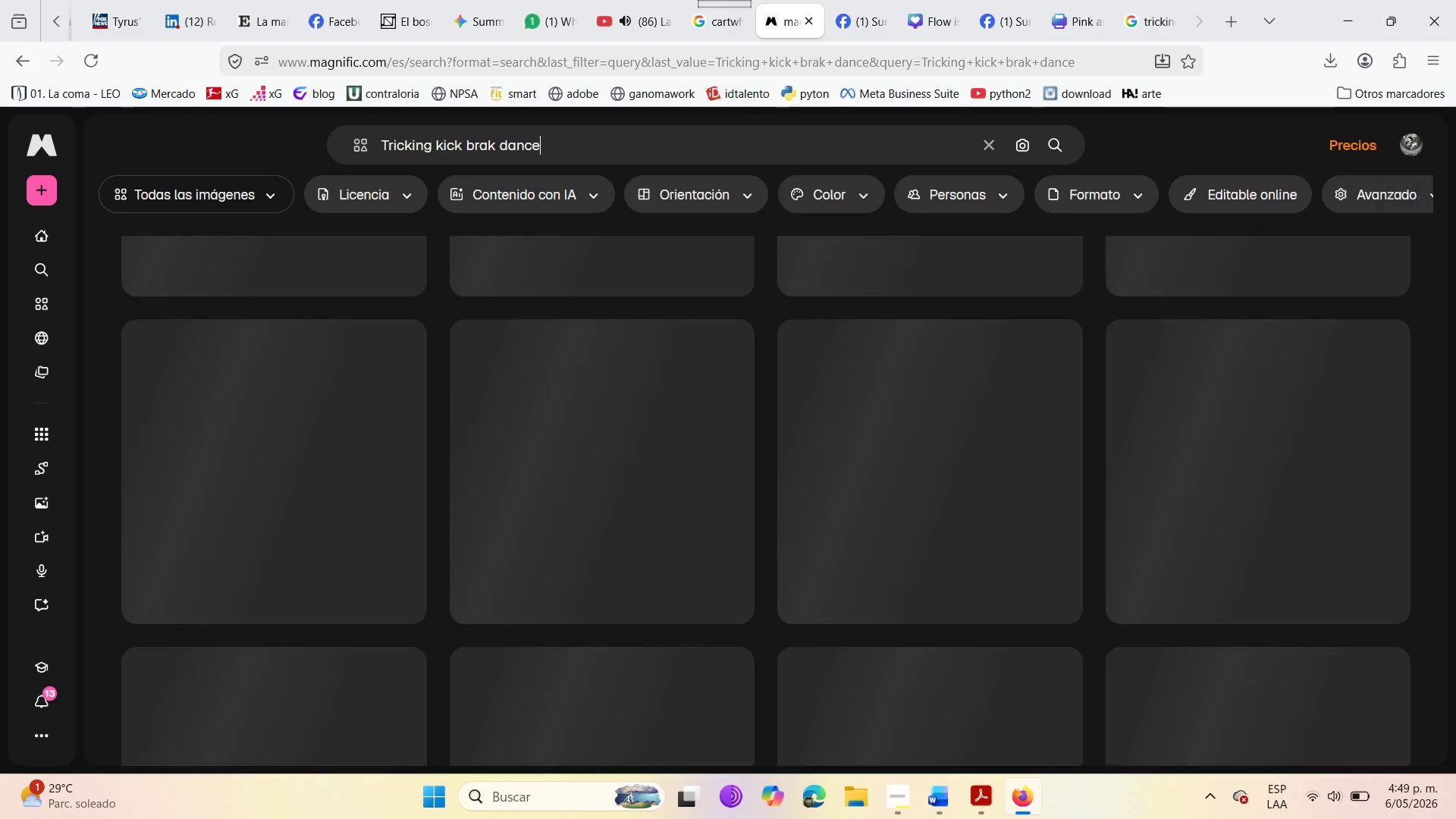 
scroll: coordinate [765, 518], scroll_direction: down, amount: 18.0
 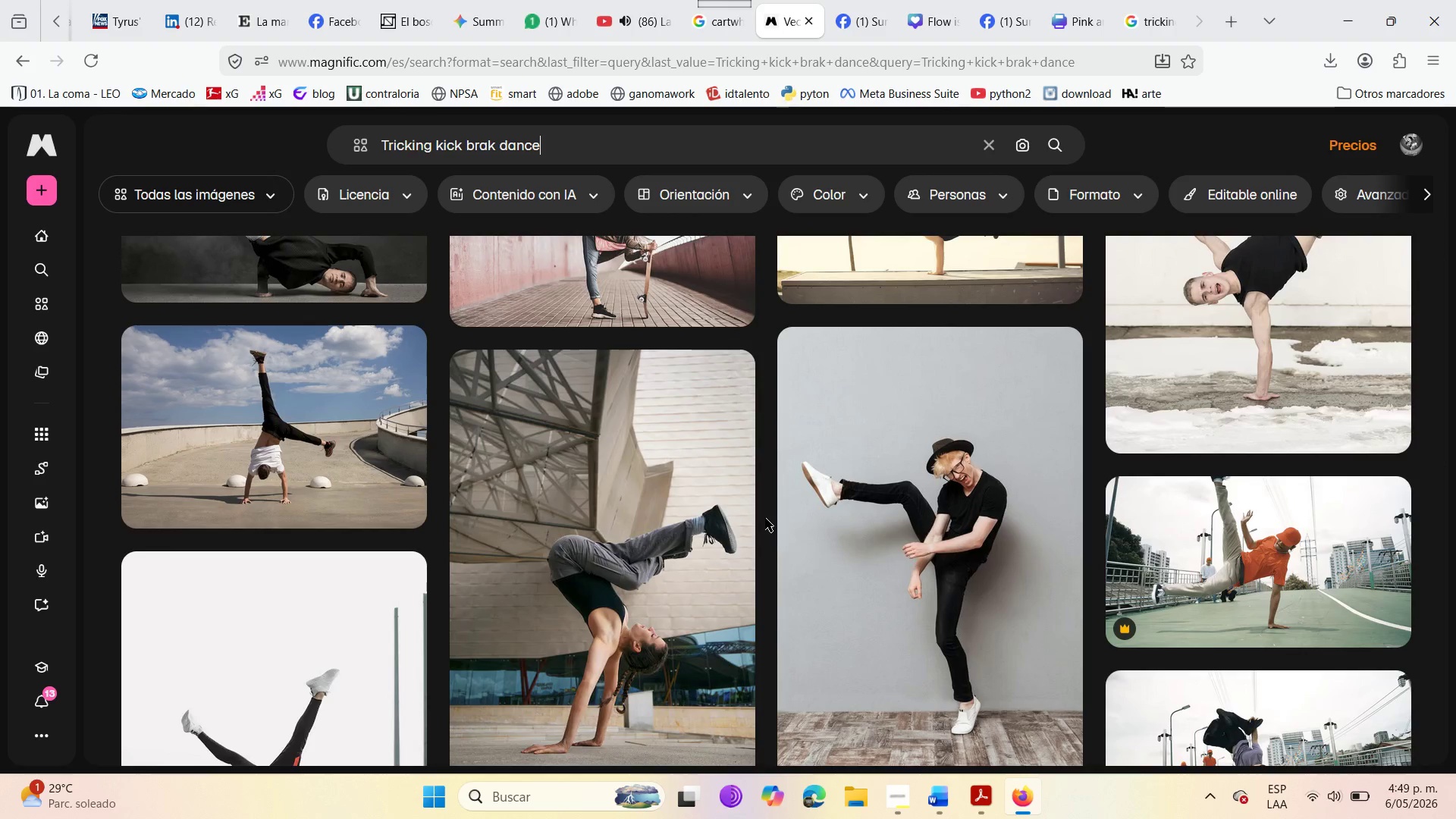 
scroll: coordinate [764, 519], scroll_direction: down, amount: 20.0
 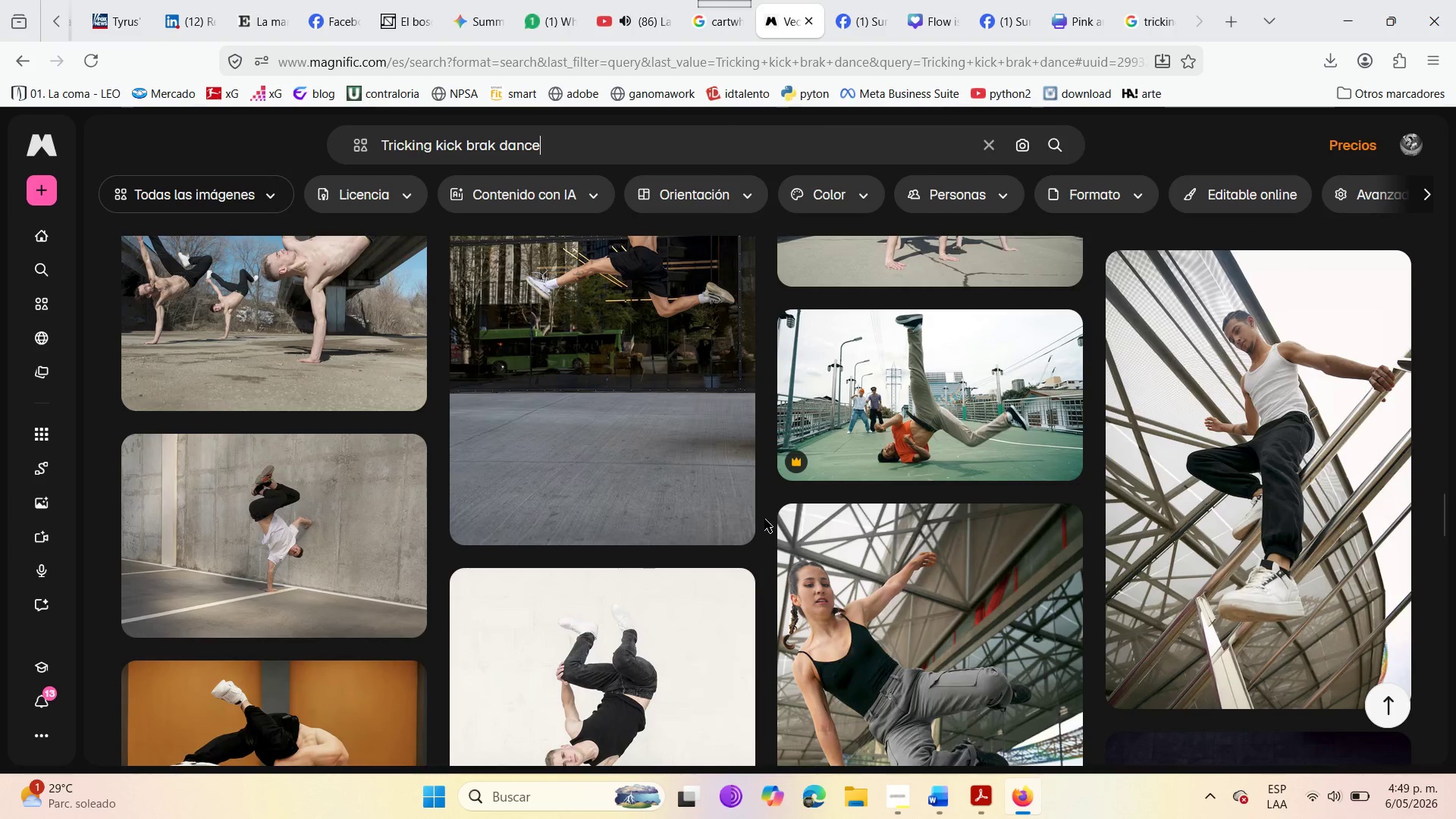 
scroll: coordinate [764, 519], scroll_direction: up, amount: 1.0
 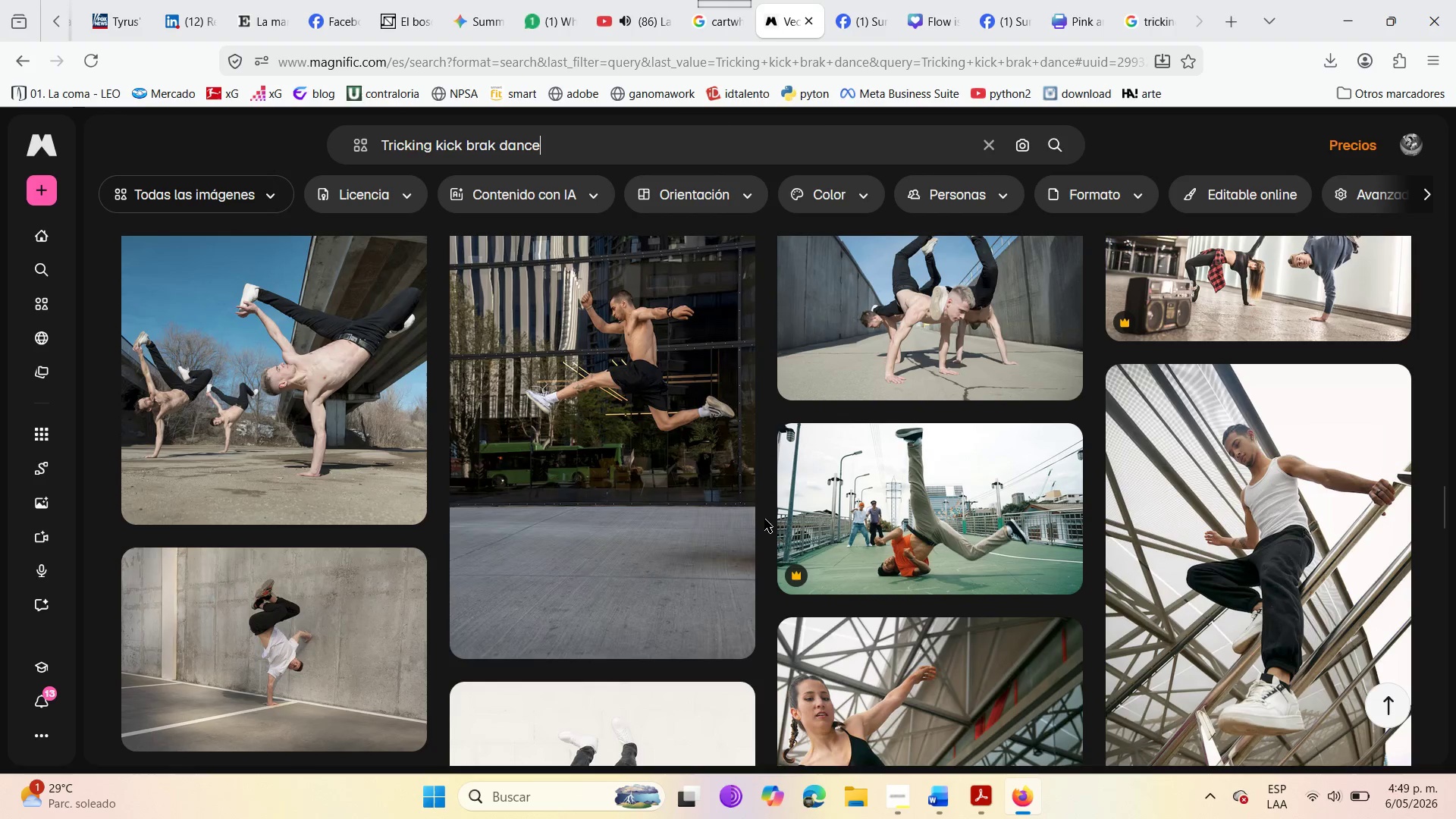 
scroll: coordinate [764, 519], scroll_direction: down, amount: 7.0
 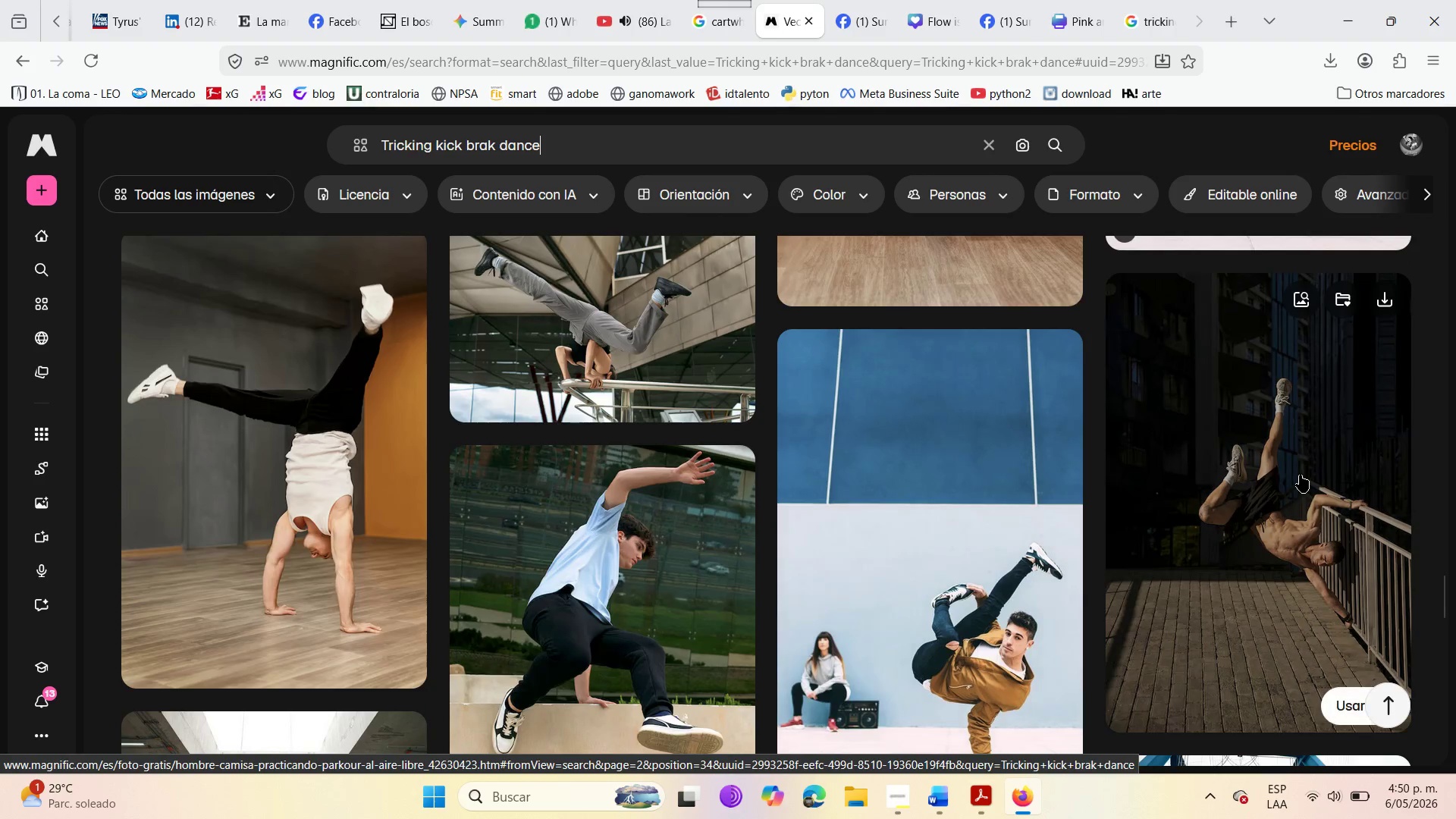 
left_click([1166, 0])
 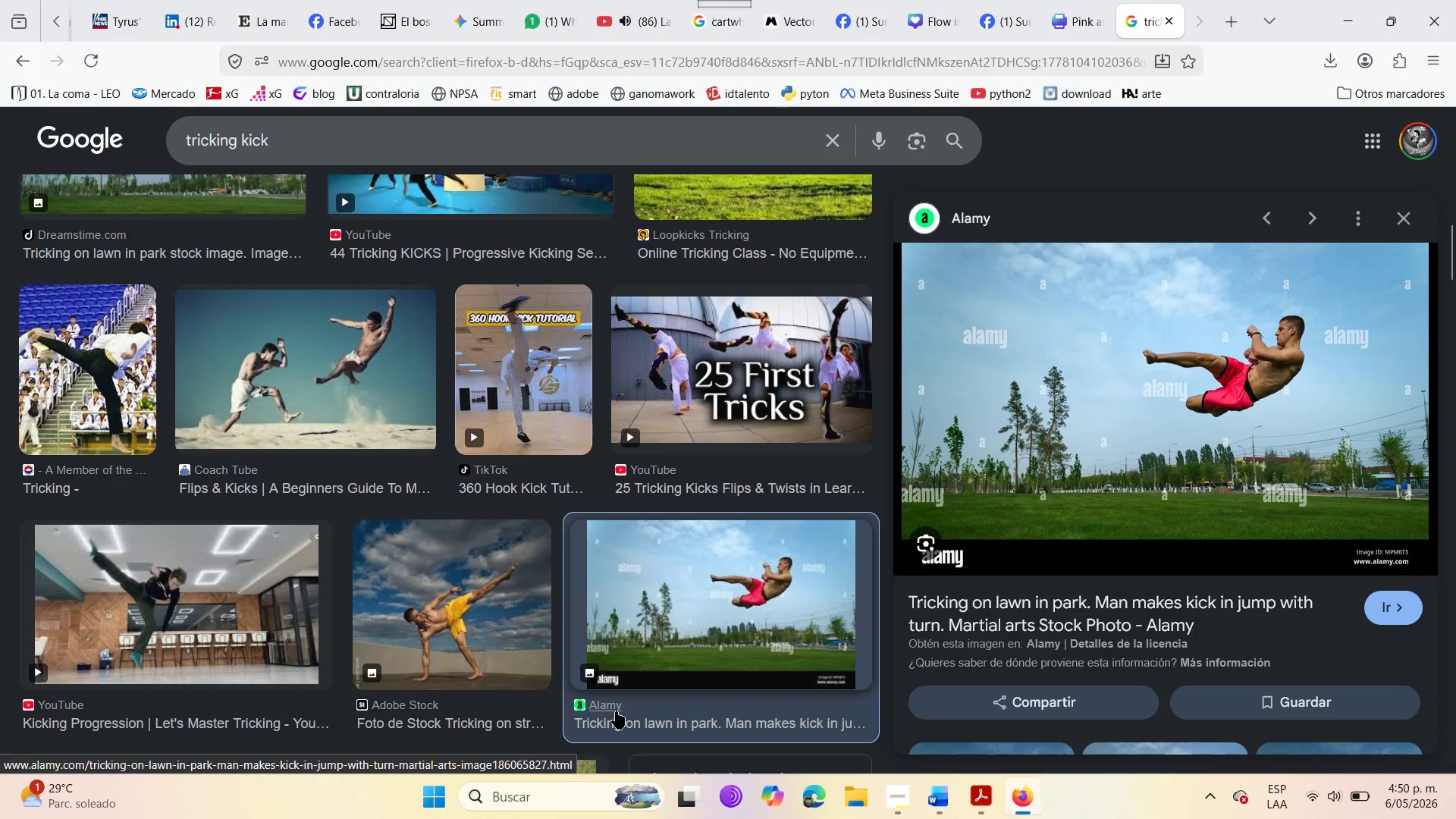 
scroll: coordinate [617, 703], scroll_direction: up, amount: 9.0
 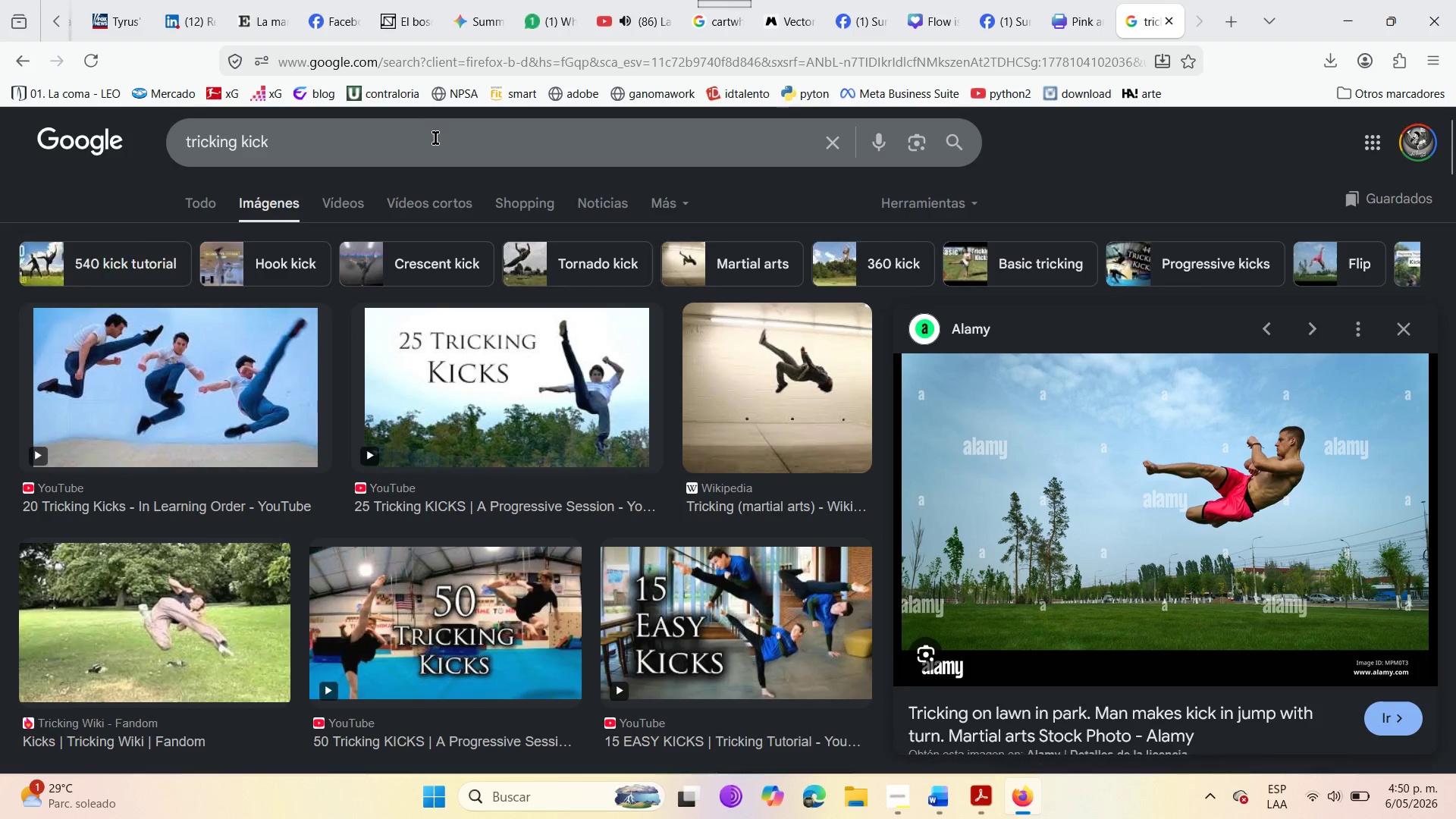 
left_click([438, 141])
 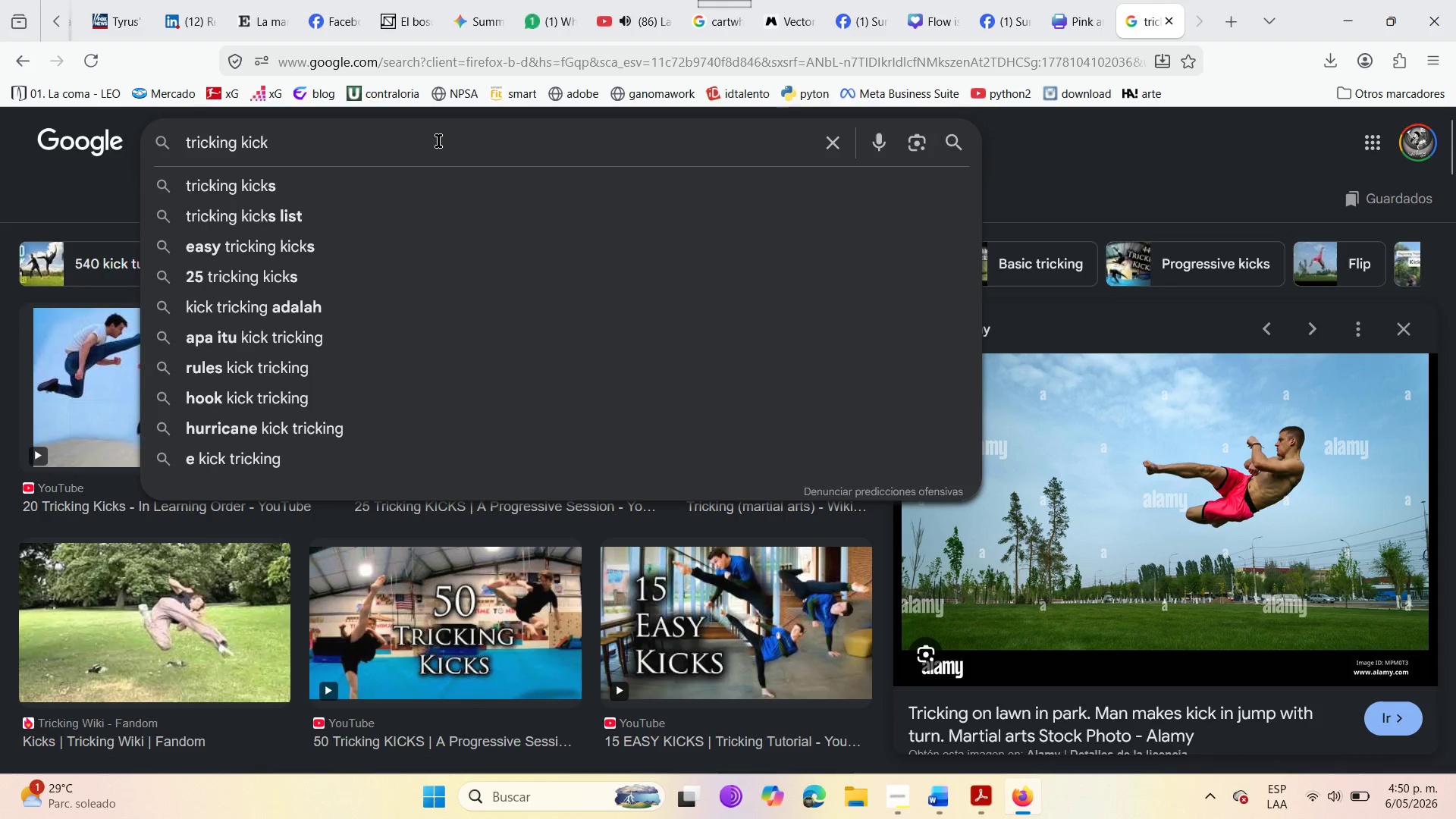 
type( capoeira)
 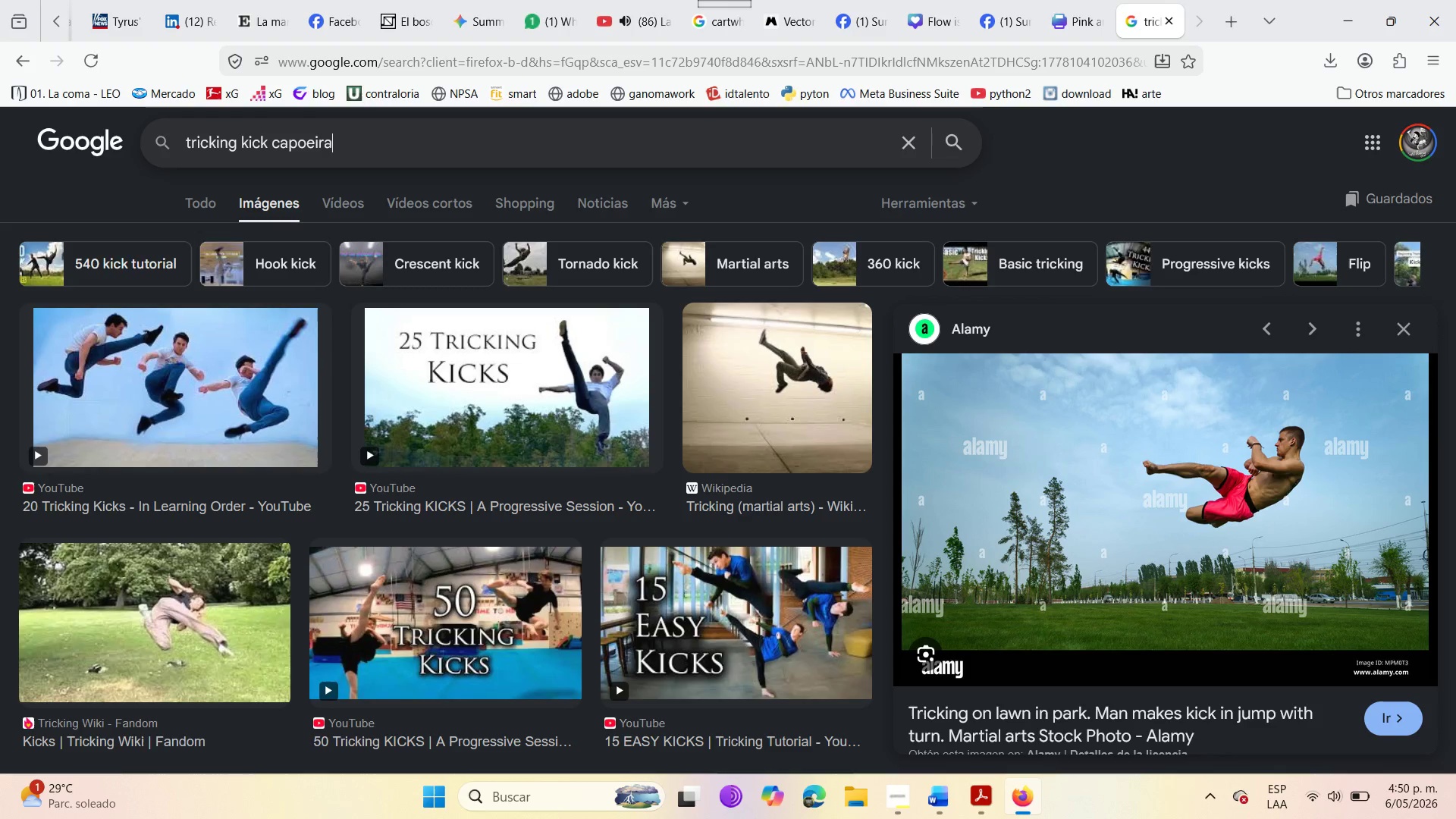 
key(Enter)
 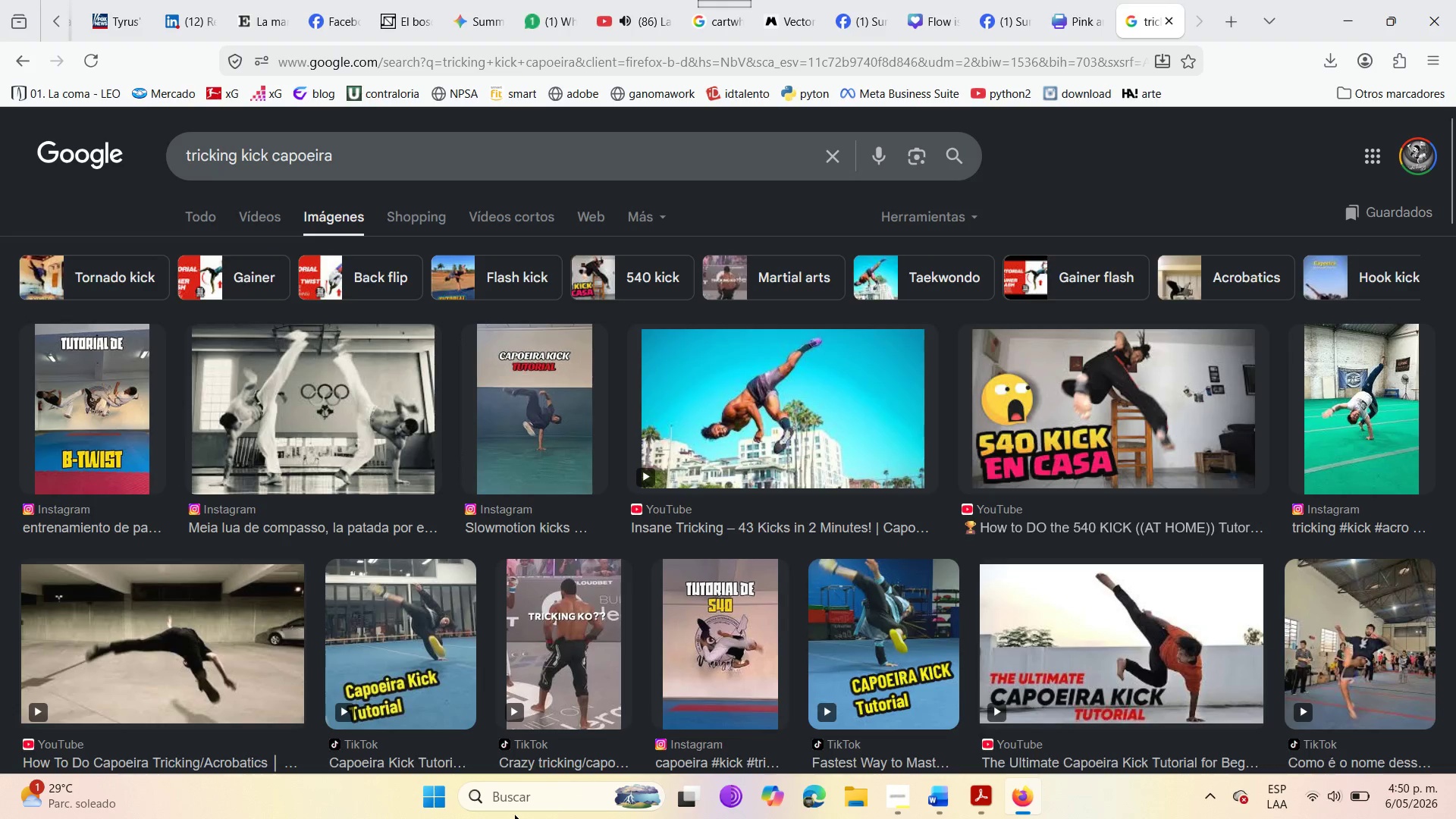 
wait(7.3)
 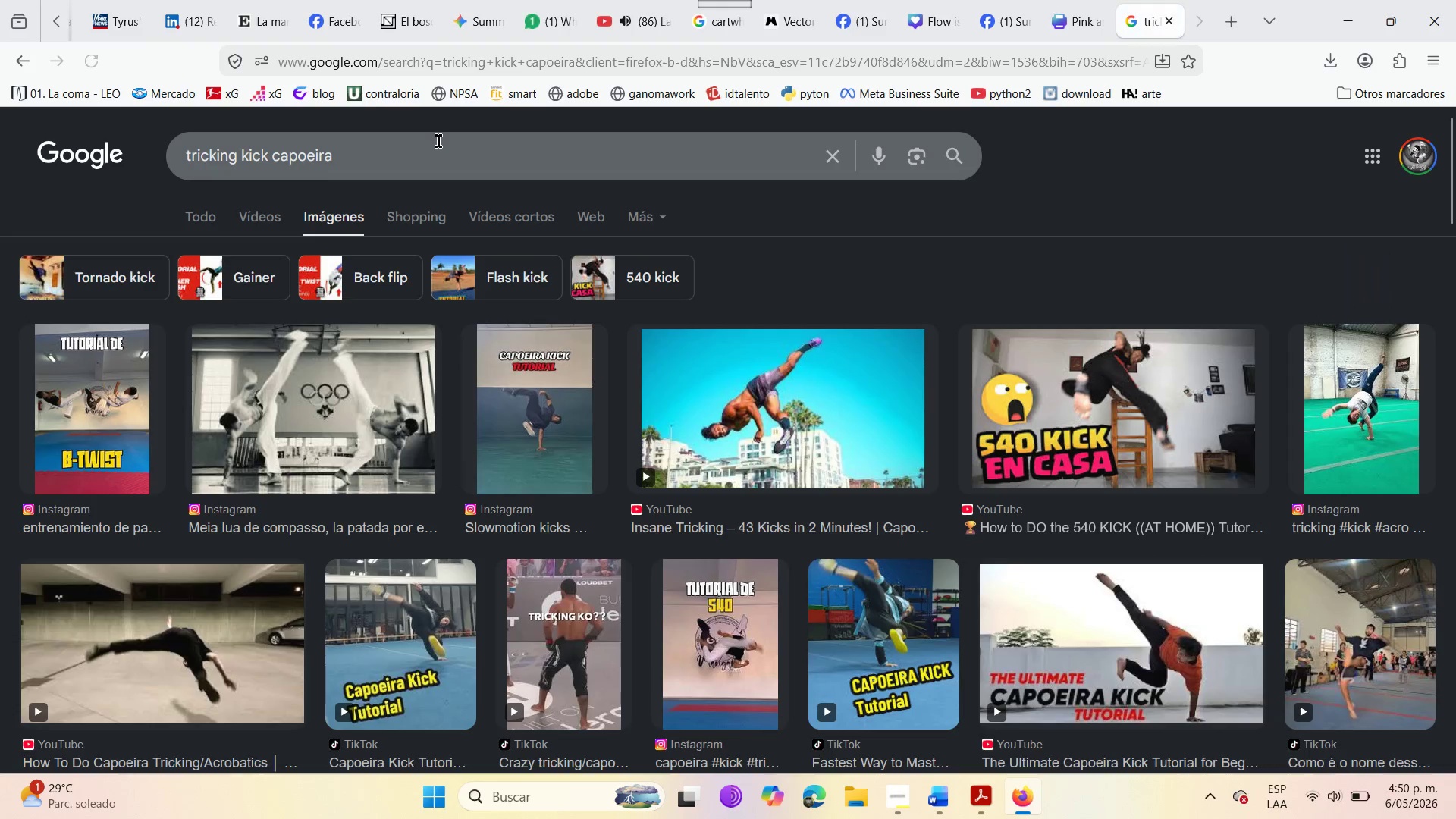 
left_click([743, 391])
 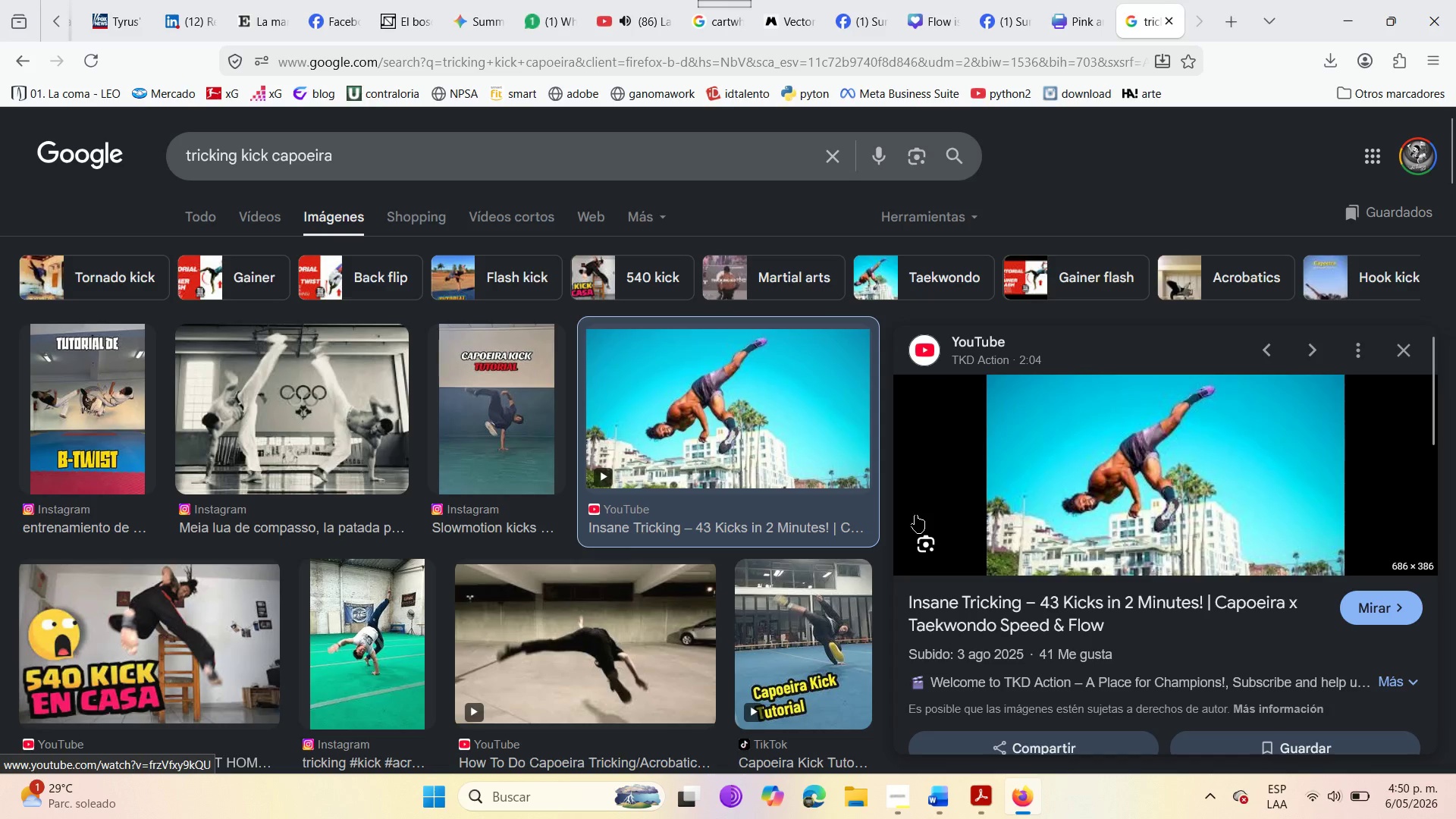 
scroll: coordinate [1247, 647], scroll_direction: down, amount: 20.0
 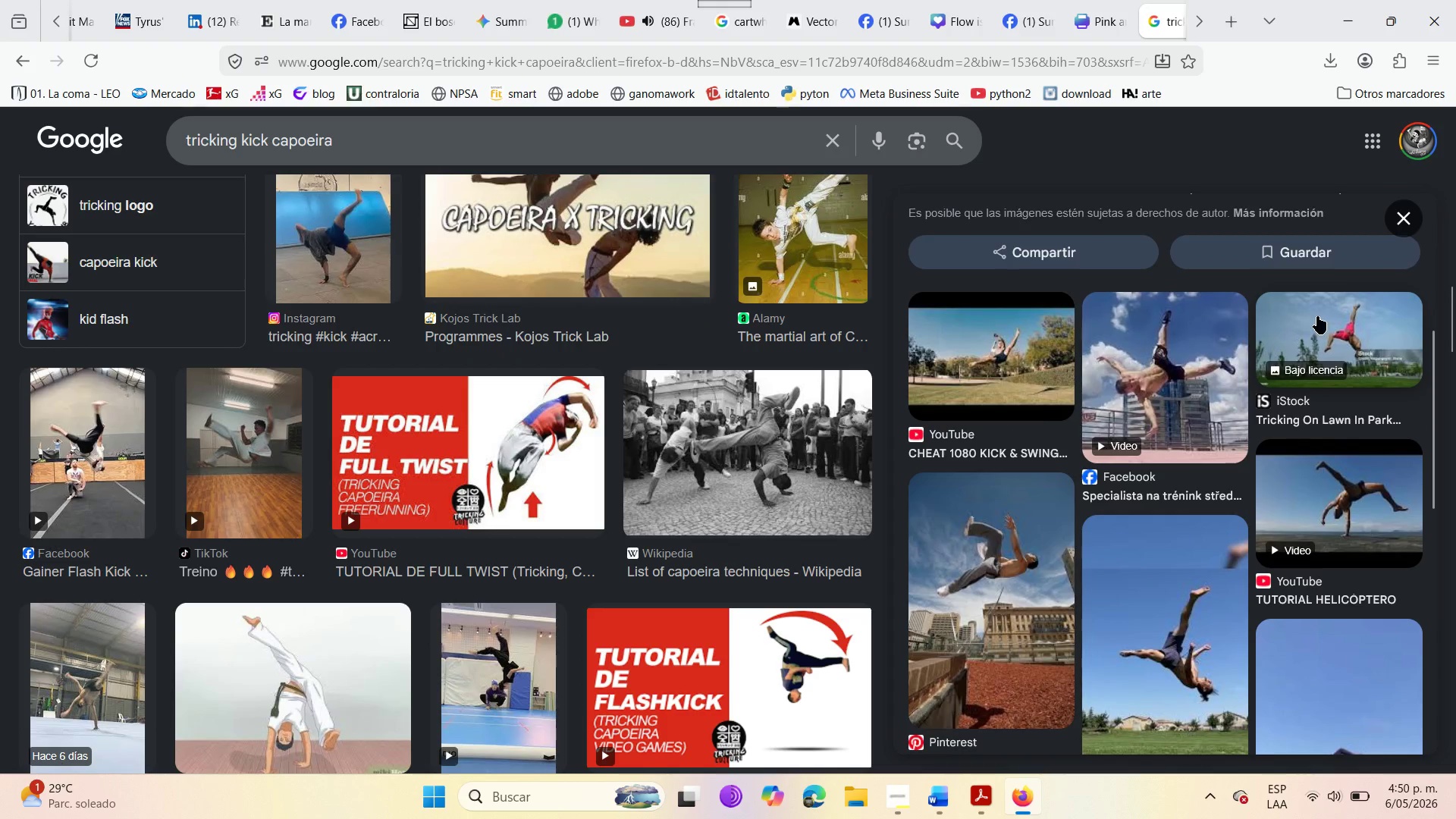 
left_click([1317, 309])
 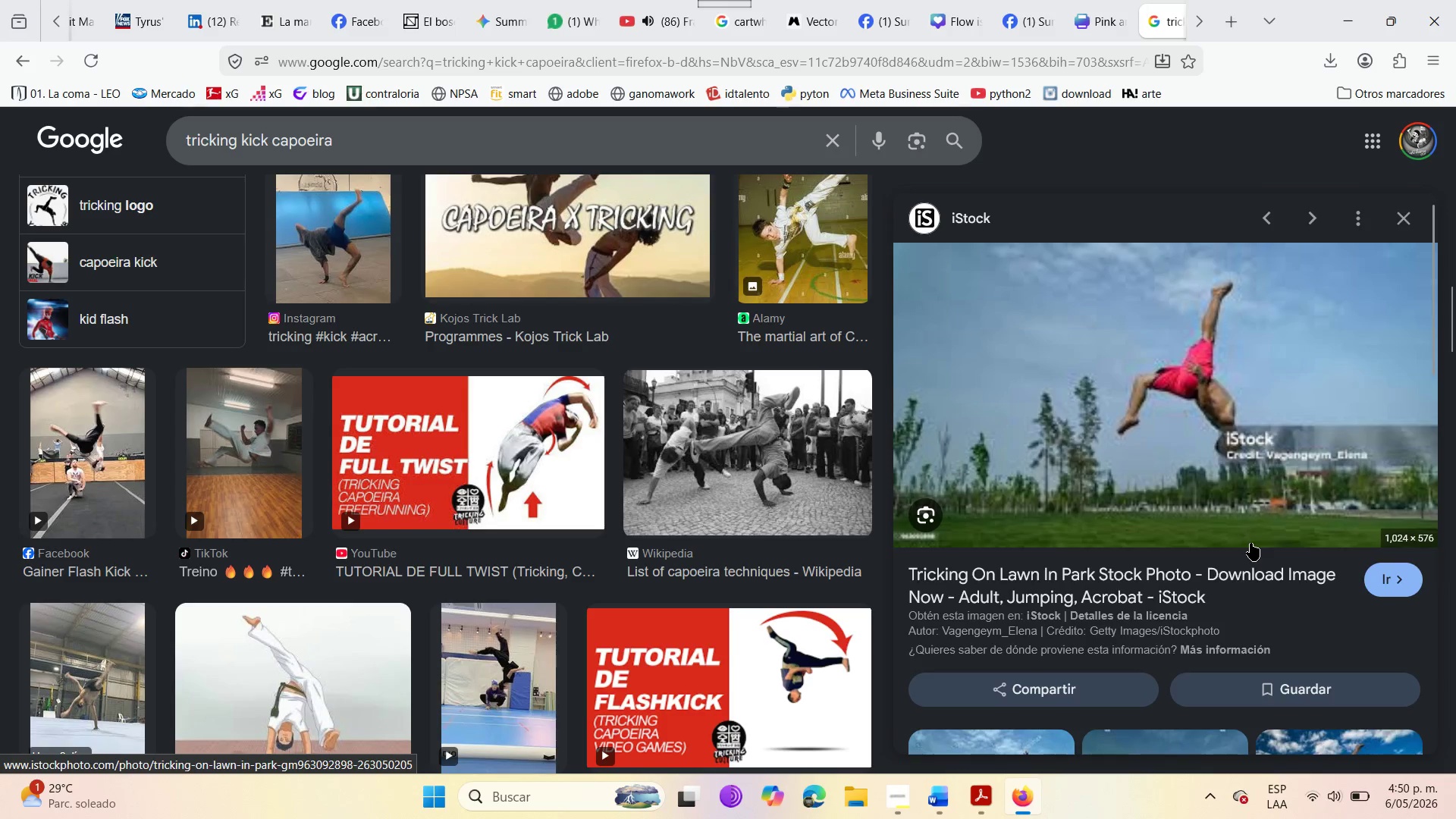 
wait(6.3)
 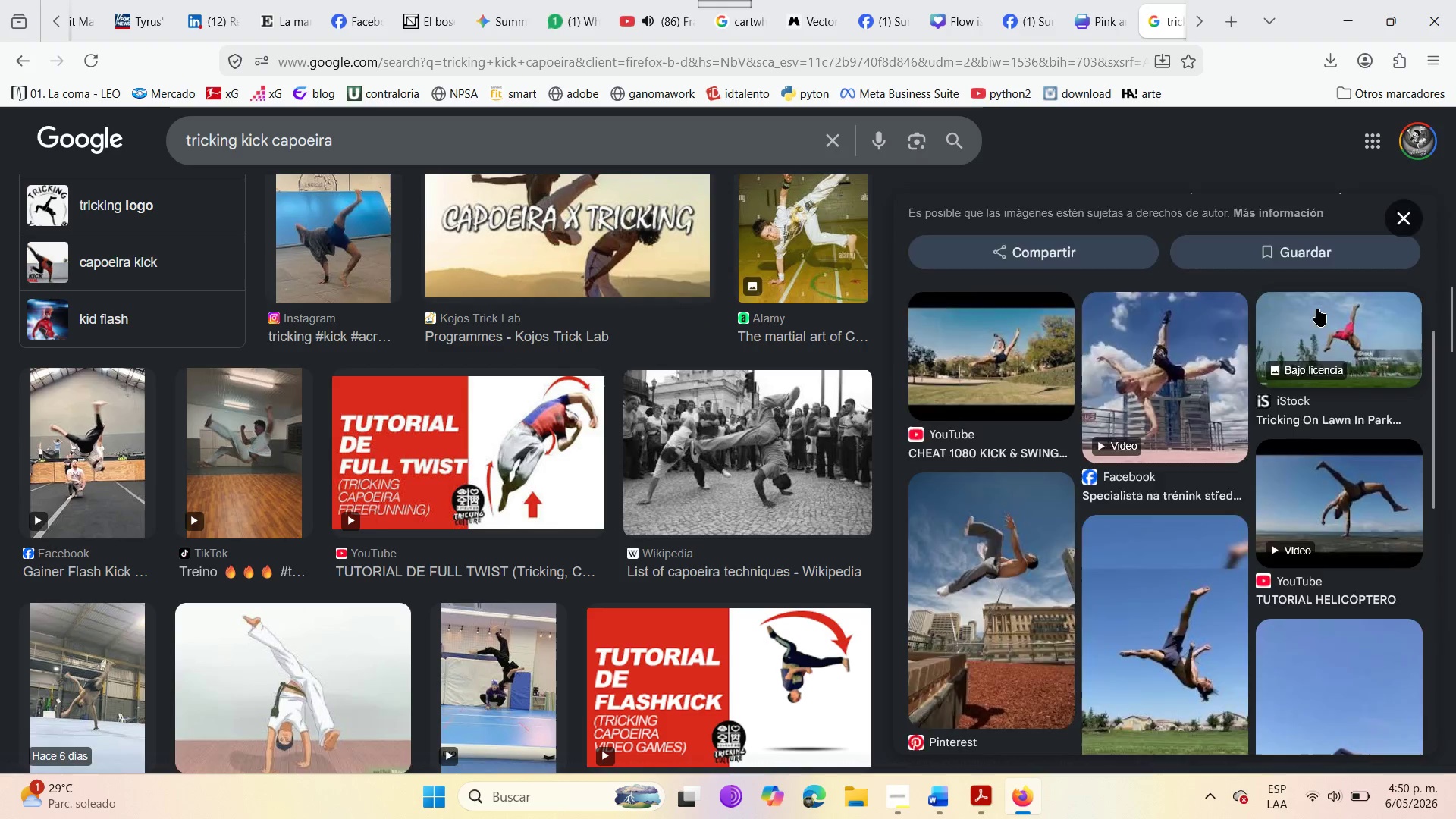 
scroll: coordinate [1360, 644], scroll_direction: down, amount: 9.0
 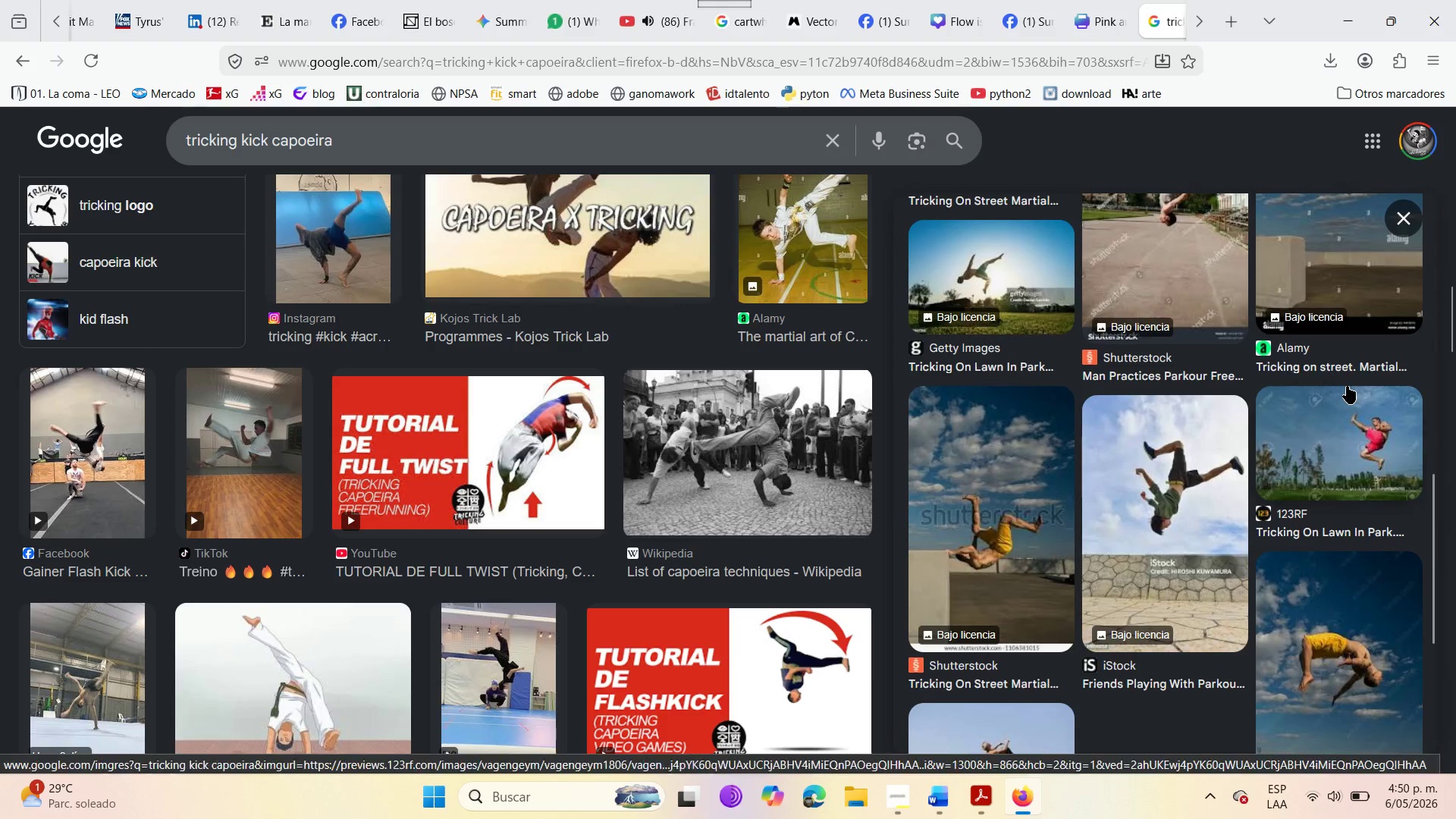 
left_click([1351, 439])
 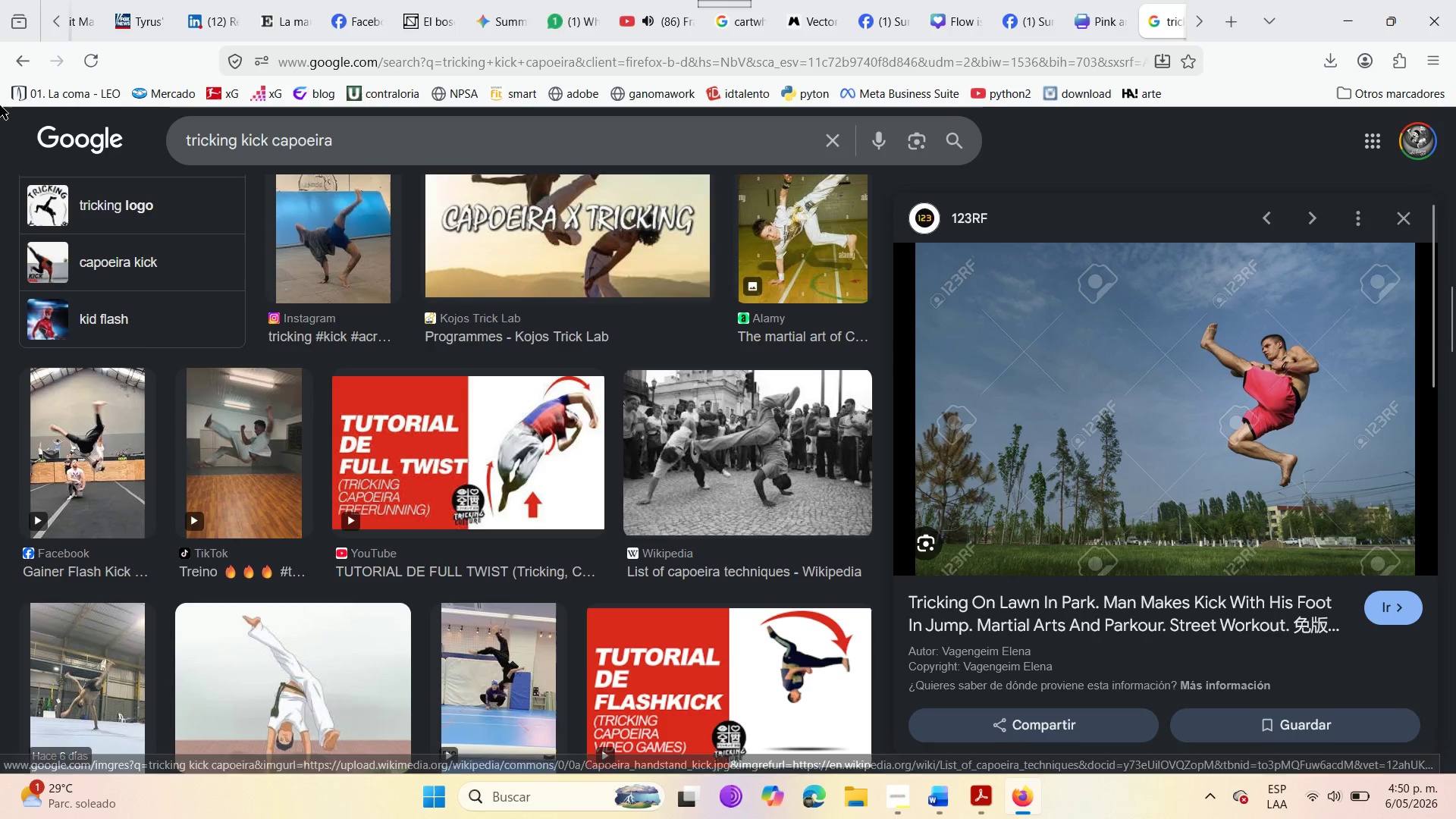 
wait(5.34)
 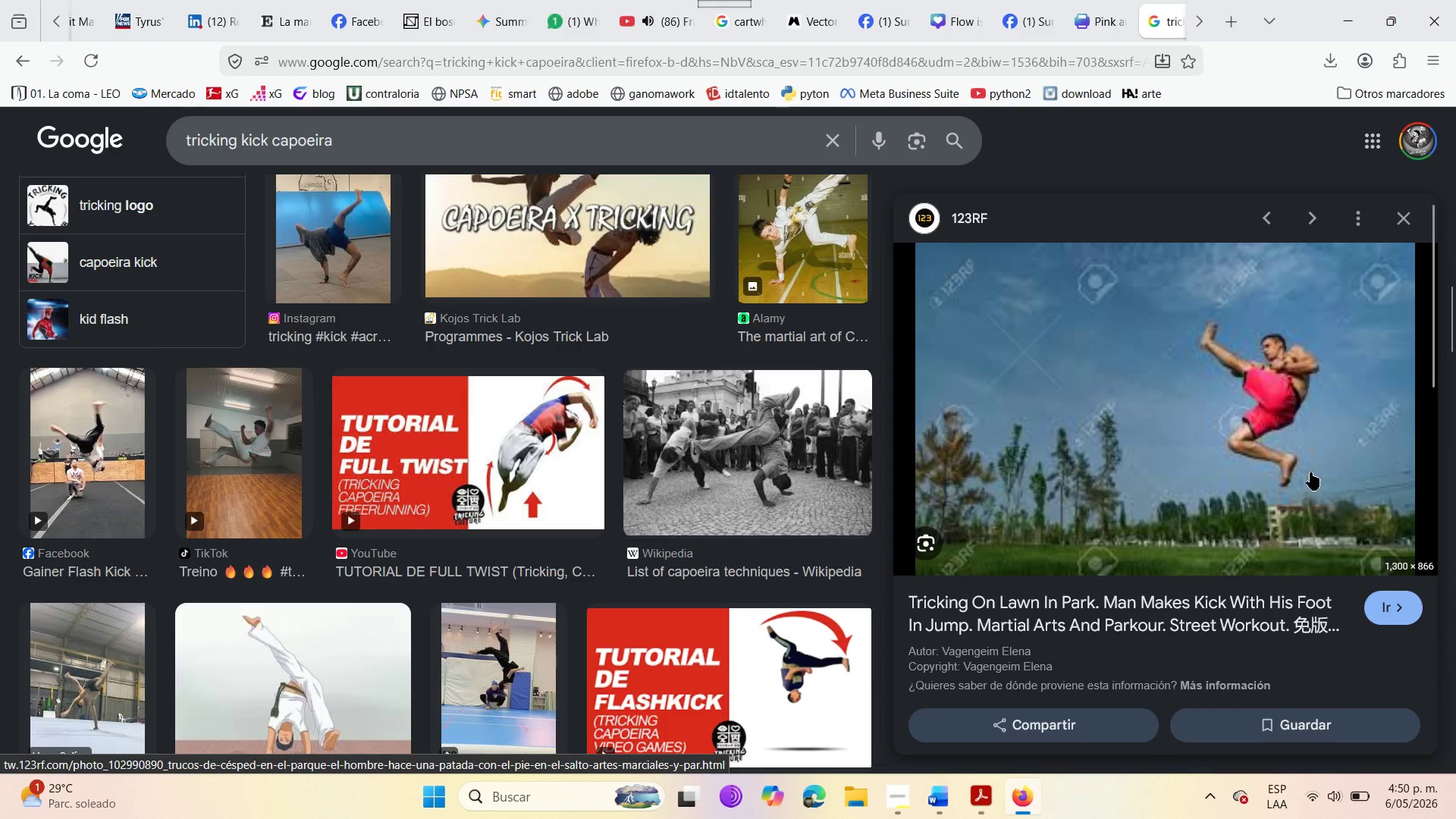 
left_click([17, 72])
 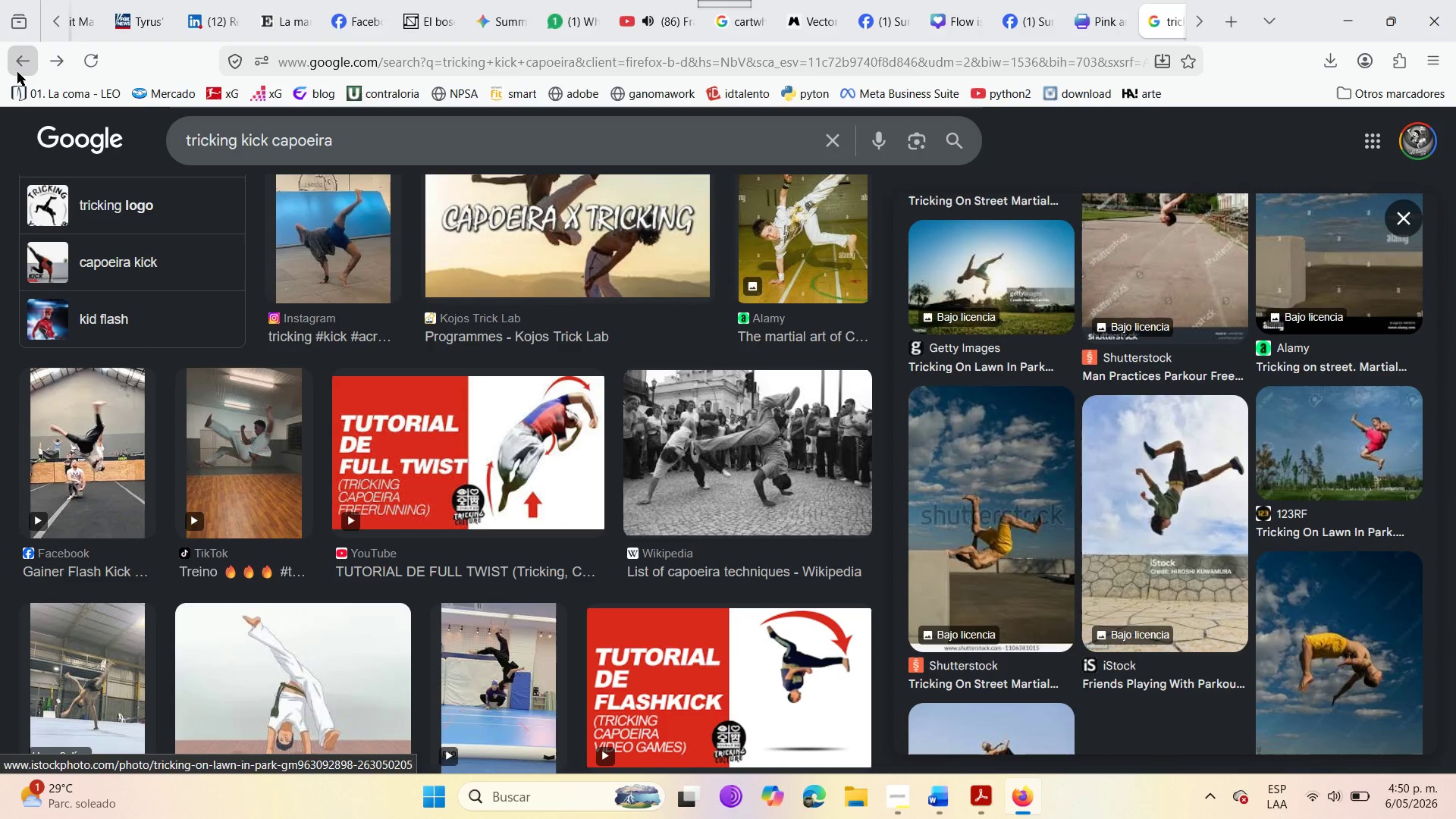 
wait(5.11)
 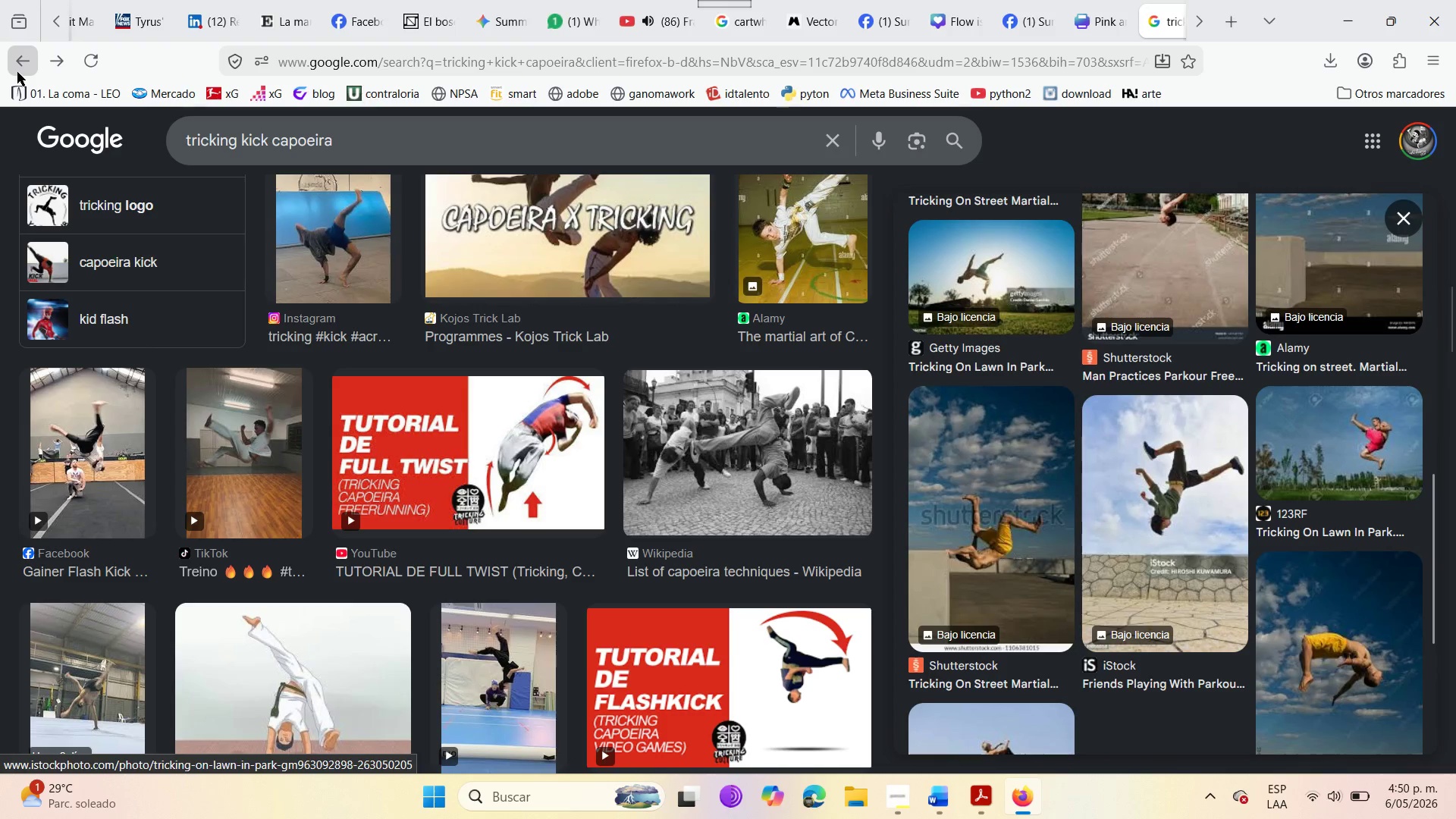 
left_click([17, 72])
 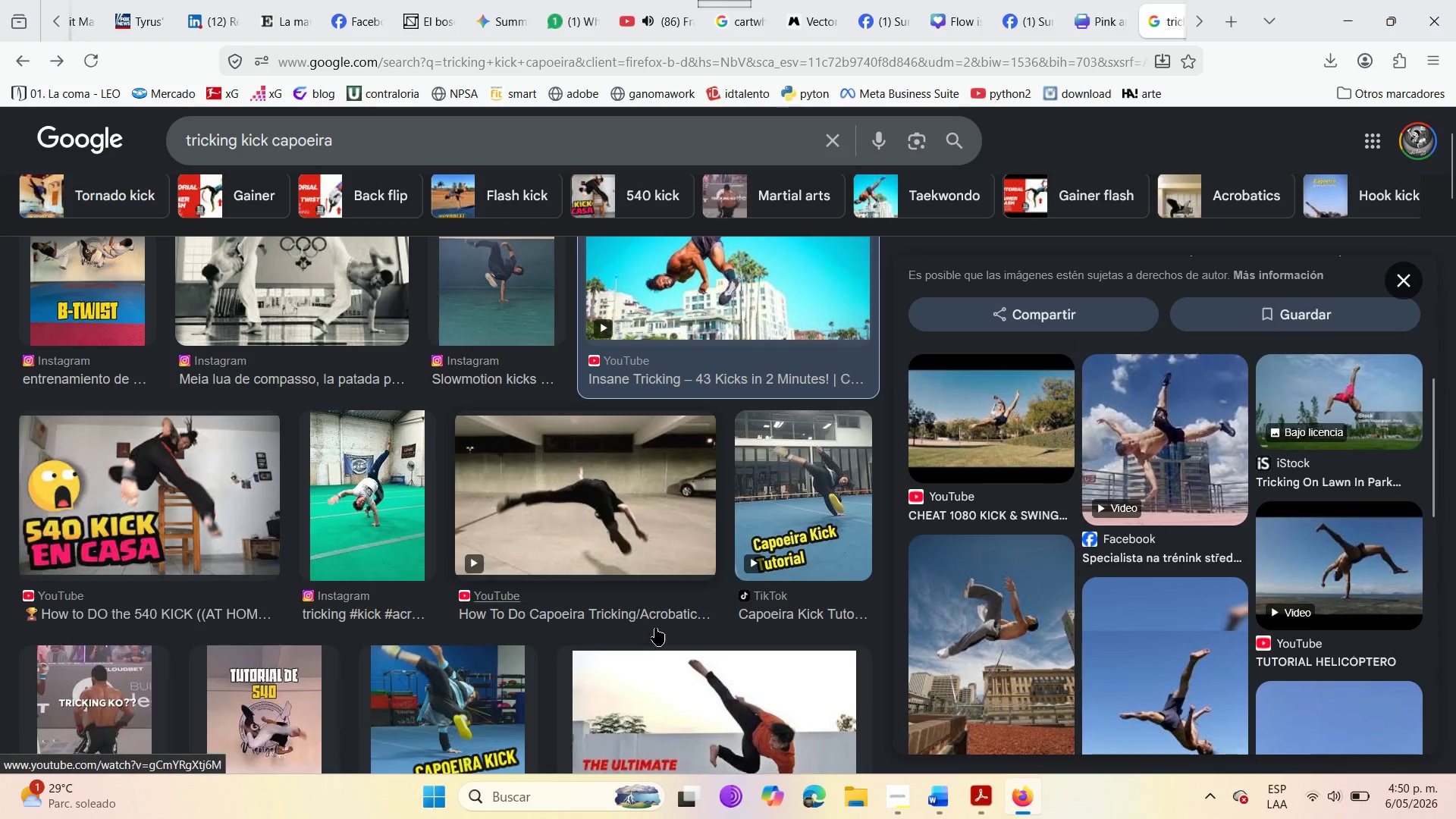 
scroll: coordinate [655, 613], scroll_direction: up, amount: 10.0
 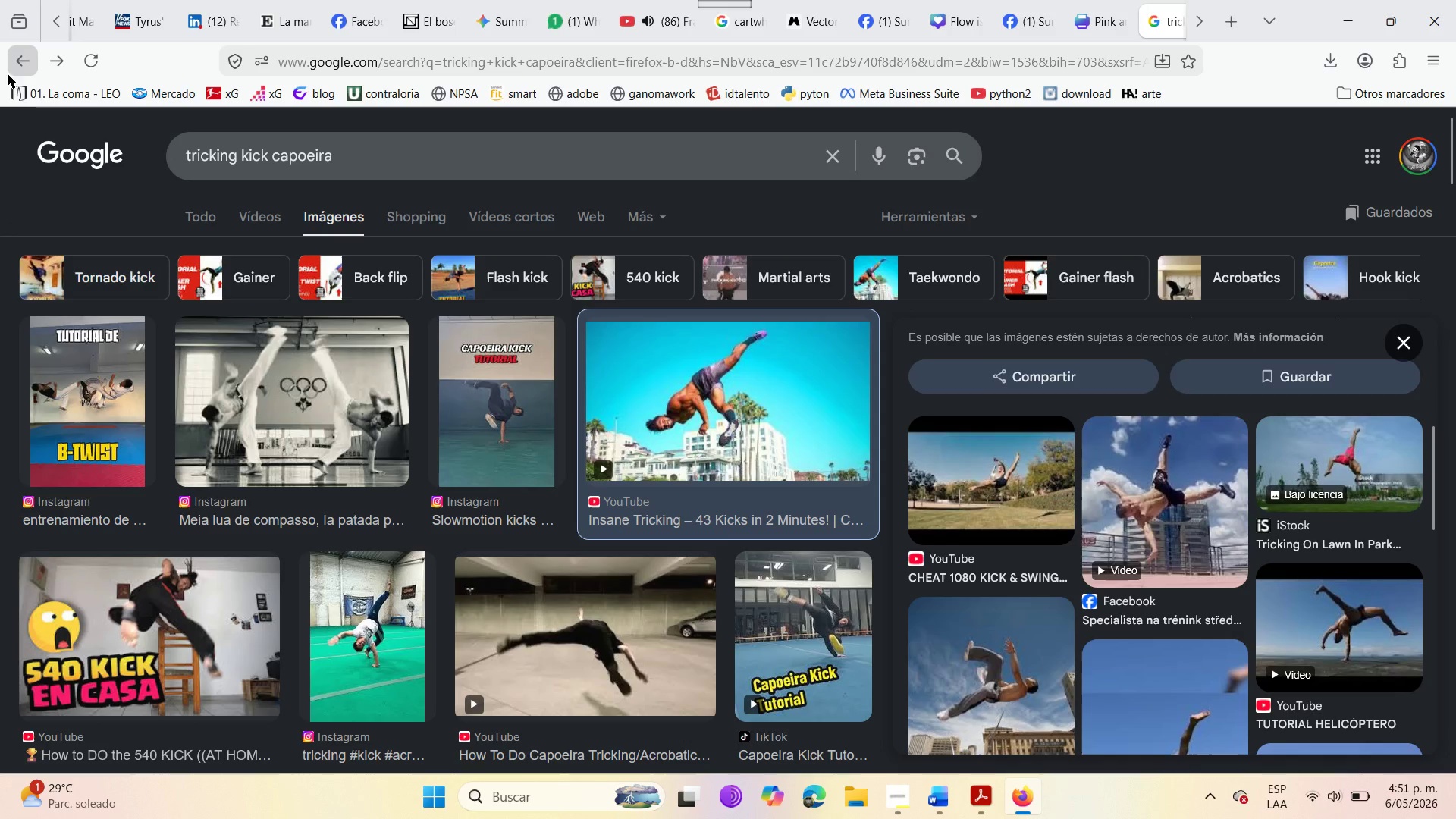 
left_click([14, 62])
 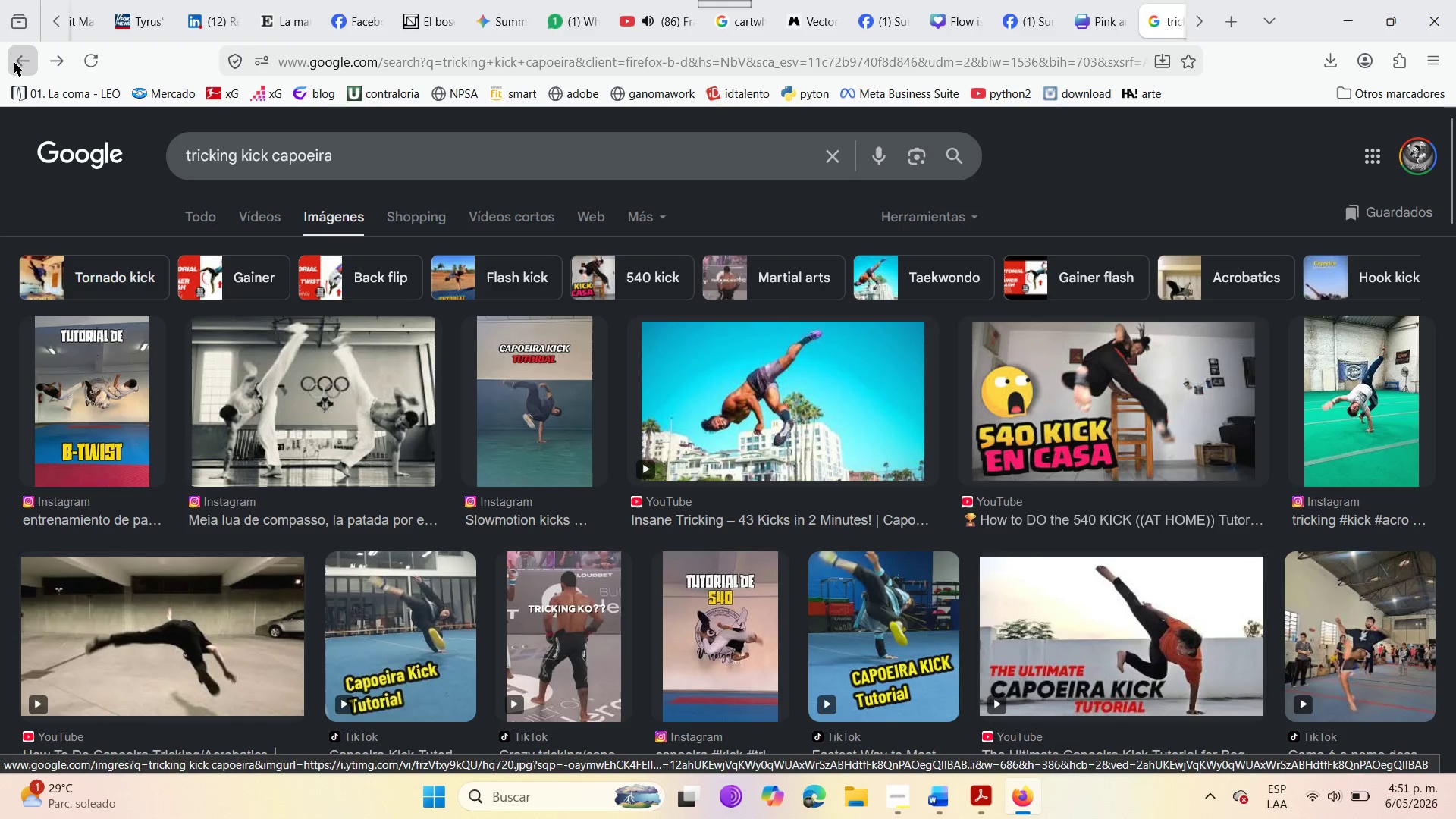 
left_click([14, 62])
 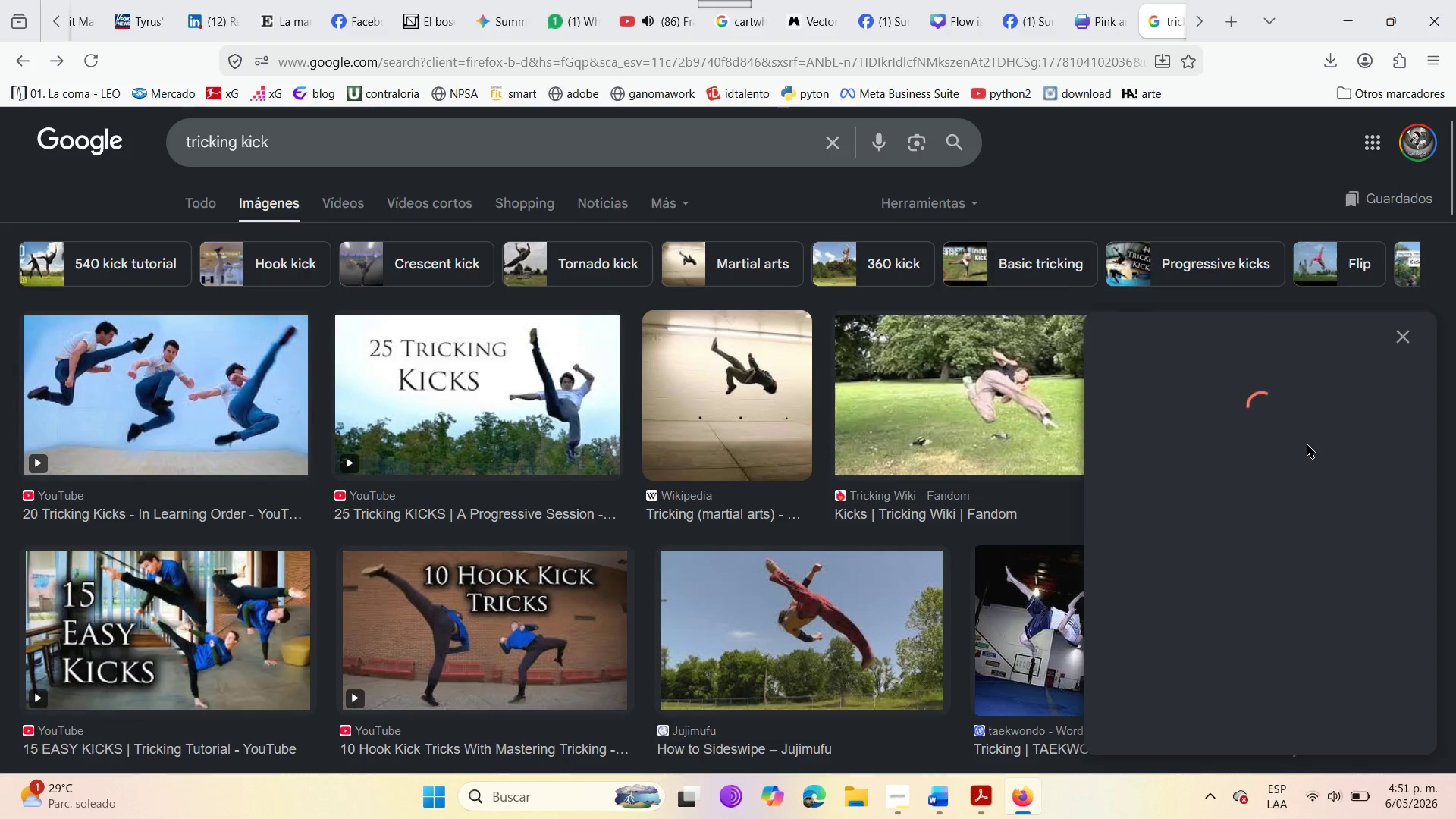 
left_click([1398, 347])
 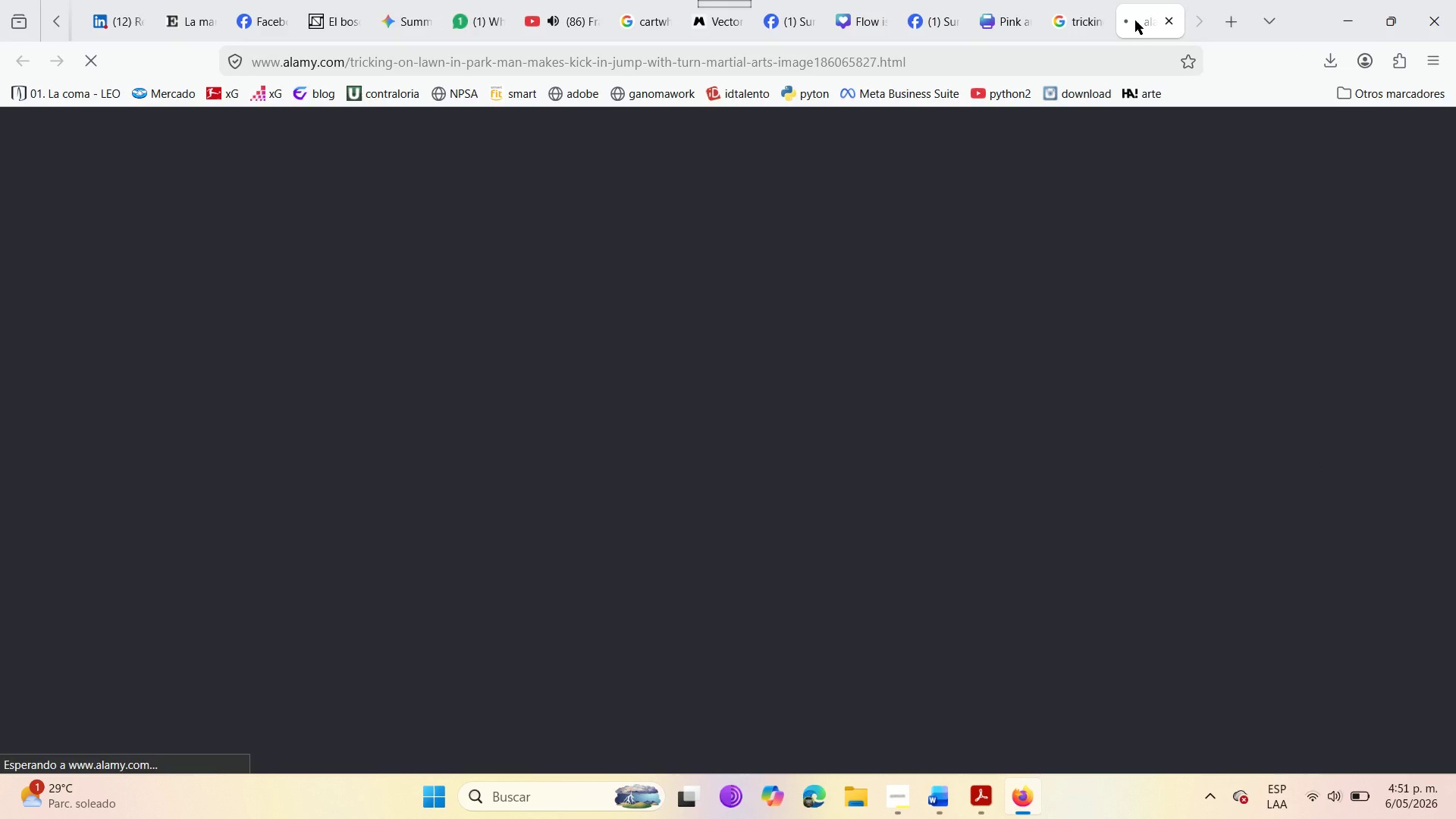 
left_click([1169, 18])
 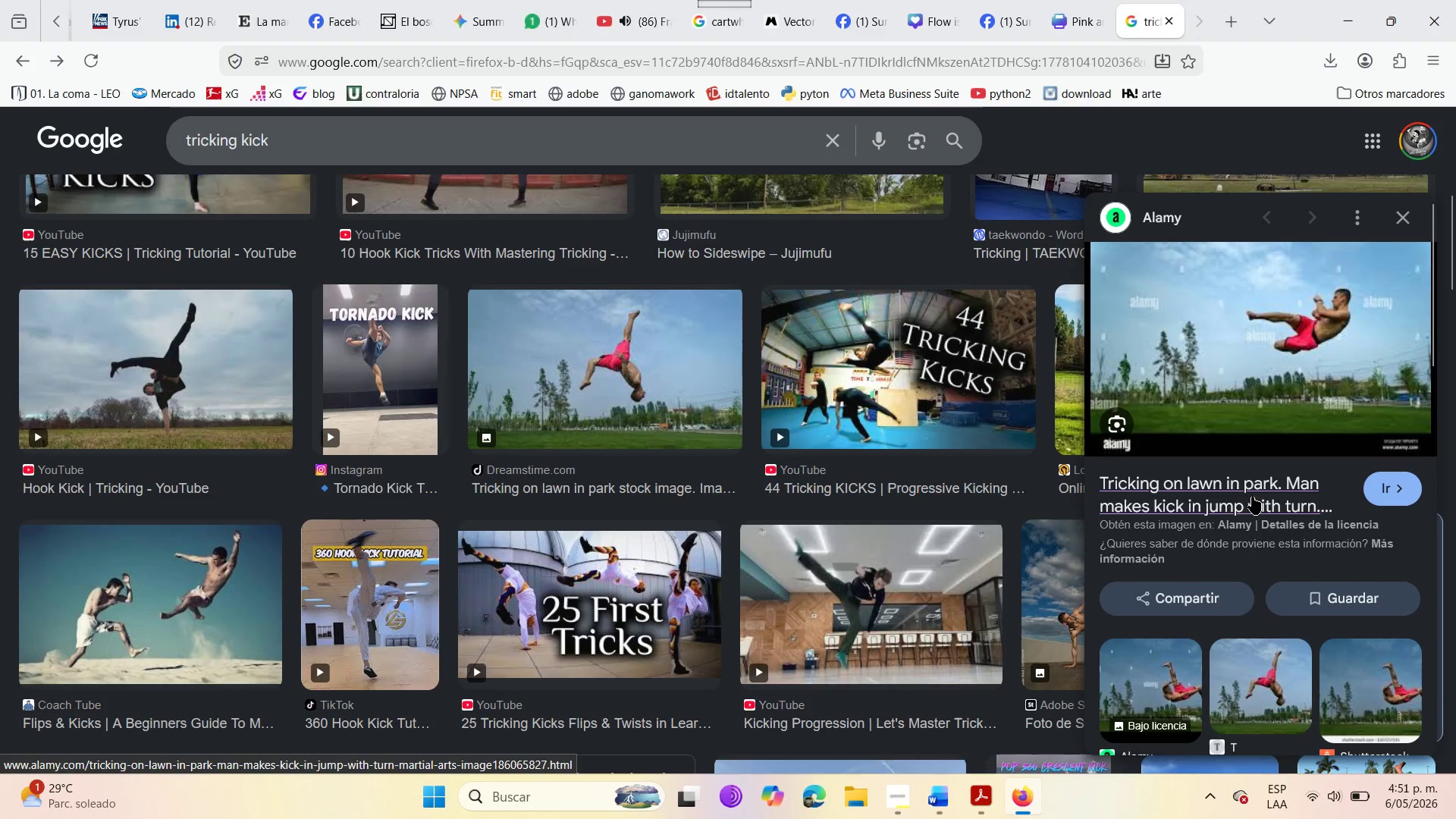 
scroll: coordinate [1251, 525], scroll_direction: down, amount: 1.0
 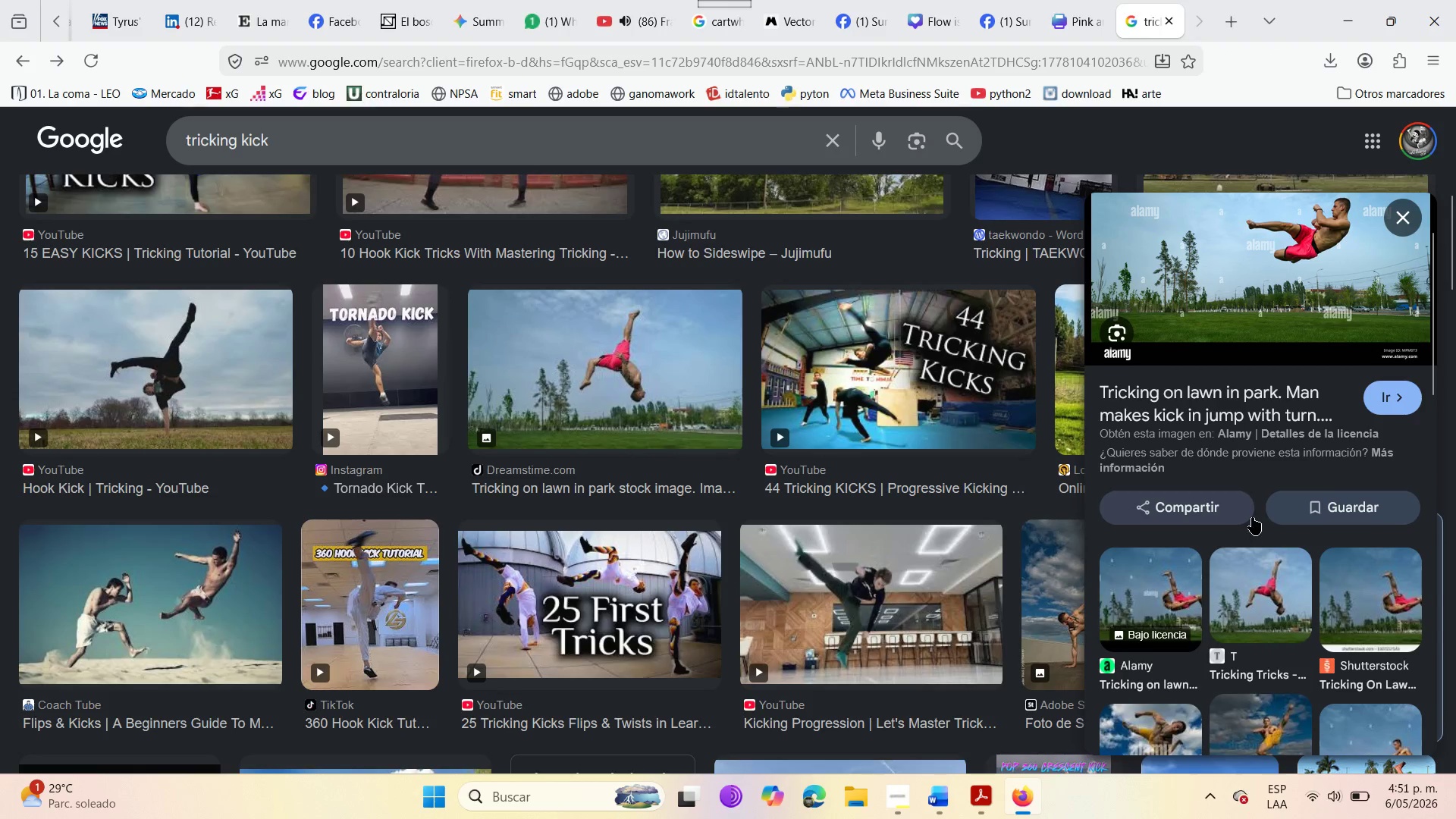 
scroll: coordinate [1251, 516], scroll_direction: up, amount: 2.0
 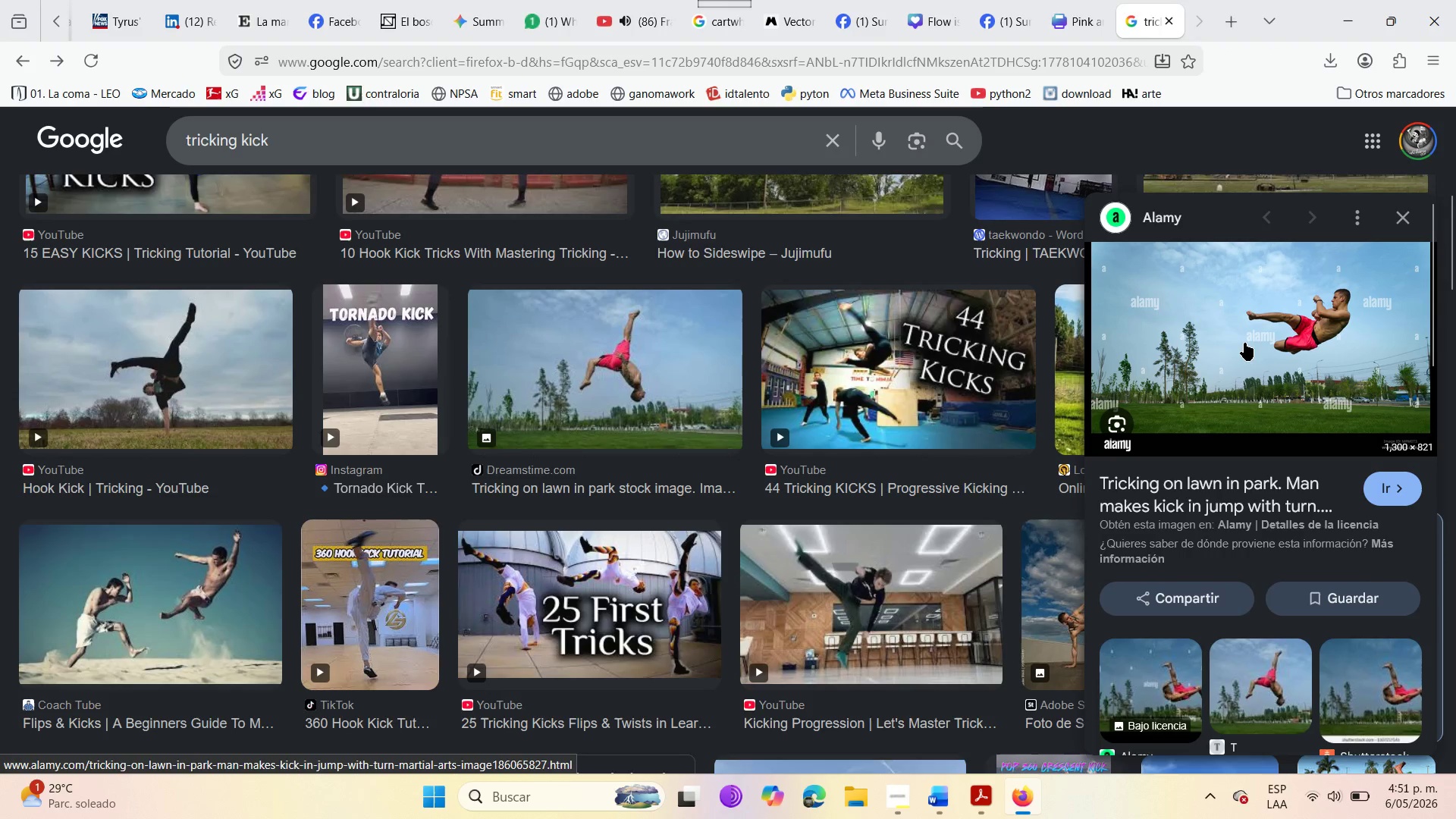 
left_click([1244, 343])
 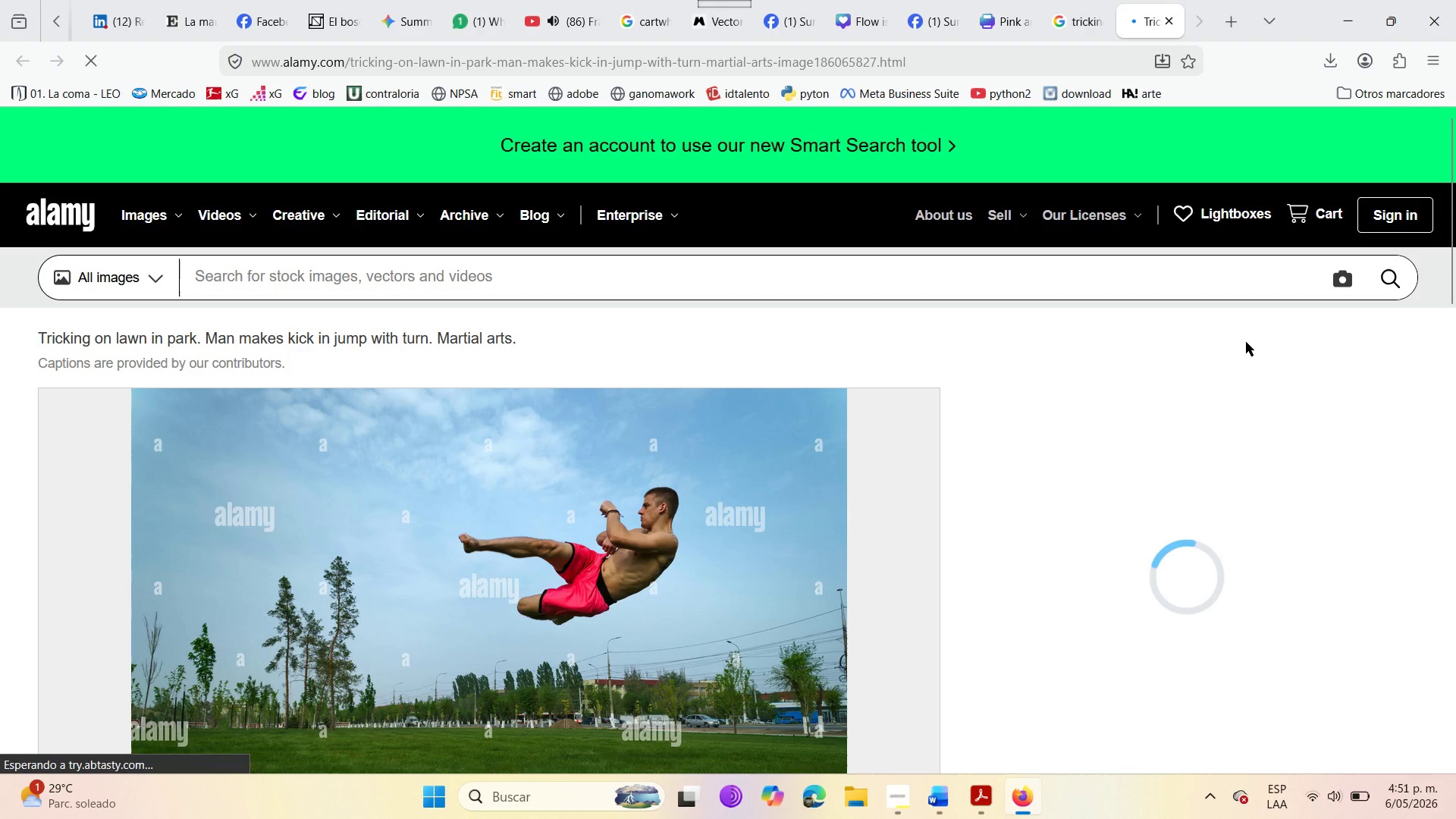 
scroll: coordinate [633, 391], scroll_direction: down, amount: 1.0
 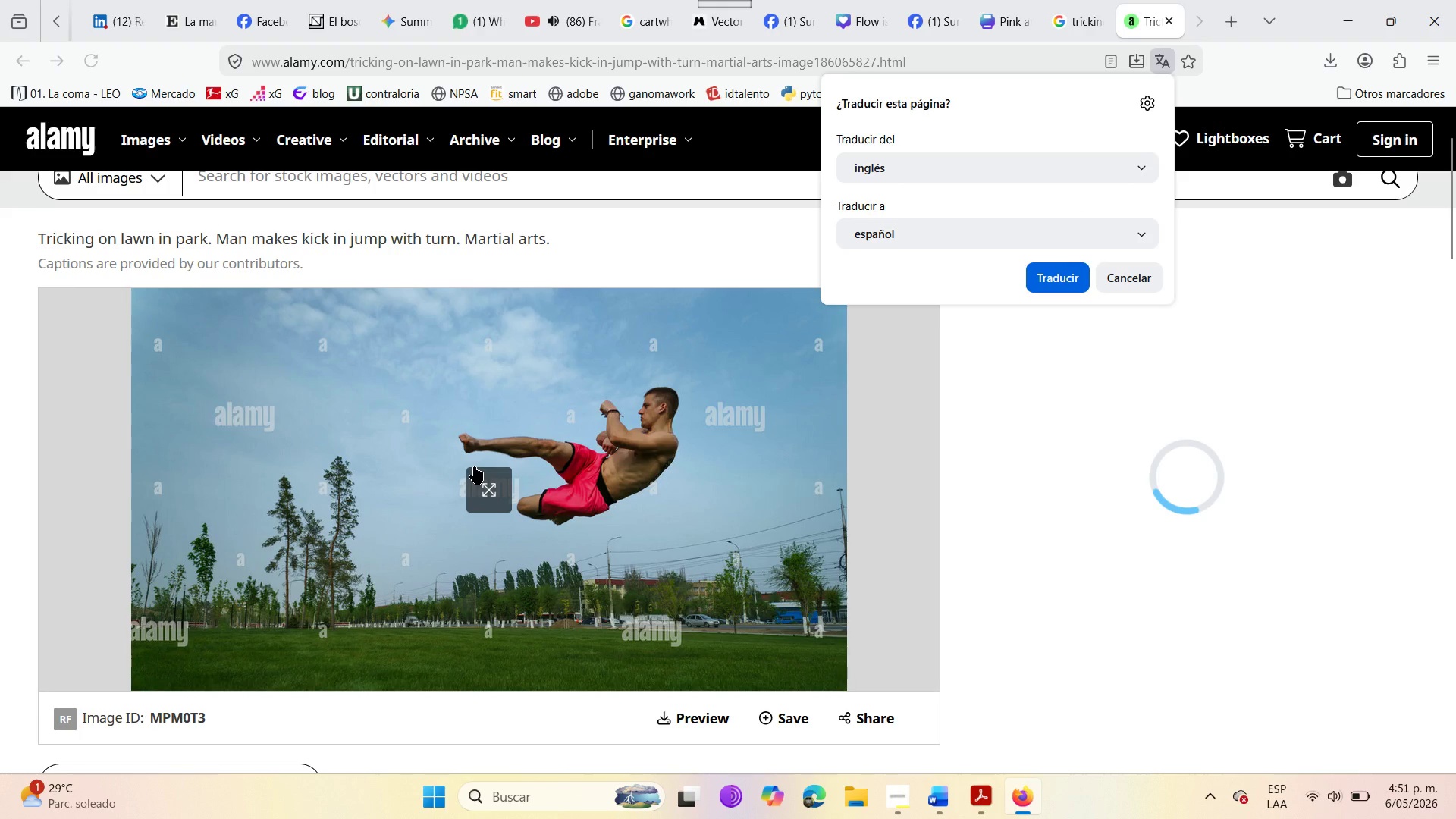 
left_click([476, 475])
 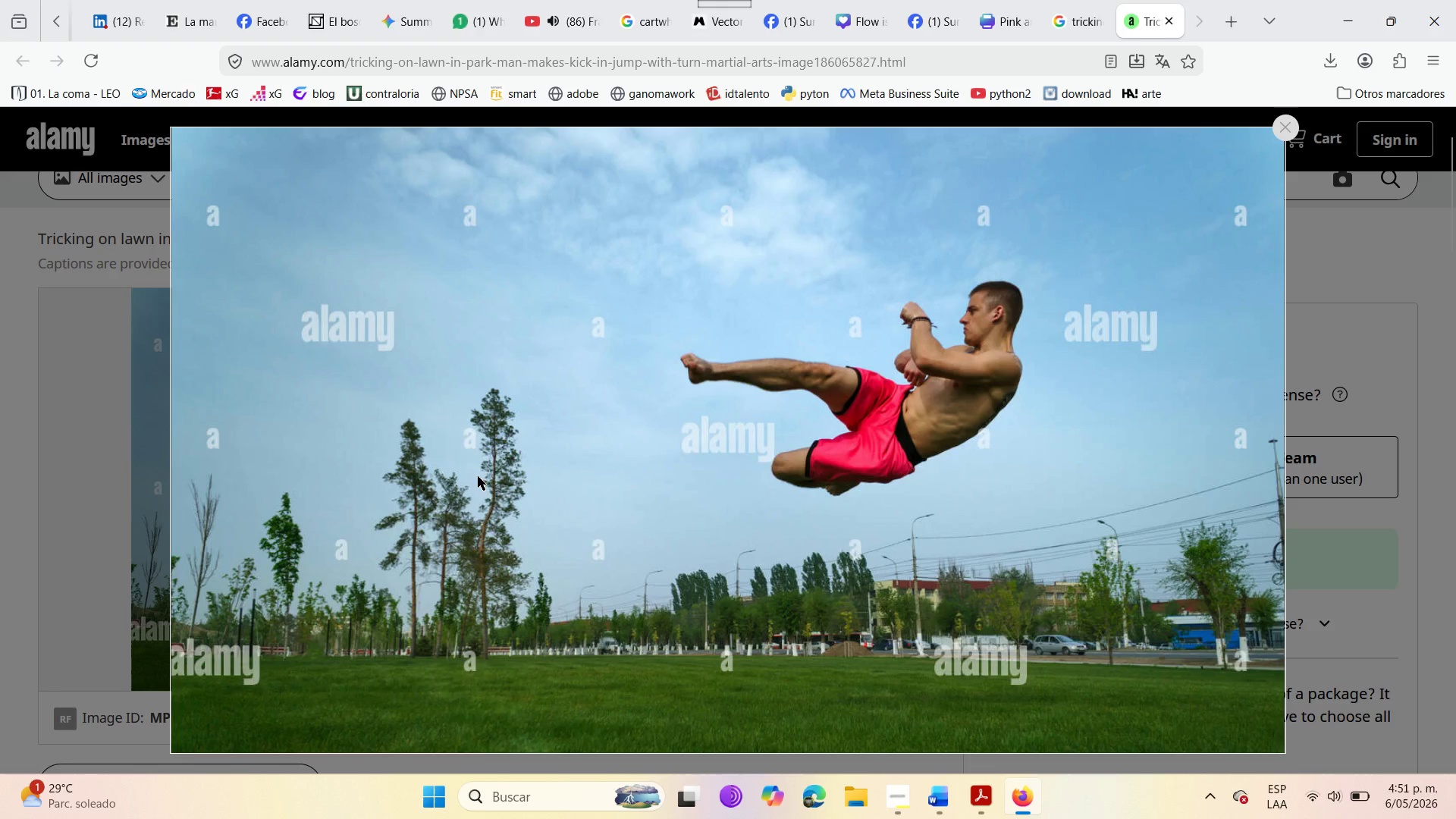 
wait(6.31)
 